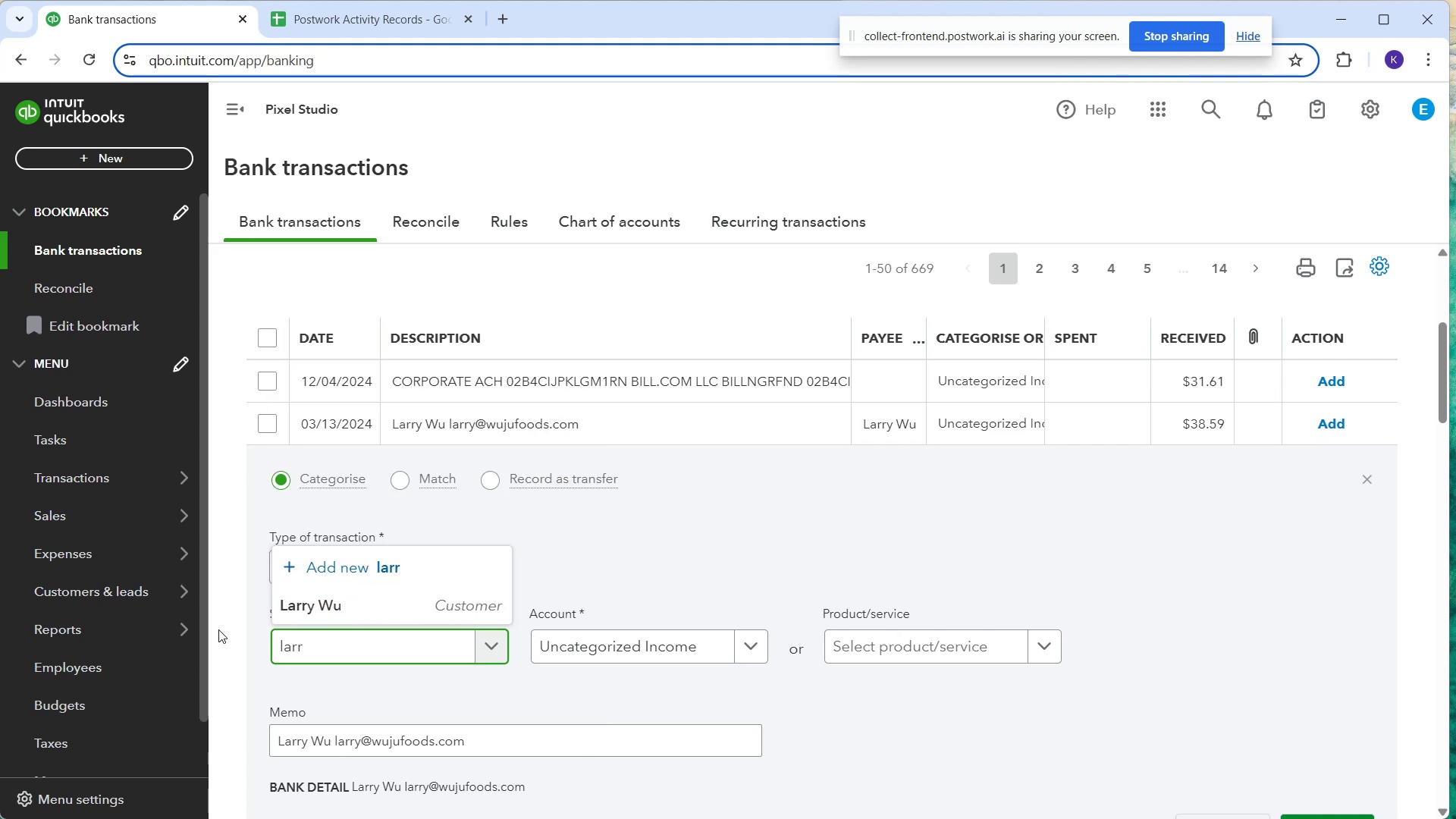 
left_click([352, 617])
 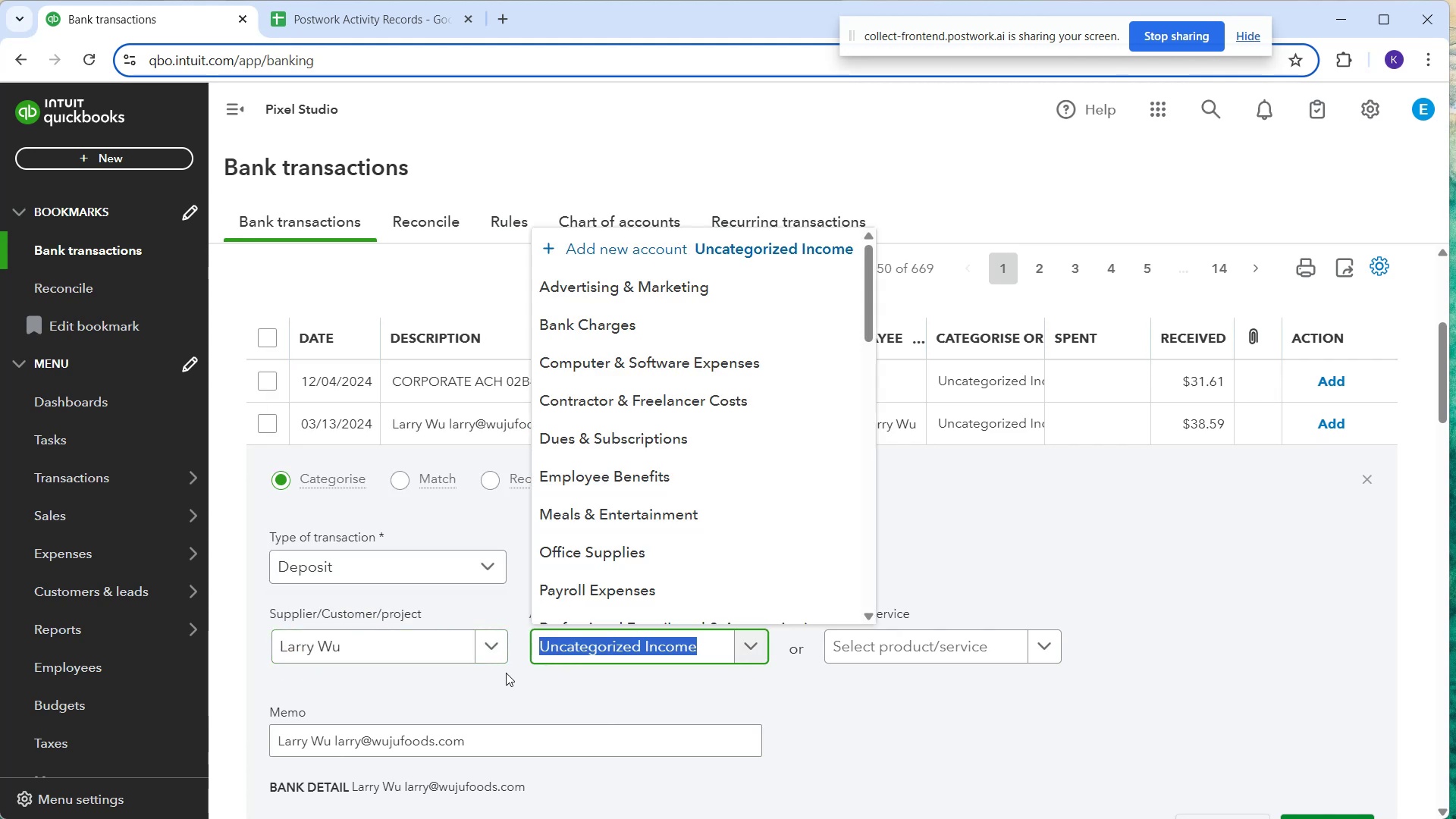 
type(sot)
key(Backspace)
type(ft)
 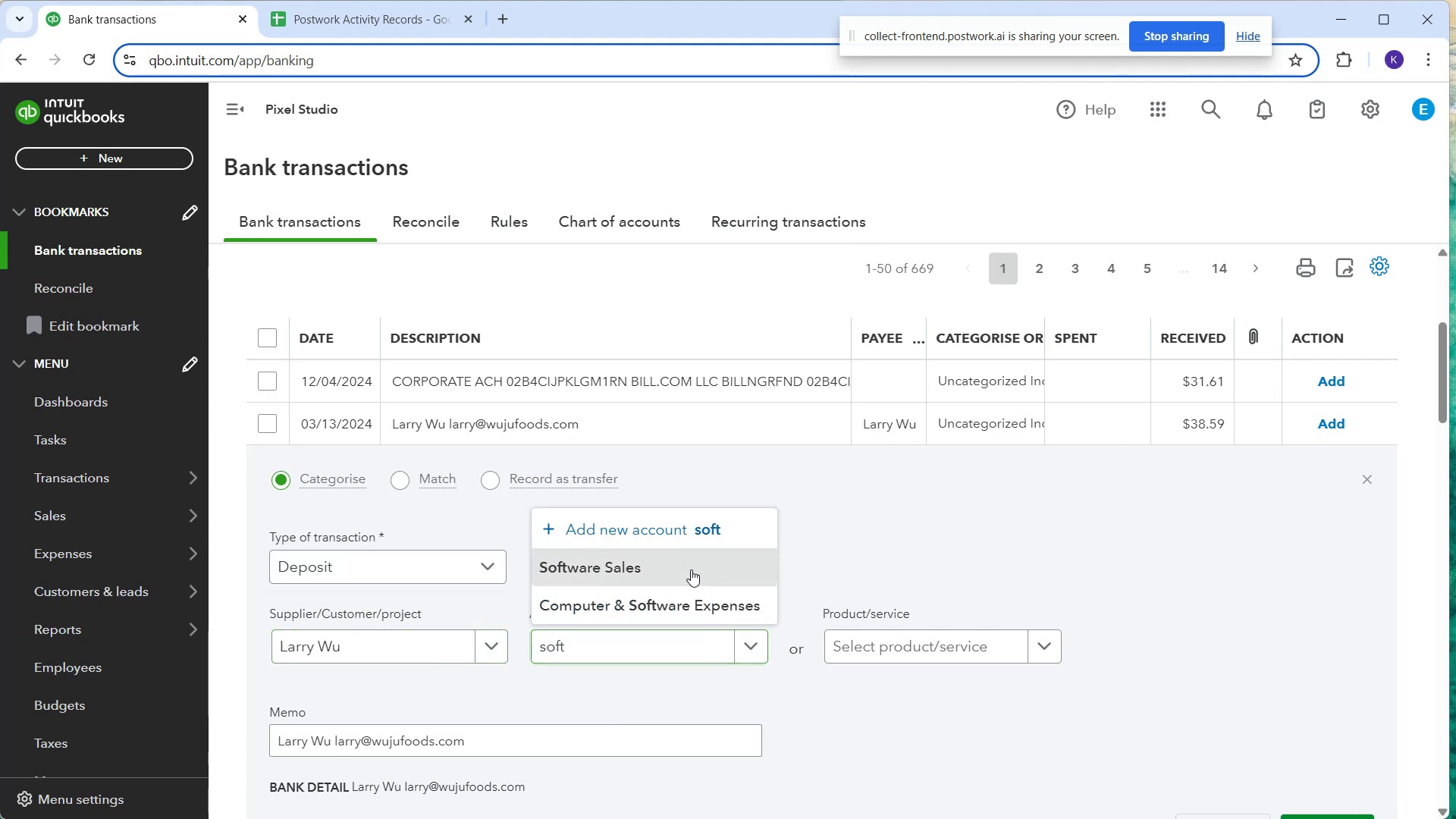 
scroll: coordinate [1068, 711], scroll_direction: down, amount: 1.0
 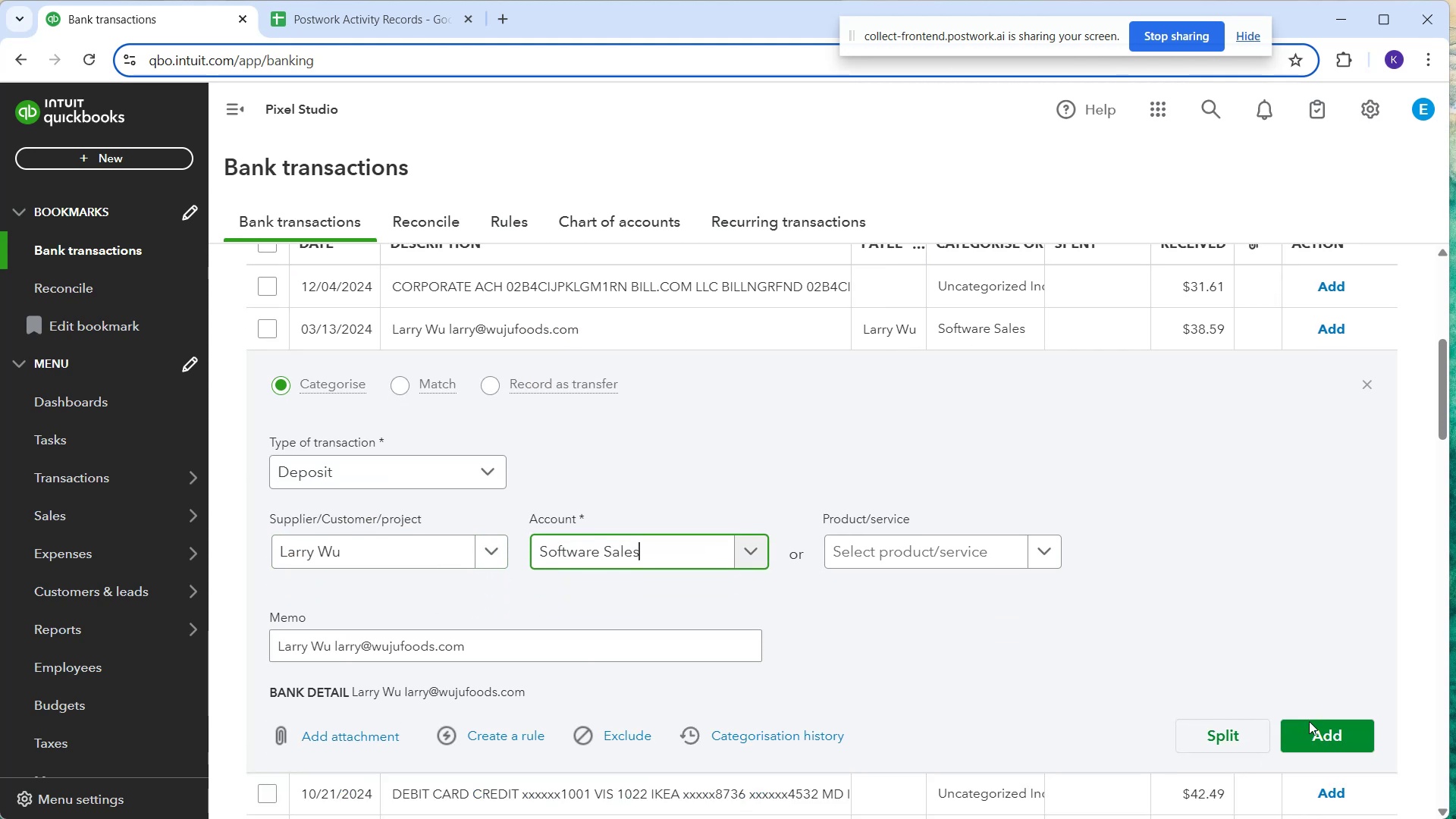 
left_click([1326, 736])
 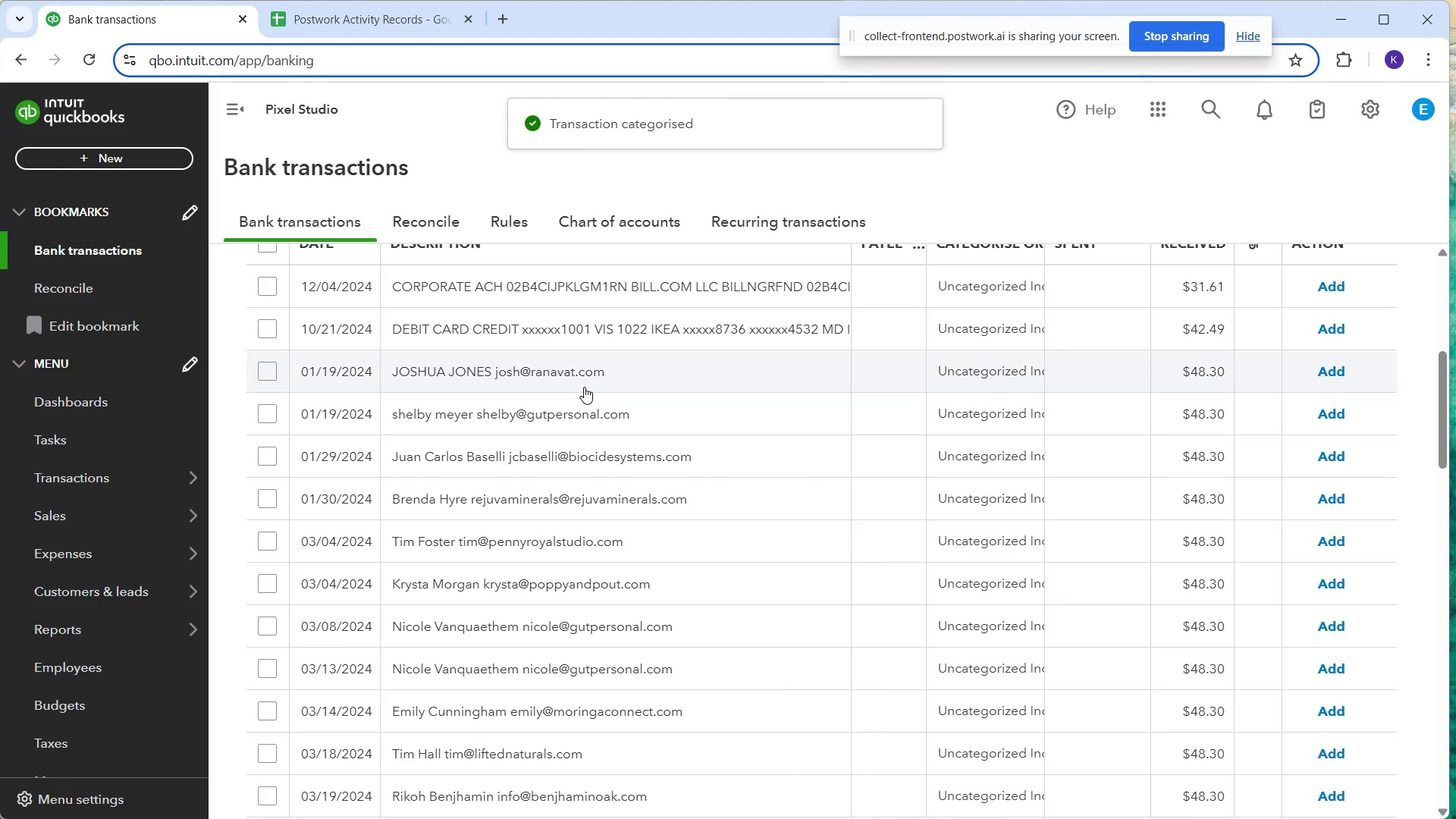 
left_click([587, 340])
 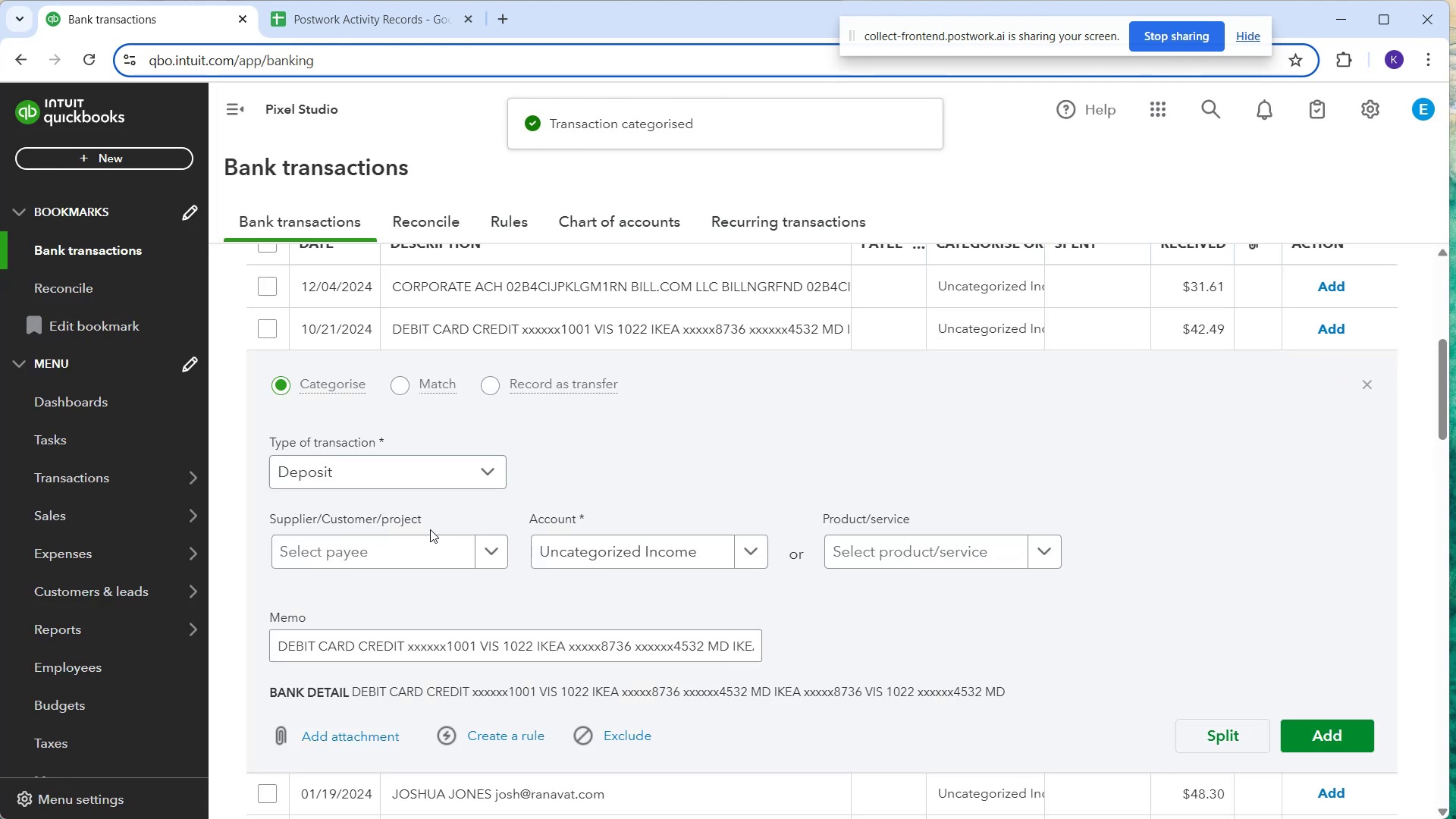 
left_click([431, 541])
 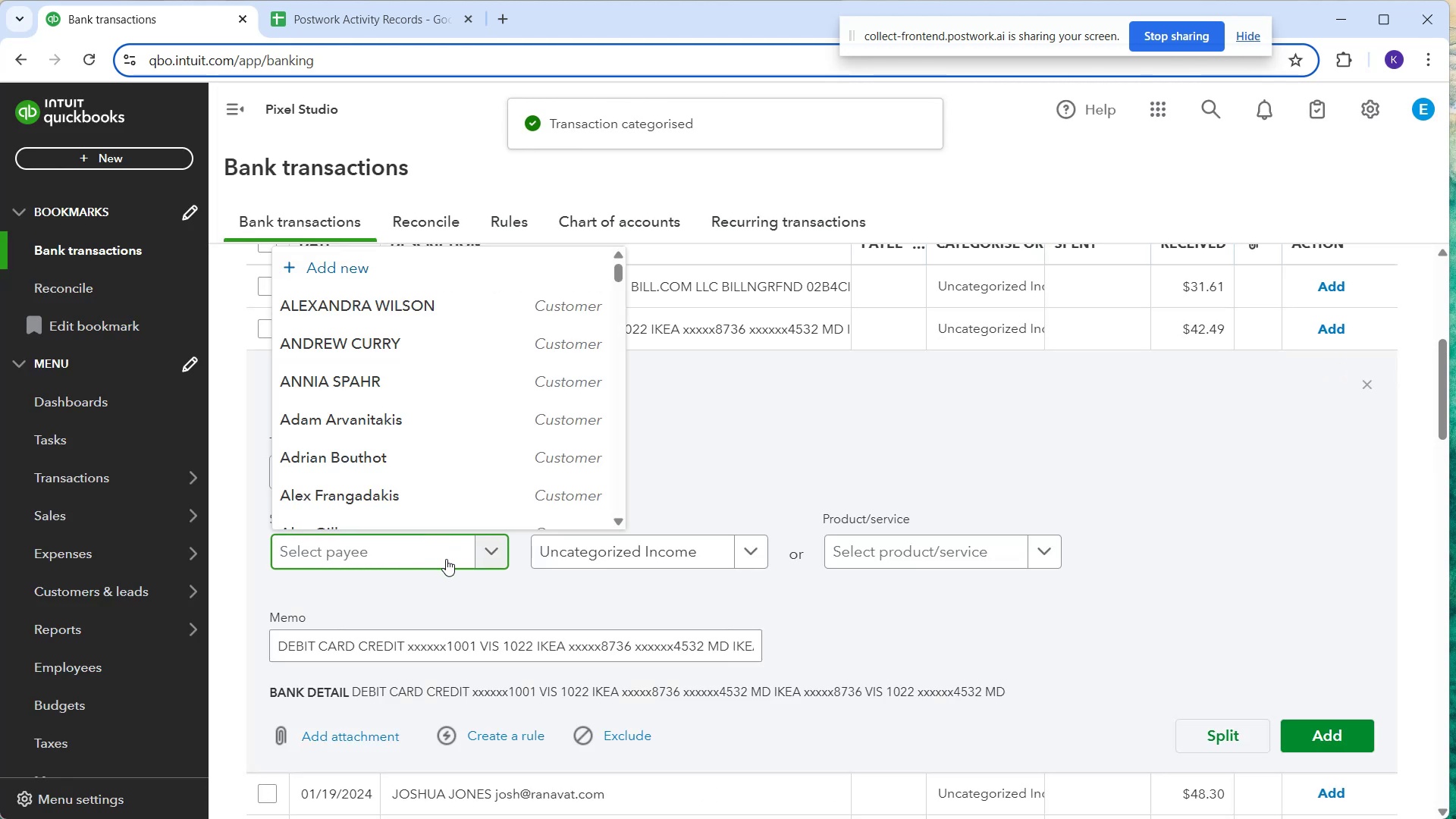 
type(ike)
 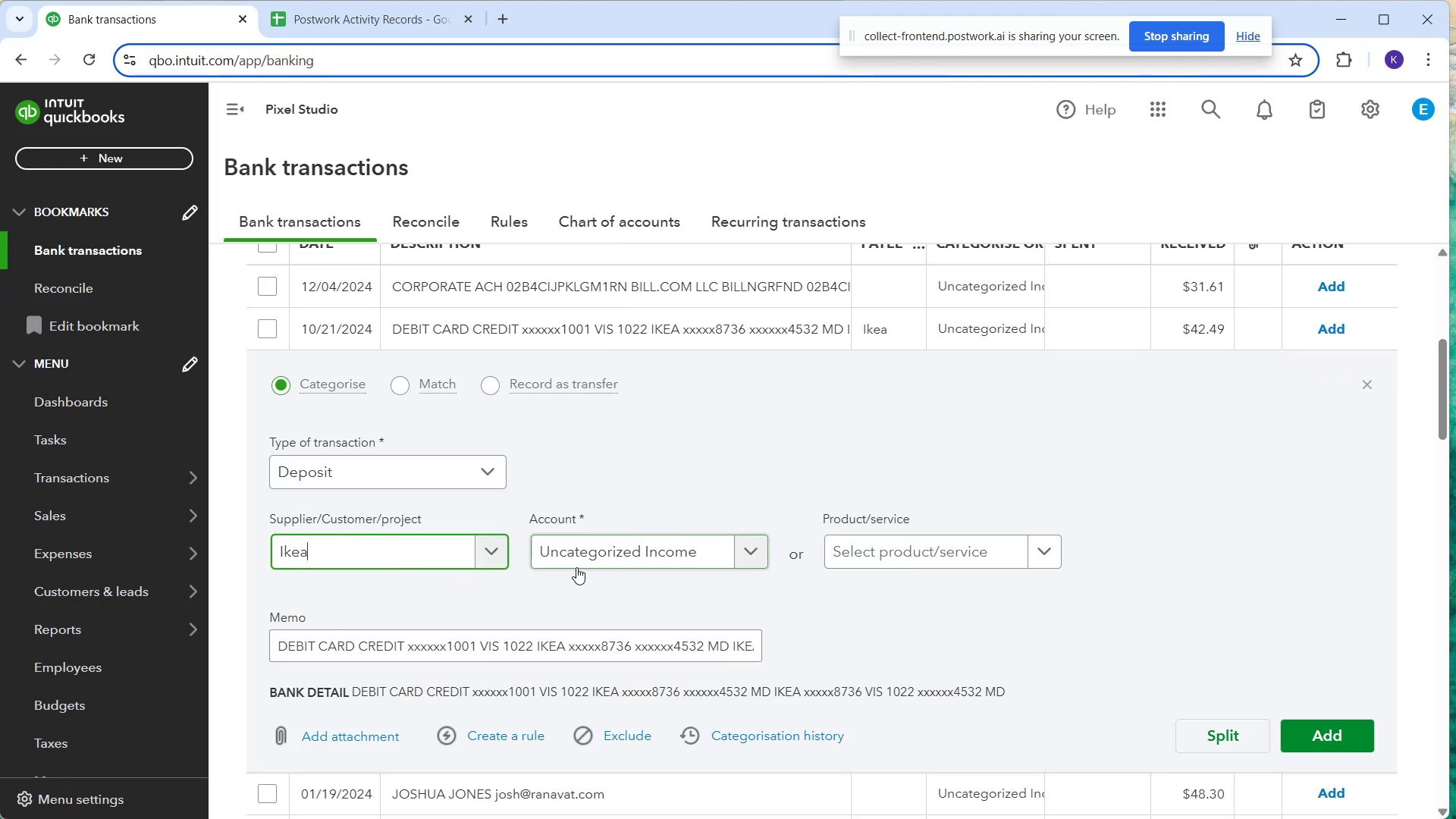 
type(supp)
 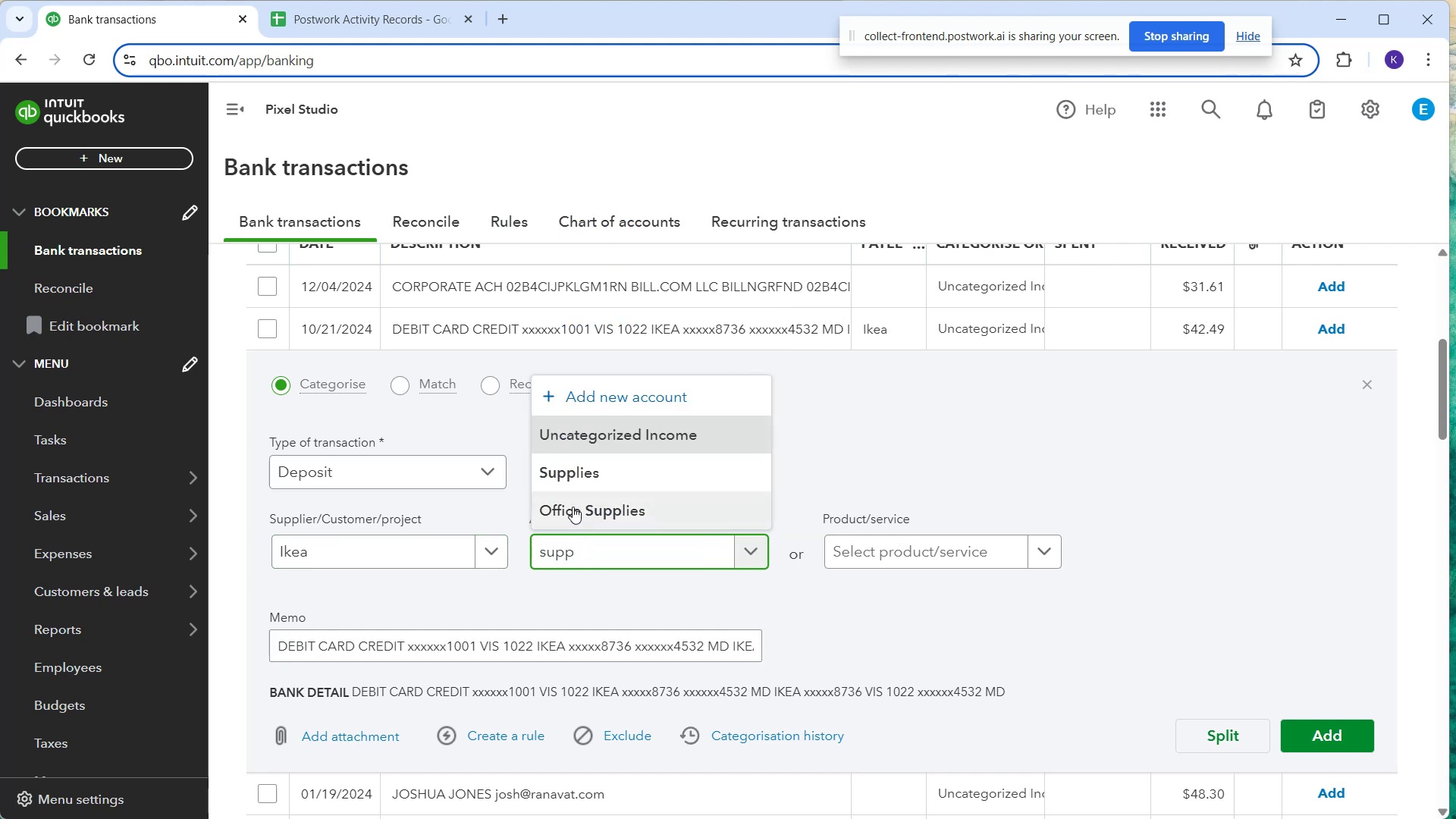 
left_click([561, 474])
 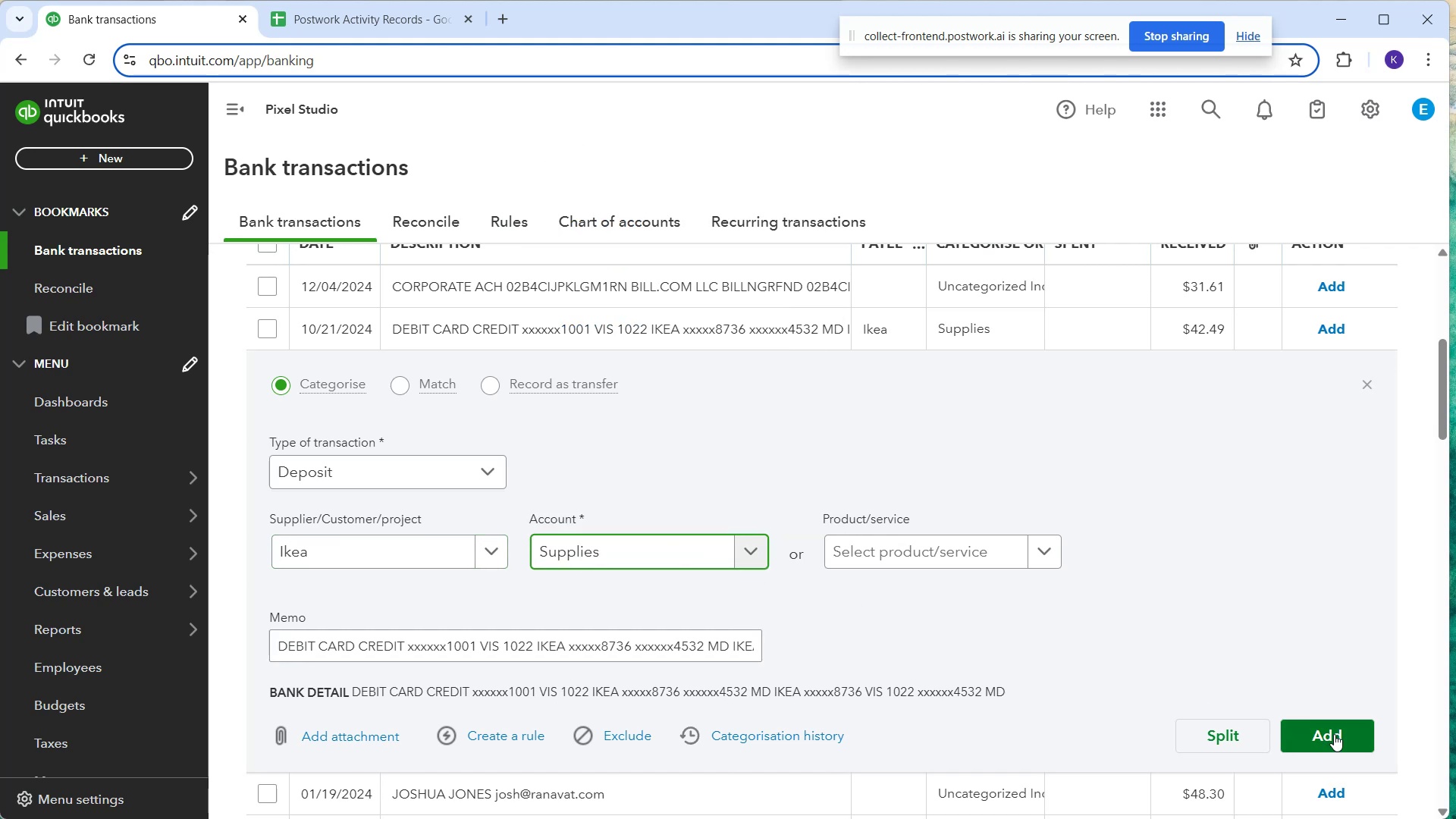 
left_click([1334, 734])
 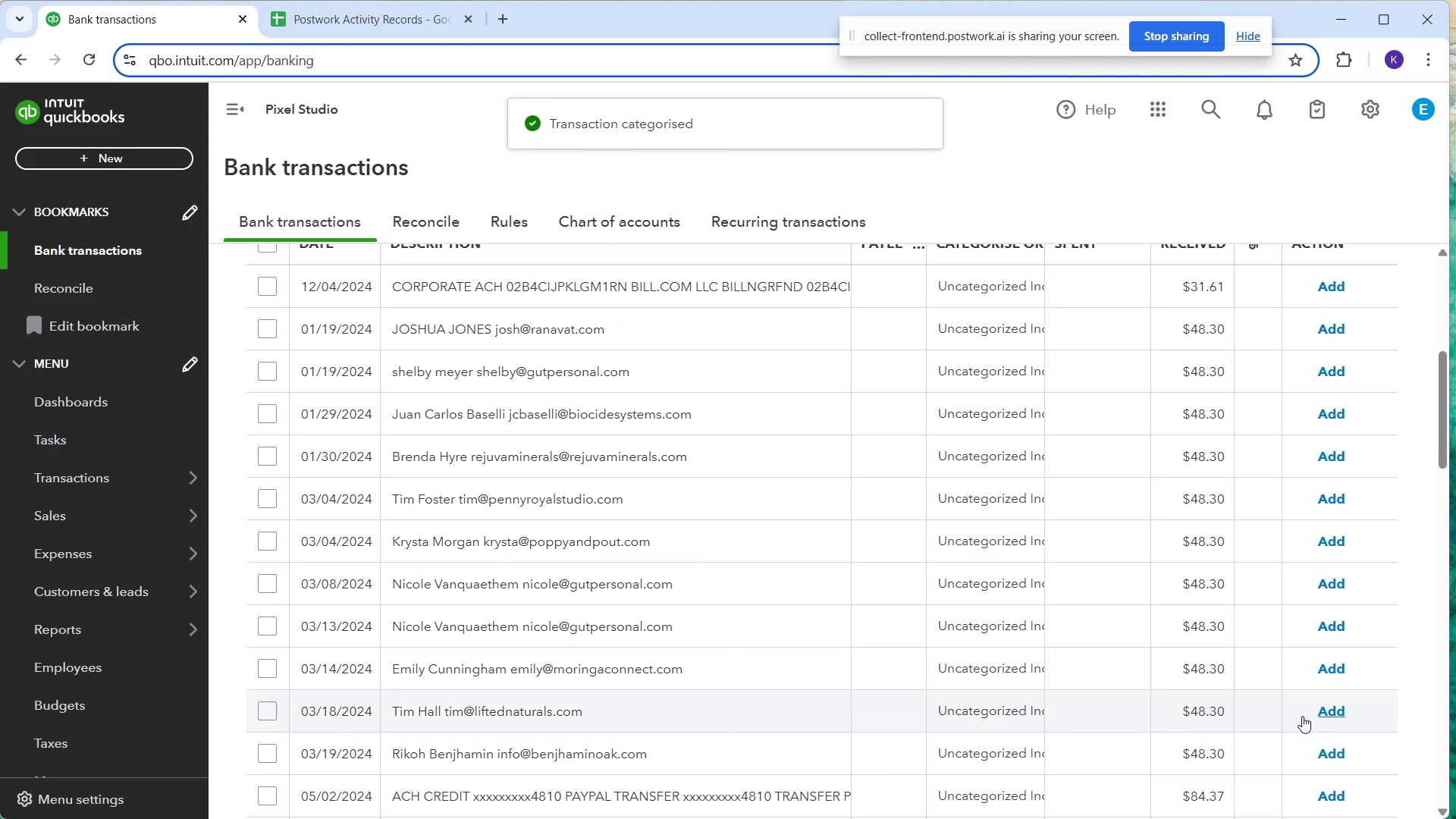 
wait(10.22)
 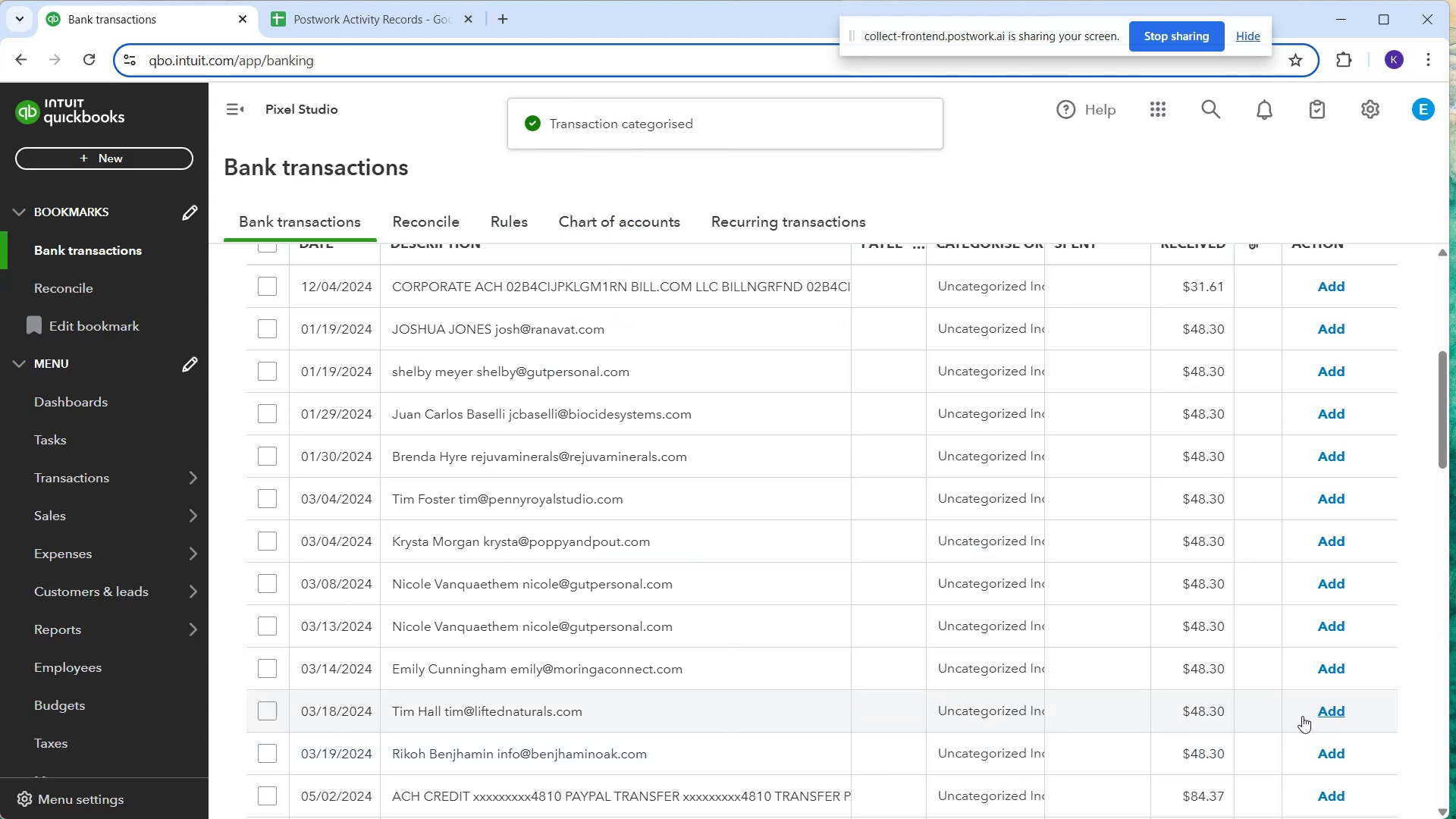 
mouse_move([1245, 804])
 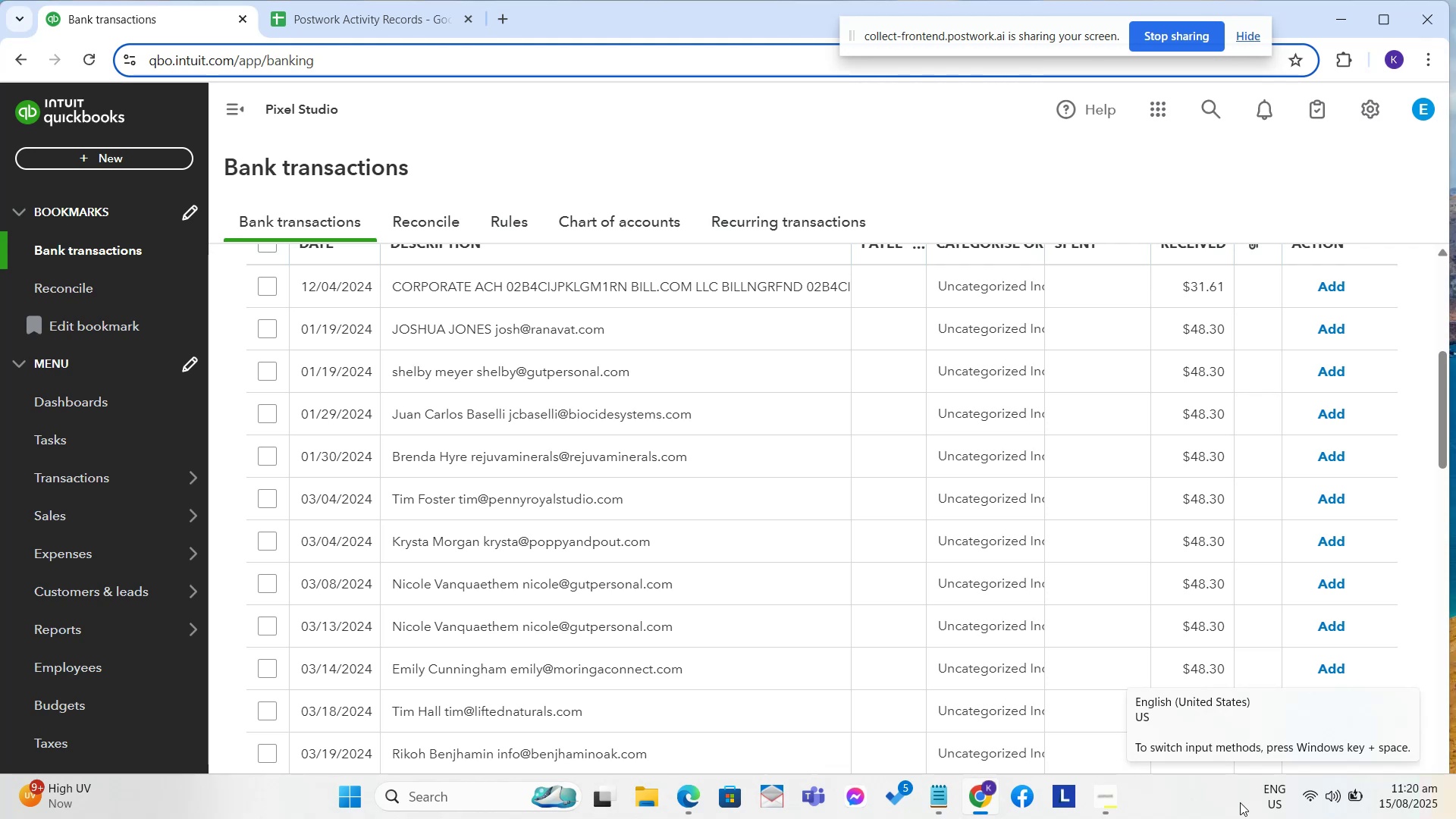 
wait(11.2)
 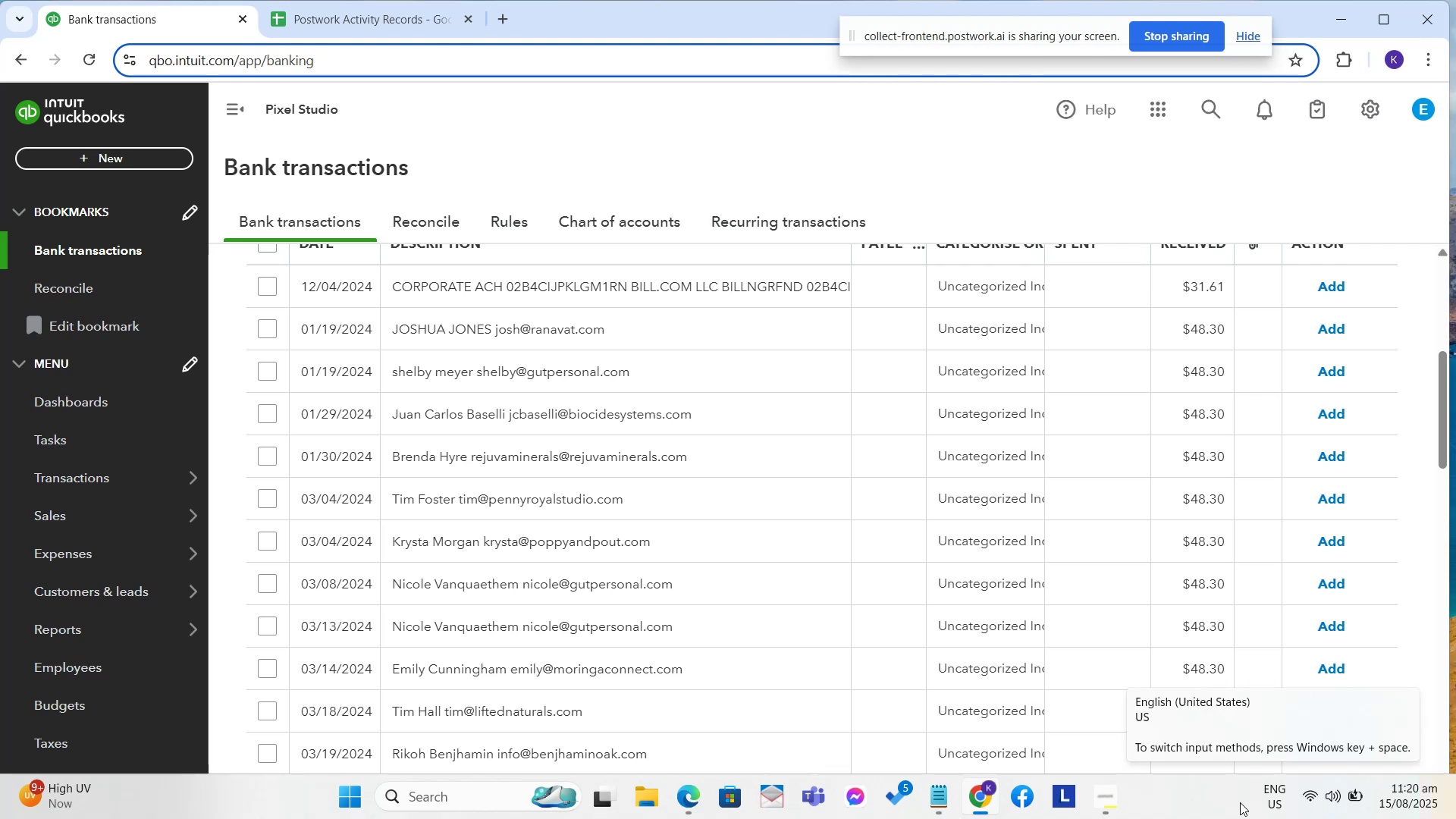 
mouse_move([1288, 816])
 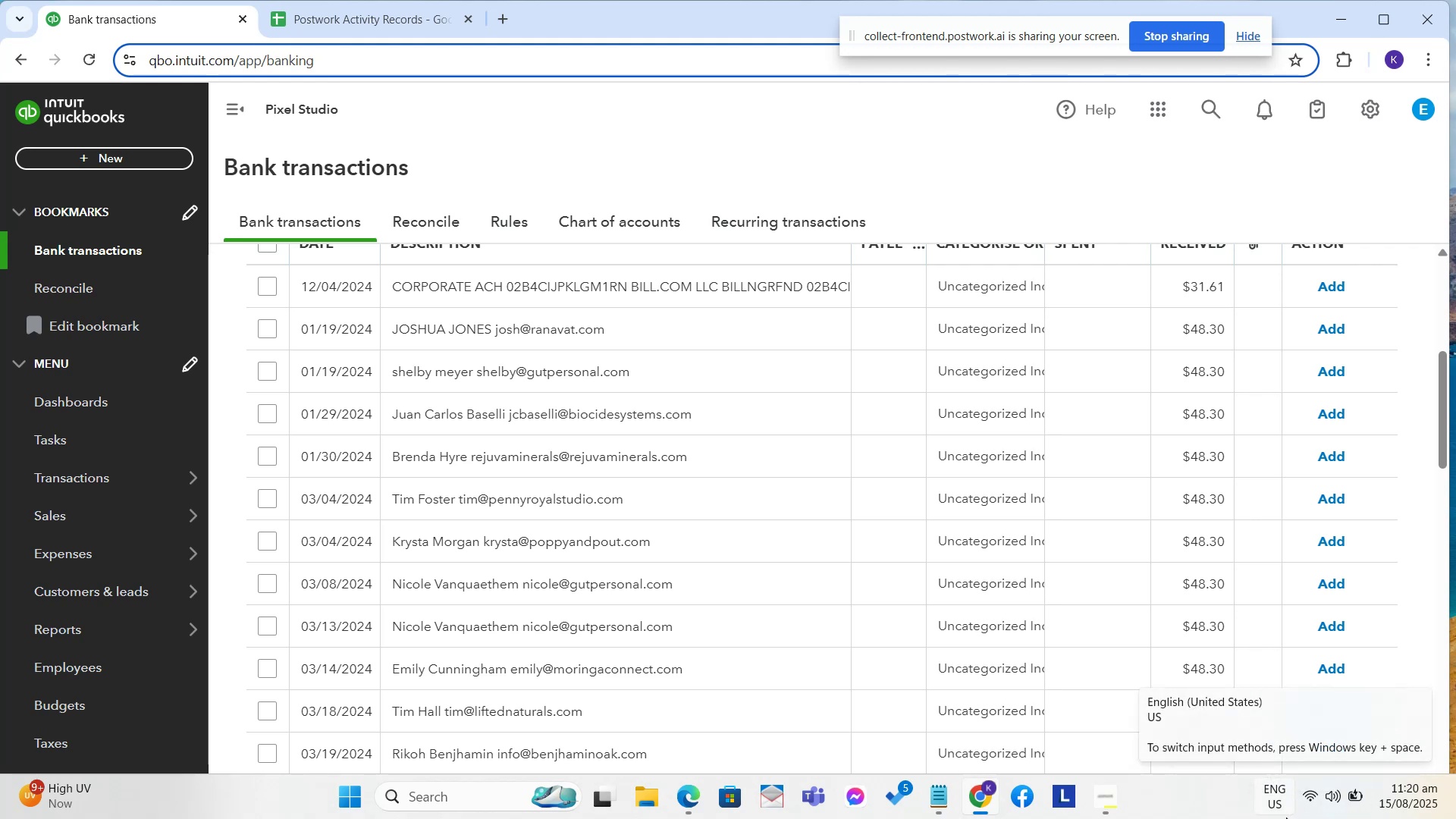 
mouse_move([1272, 813])
 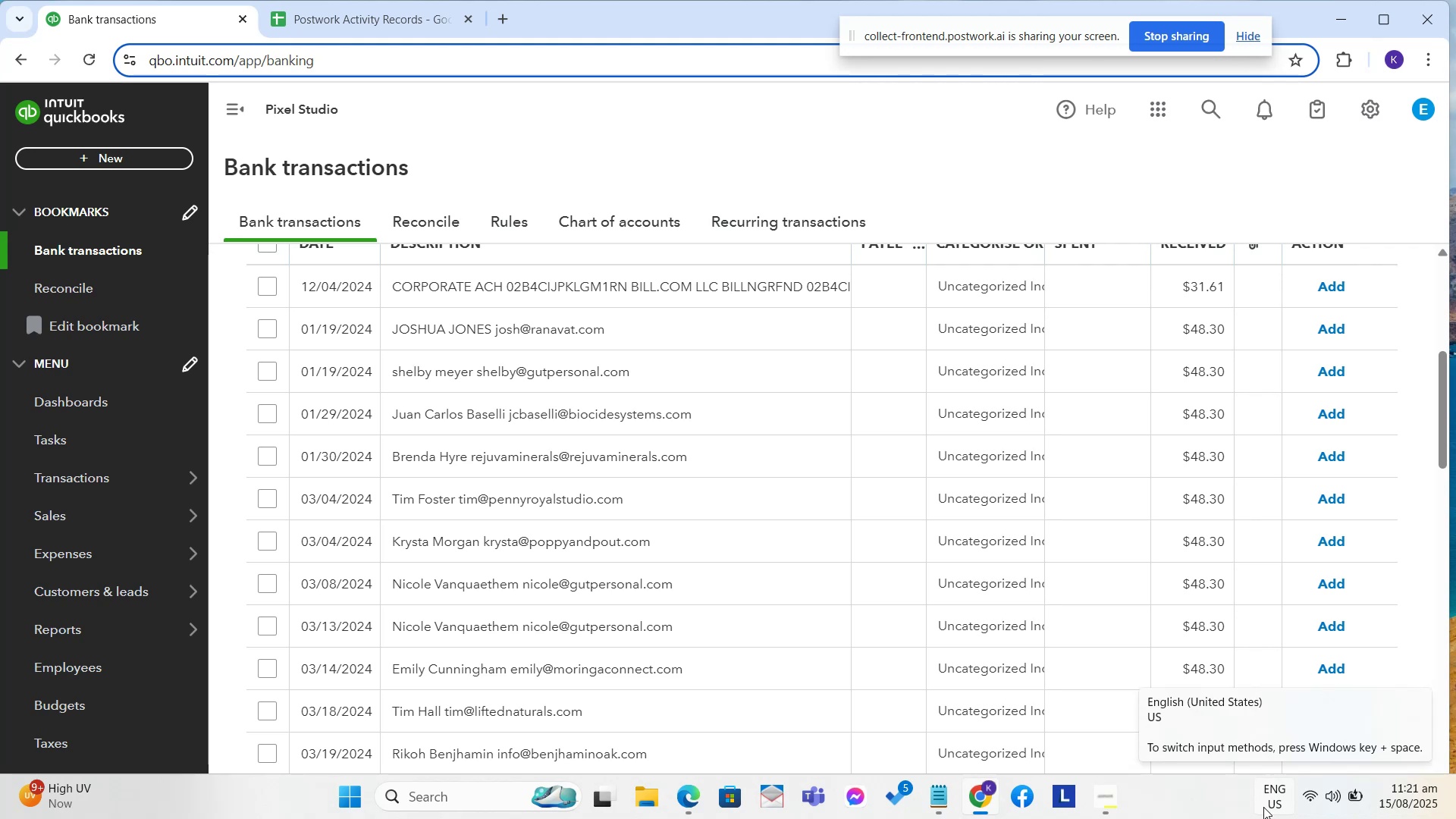 
wait(9.45)
 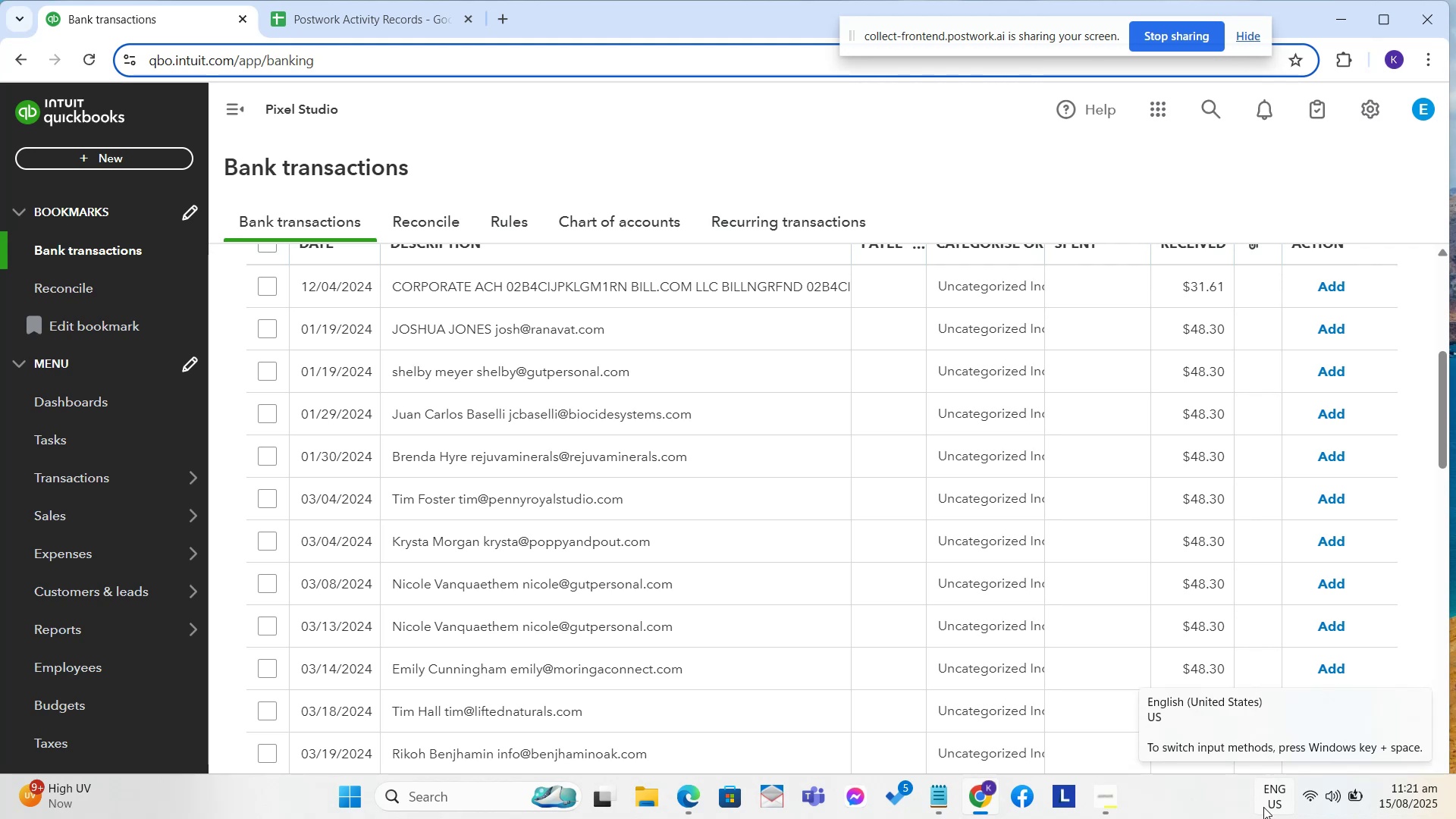 
scroll: coordinate [1040, 501], scroll_direction: up, amount: 1.0
 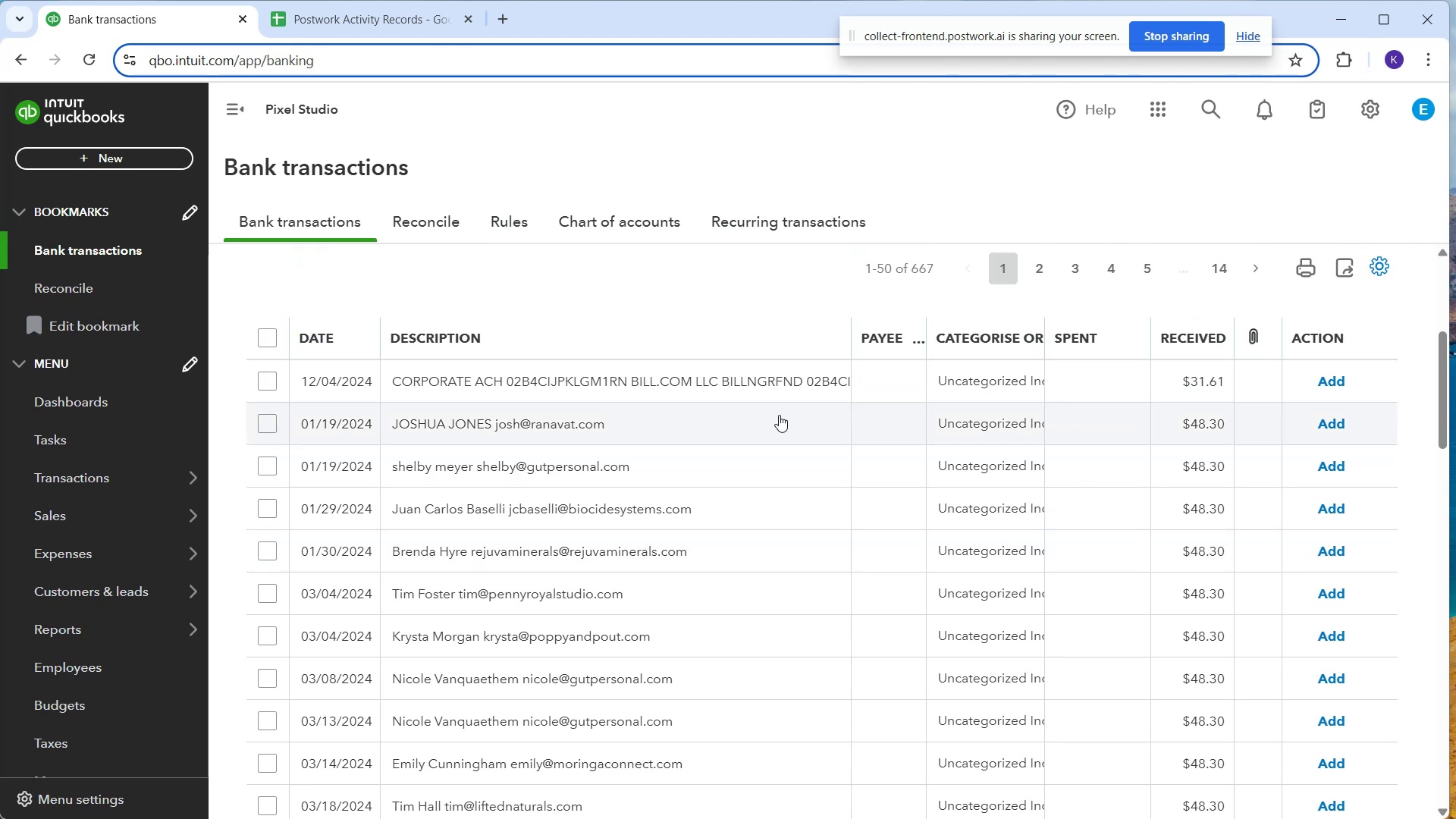 
left_click([775, 412])
 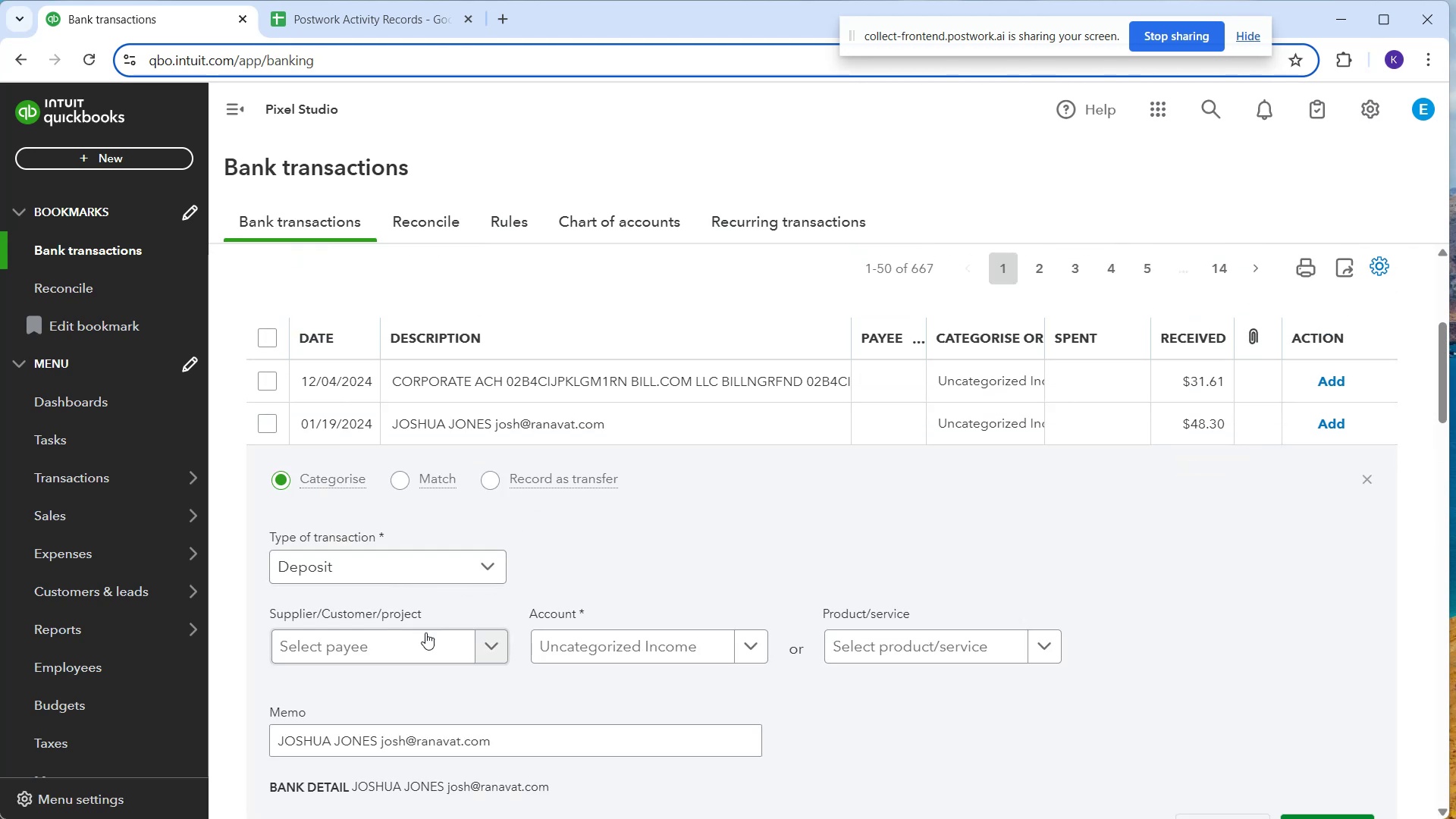 
left_click([422, 640])
 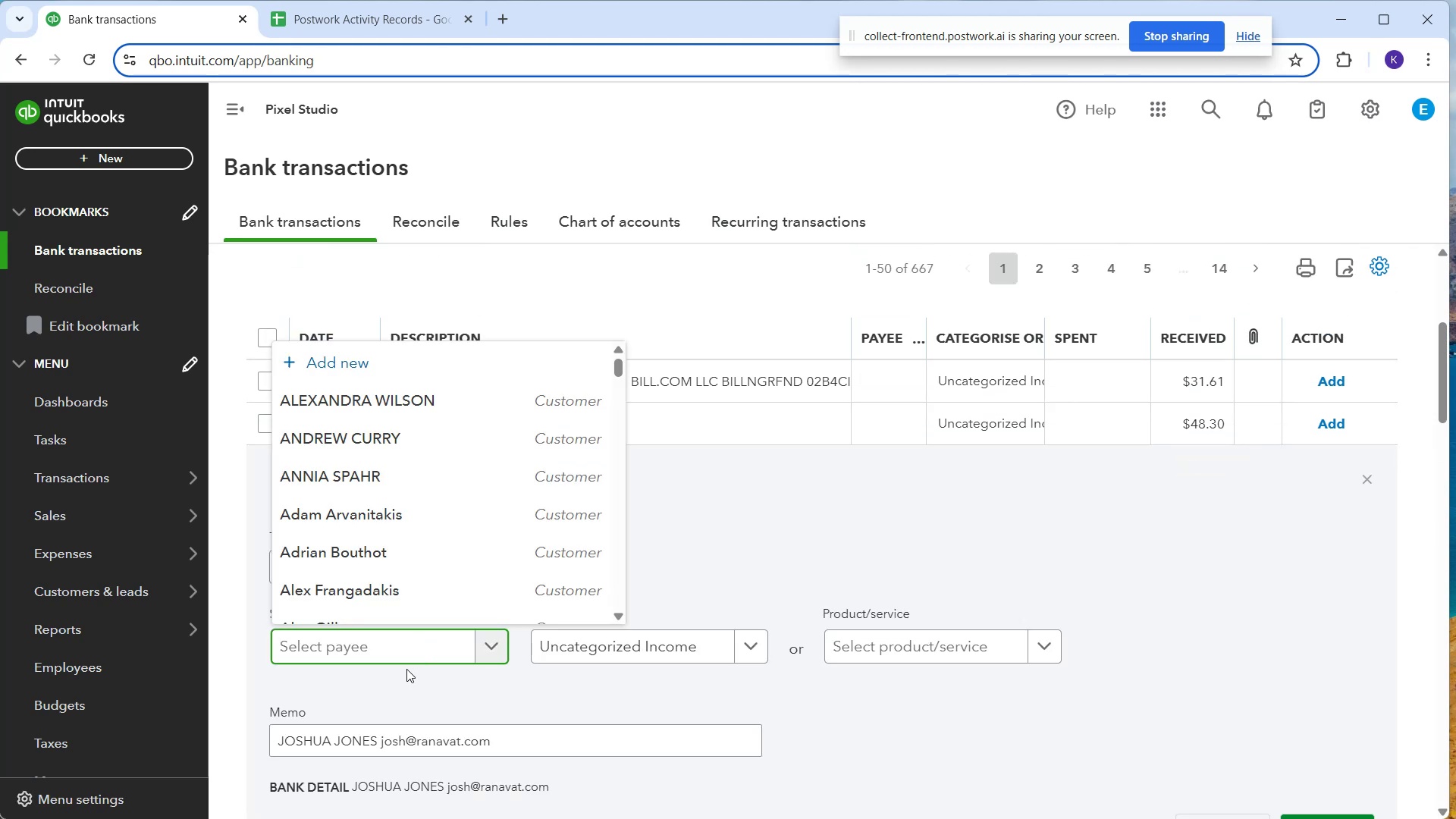 
type(Joshua Jones)
 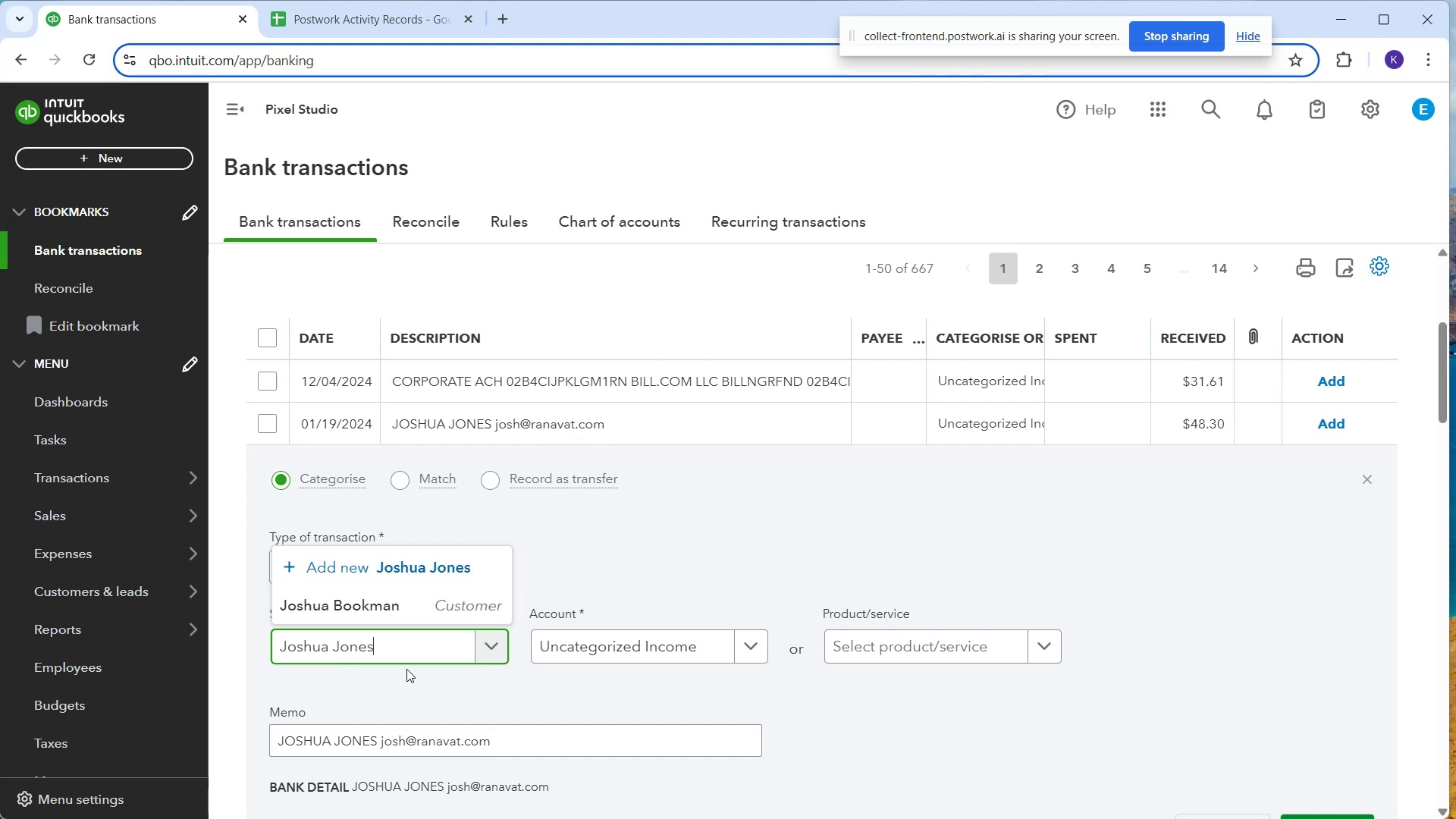 
left_click([431, 615])
 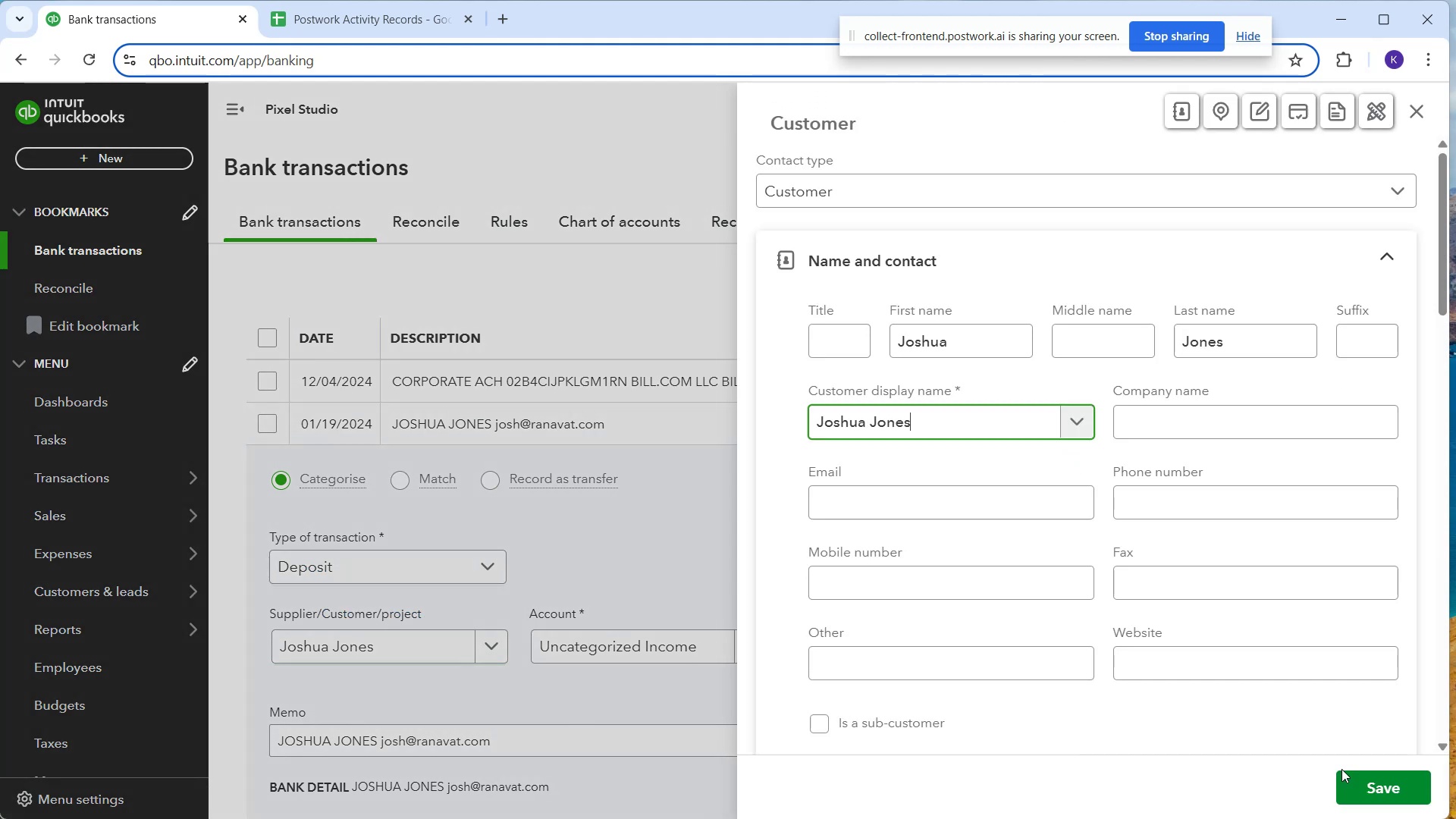 
left_click([1344, 769])
 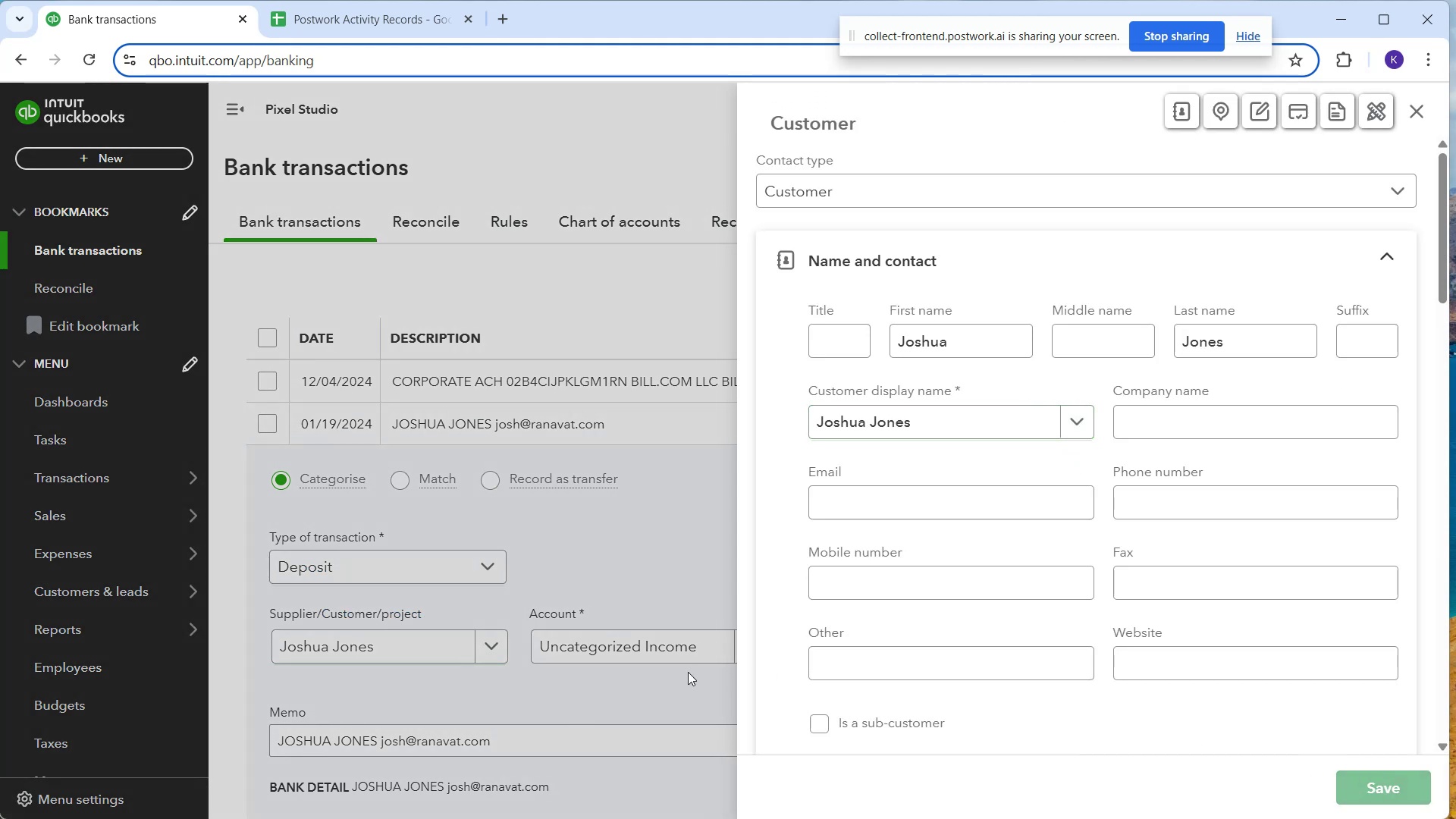 
left_click([629, 637])
 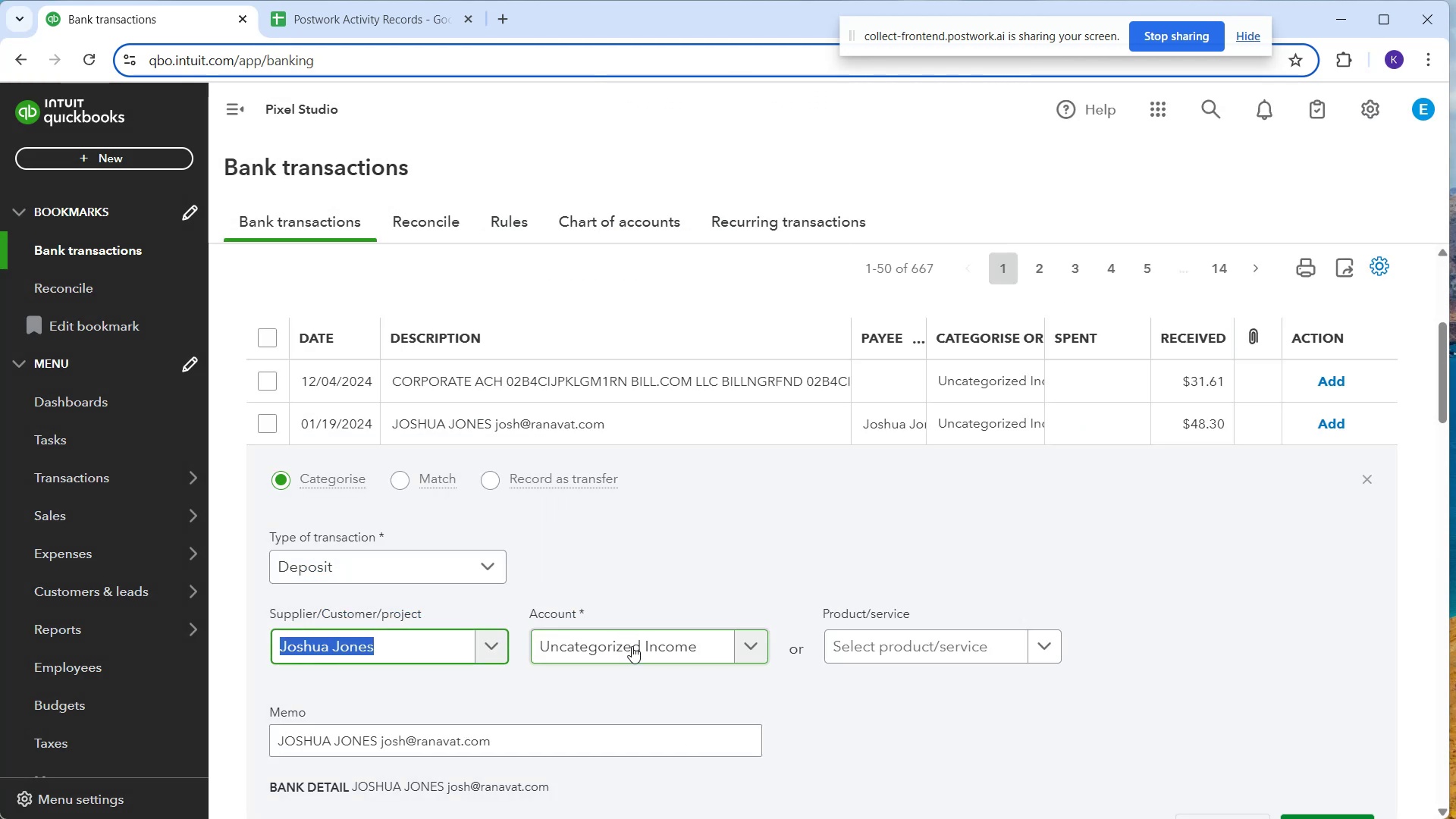 
left_click([632, 646])
 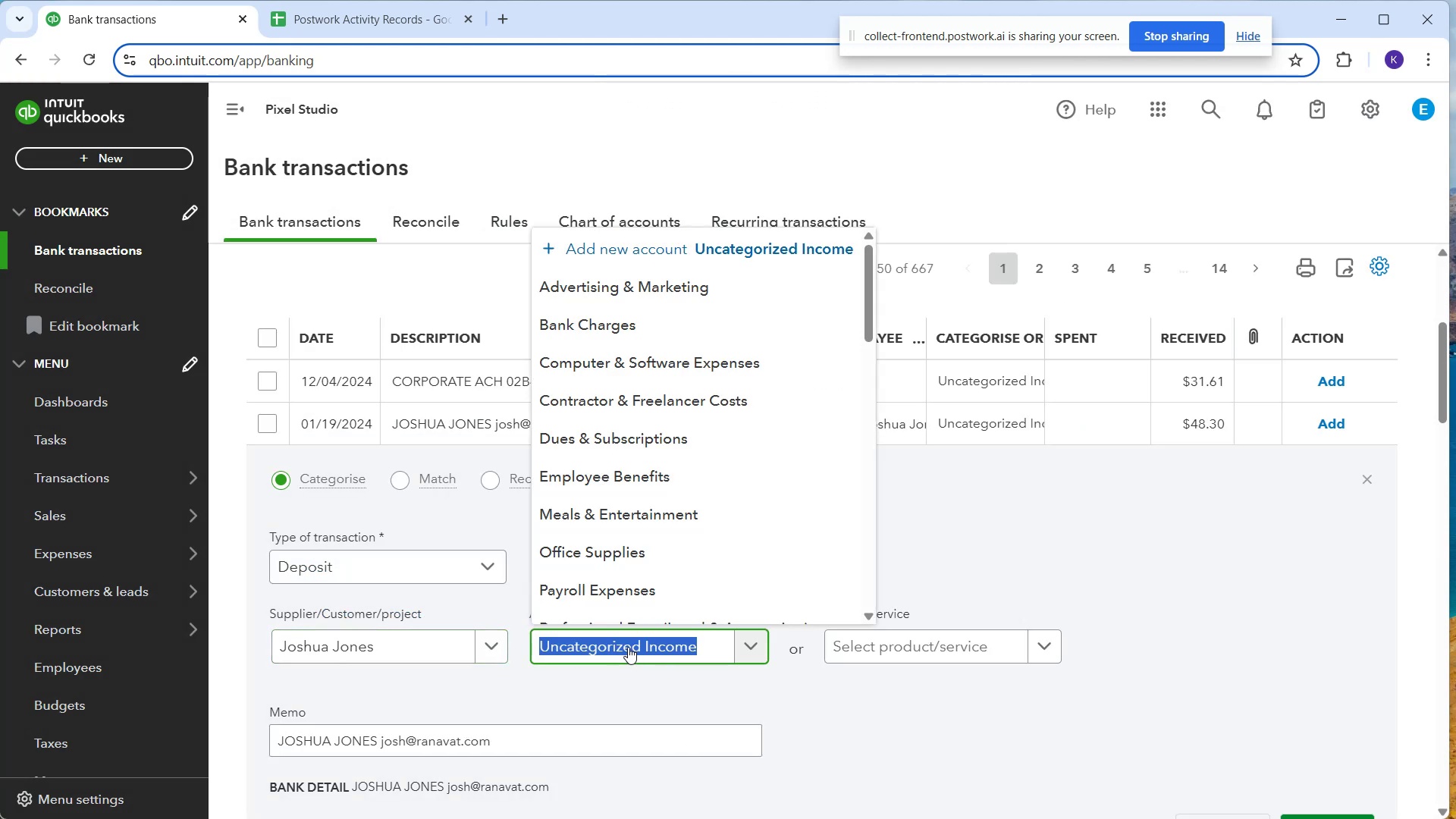 
type(soft)
 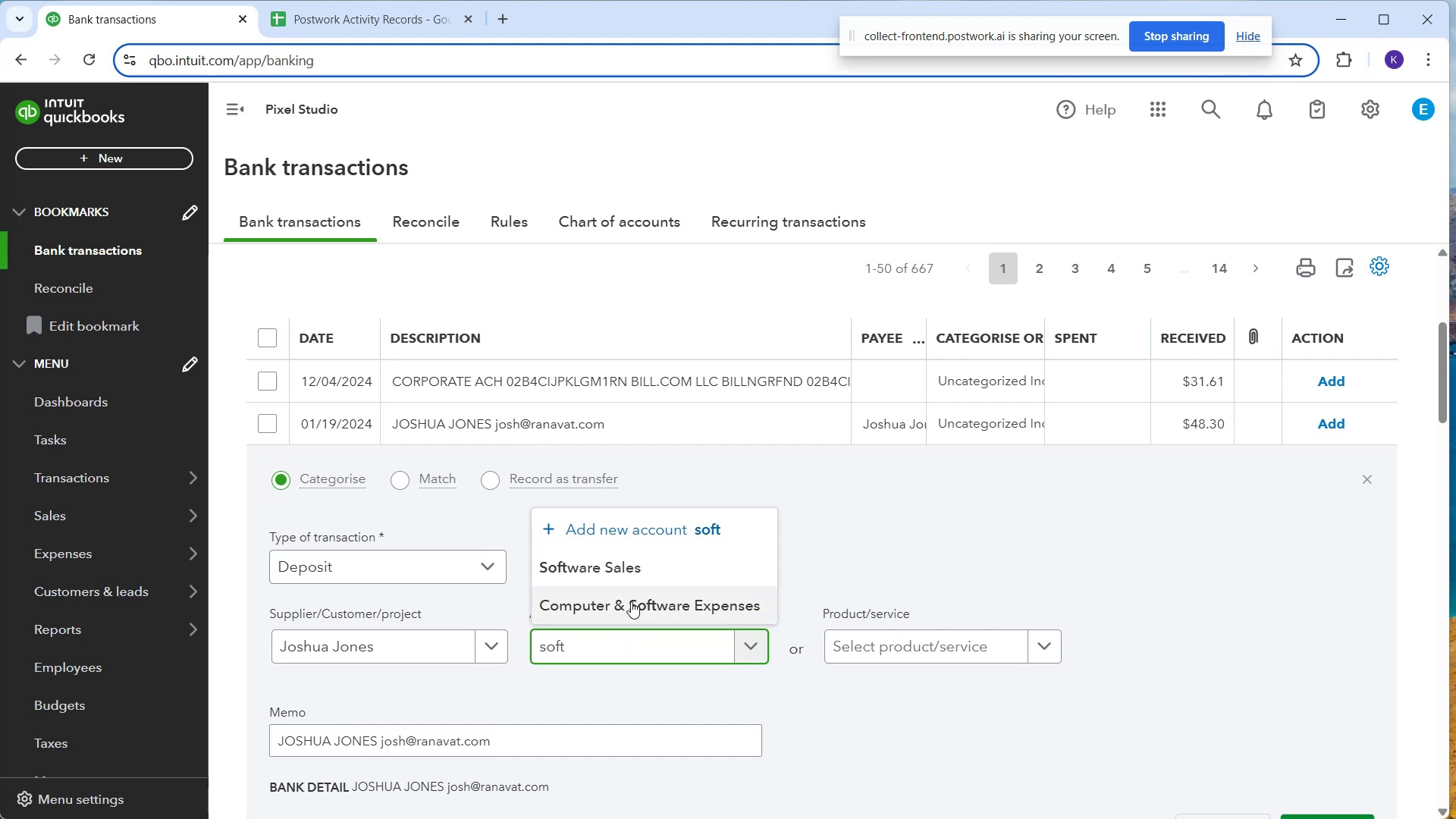 
left_click([617, 558])
 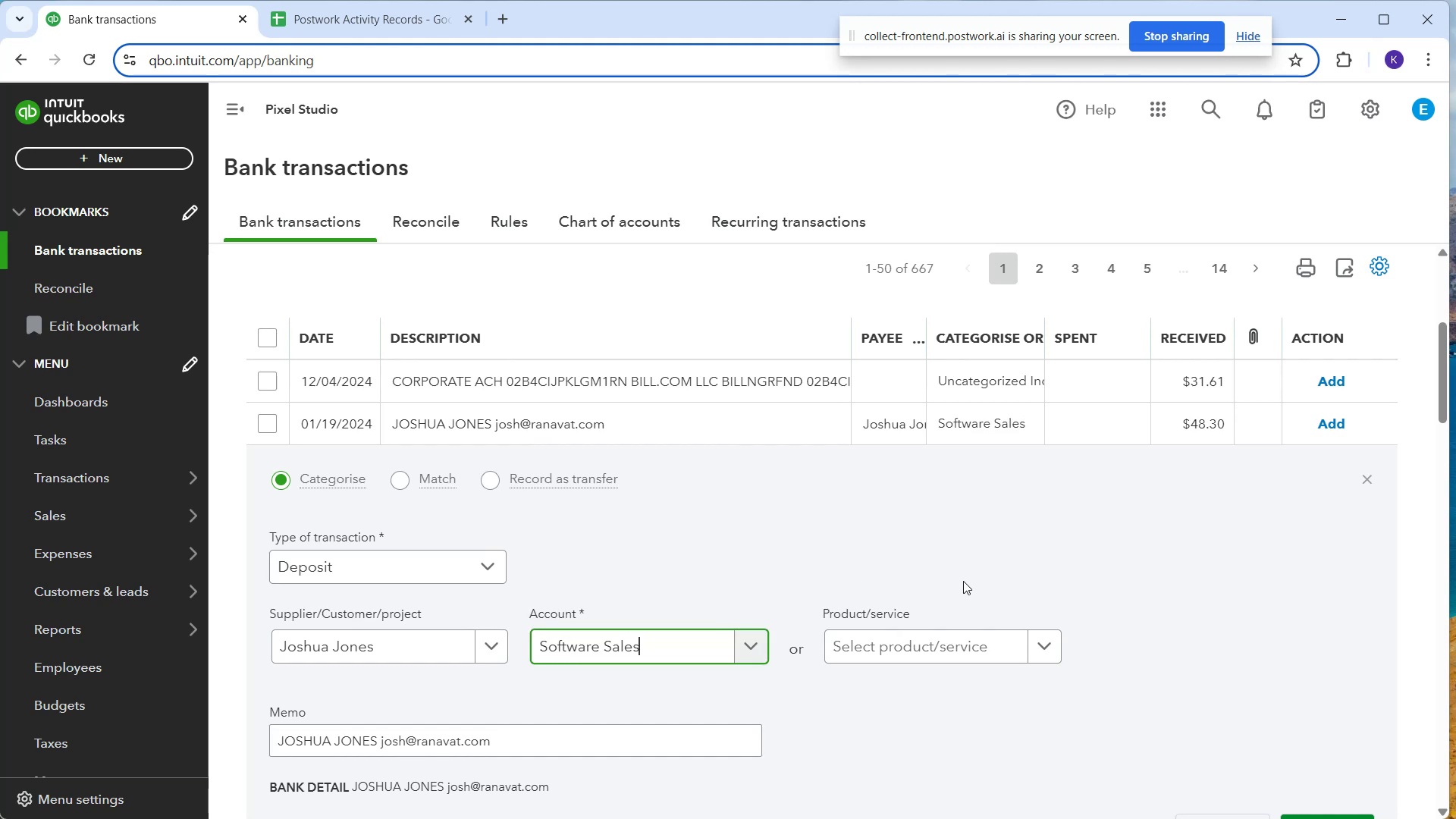 
scroll: coordinate [972, 579], scroll_direction: down, amount: 1.0
 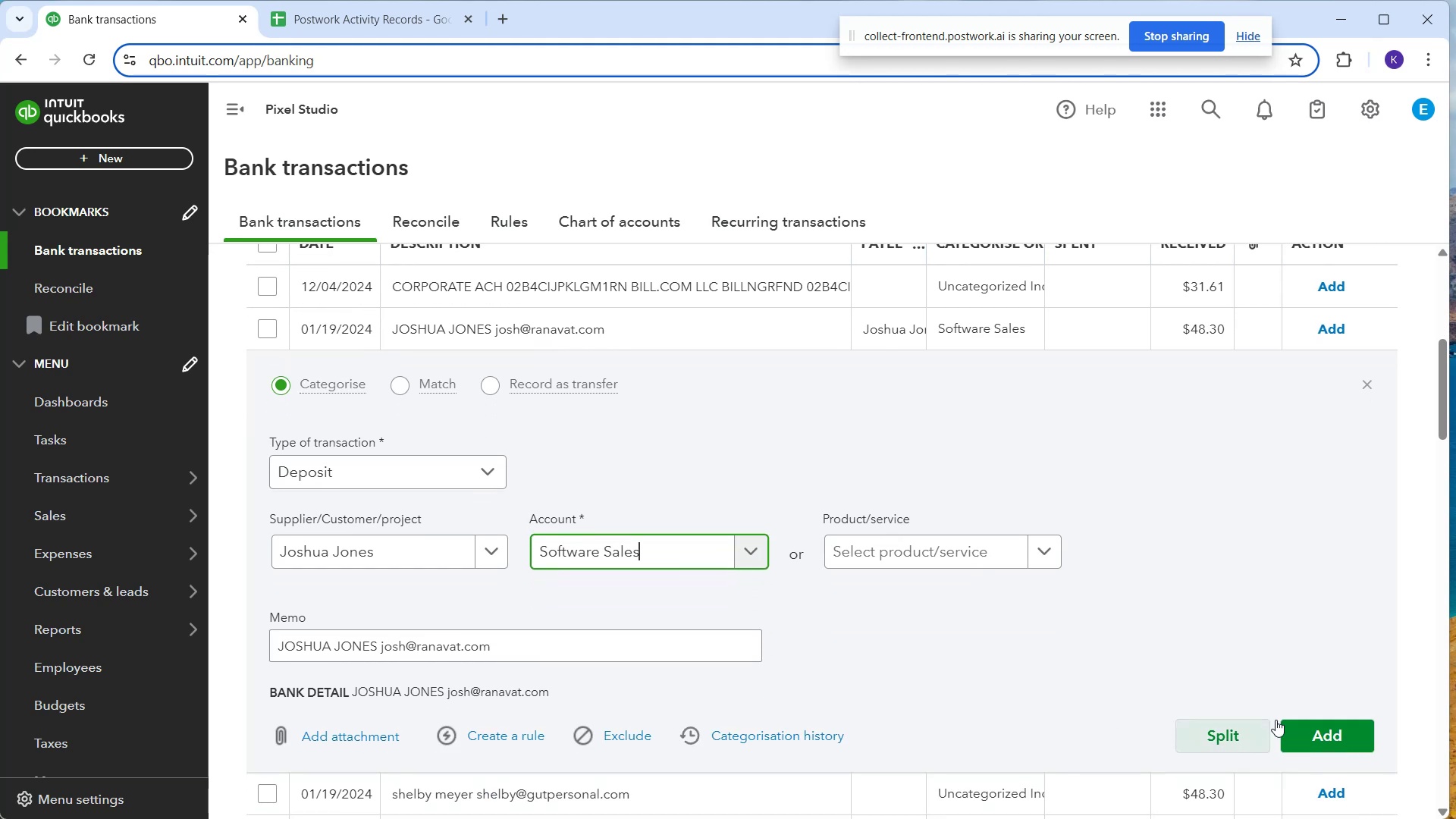 
left_click([1326, 729])
 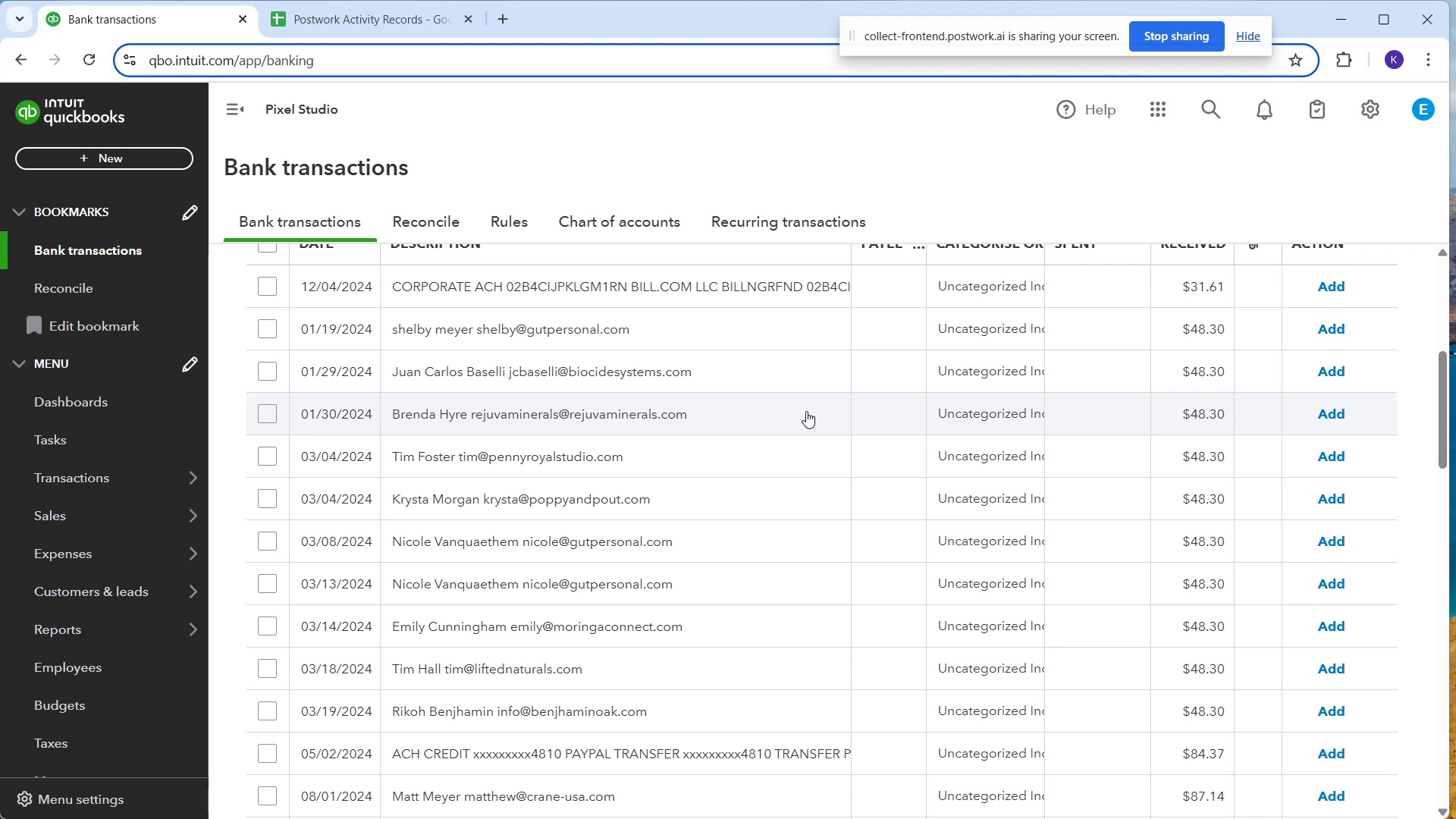 
wait(54.52)
 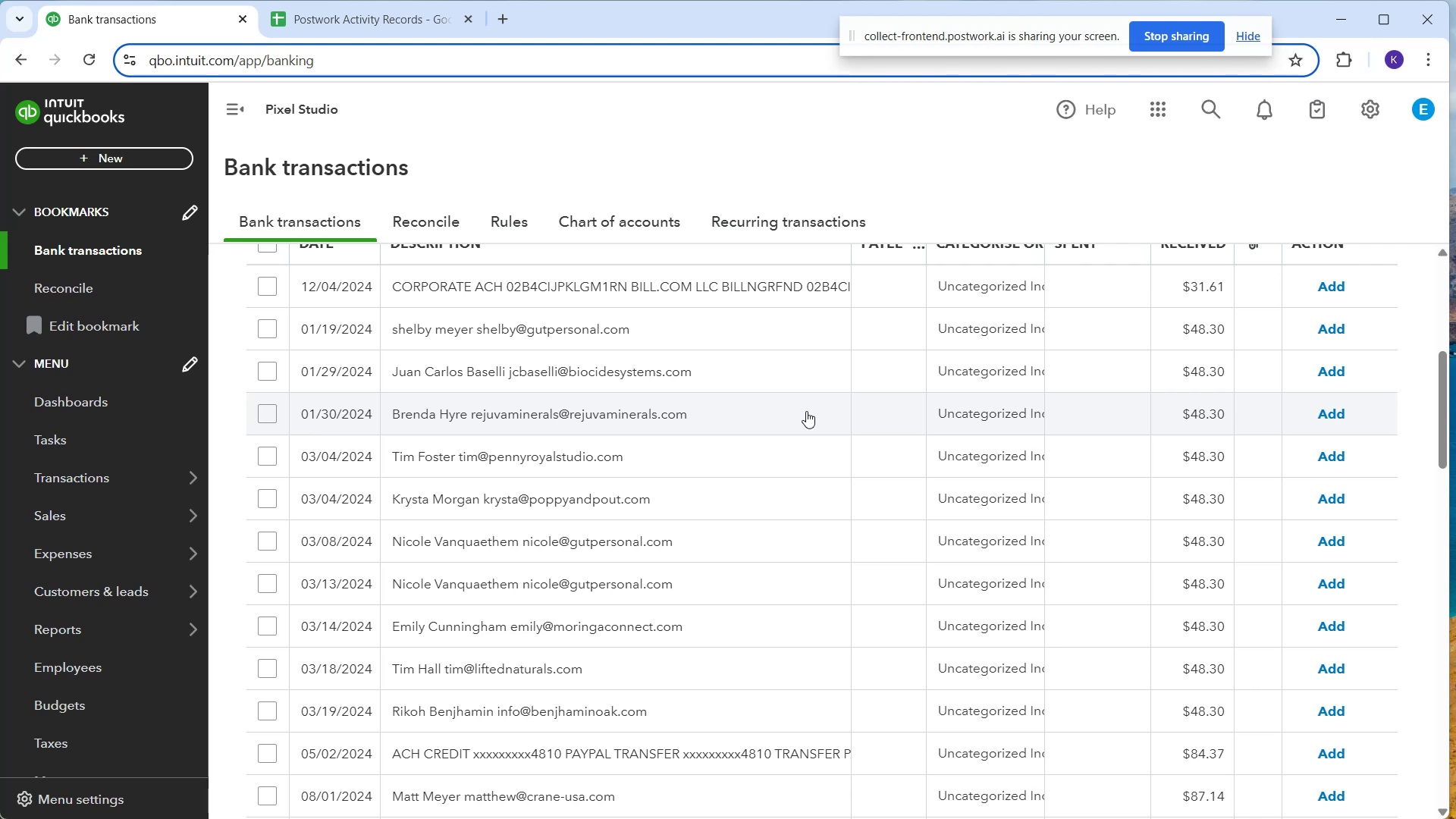 
hold_key(key=ArrowUp, duration=0.32)
 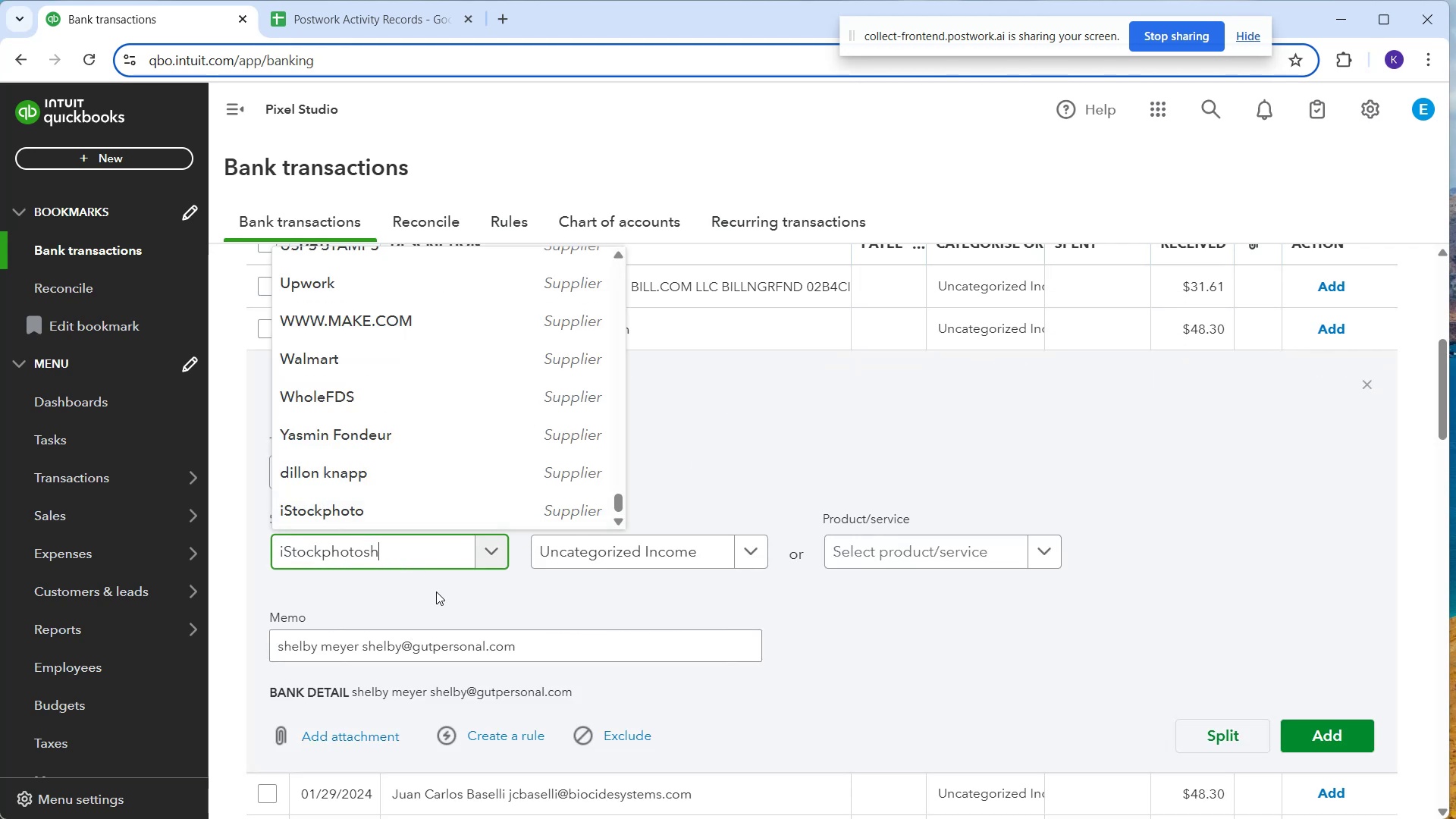 
type(she)
 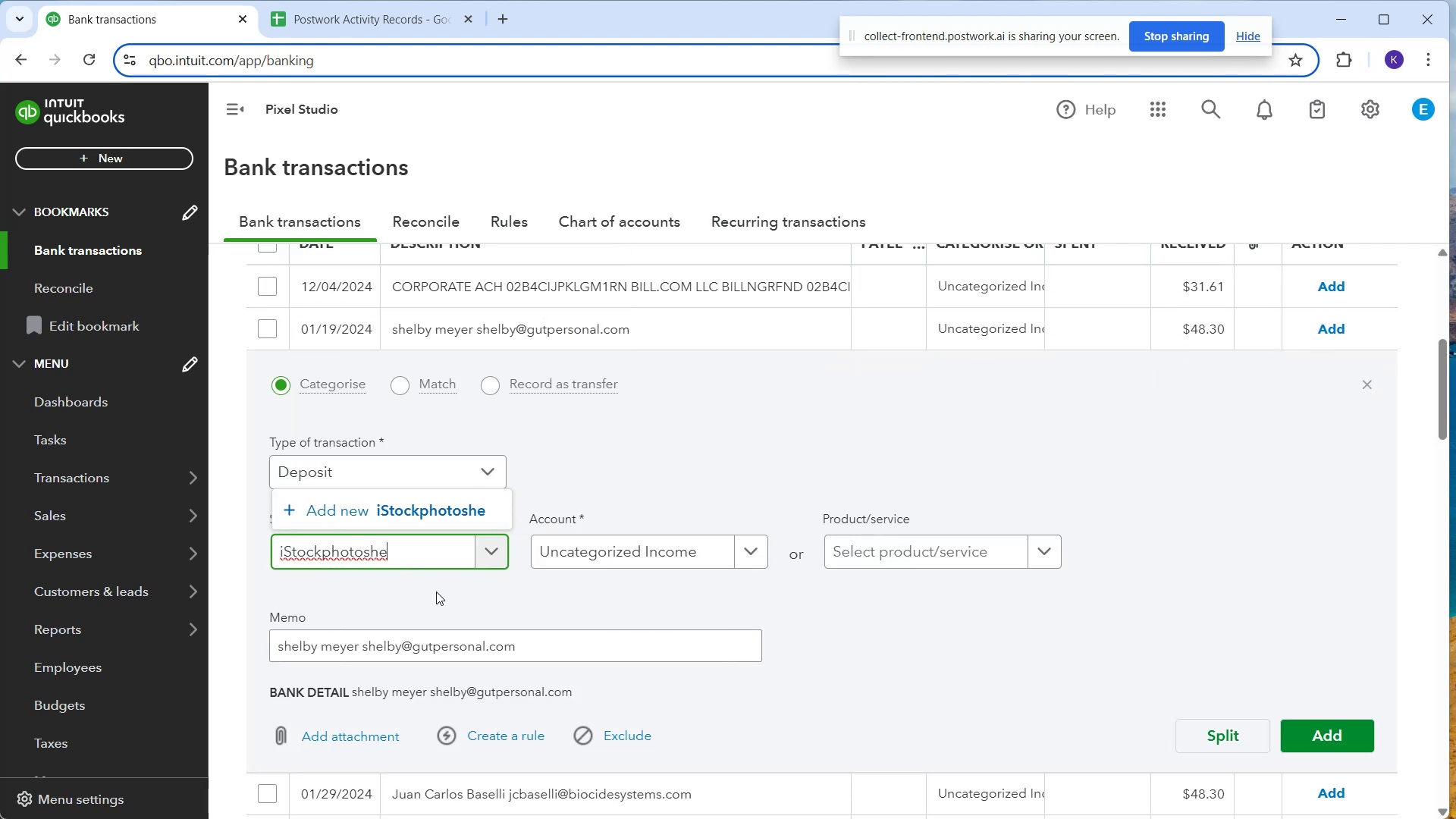 
key(Control+A)
 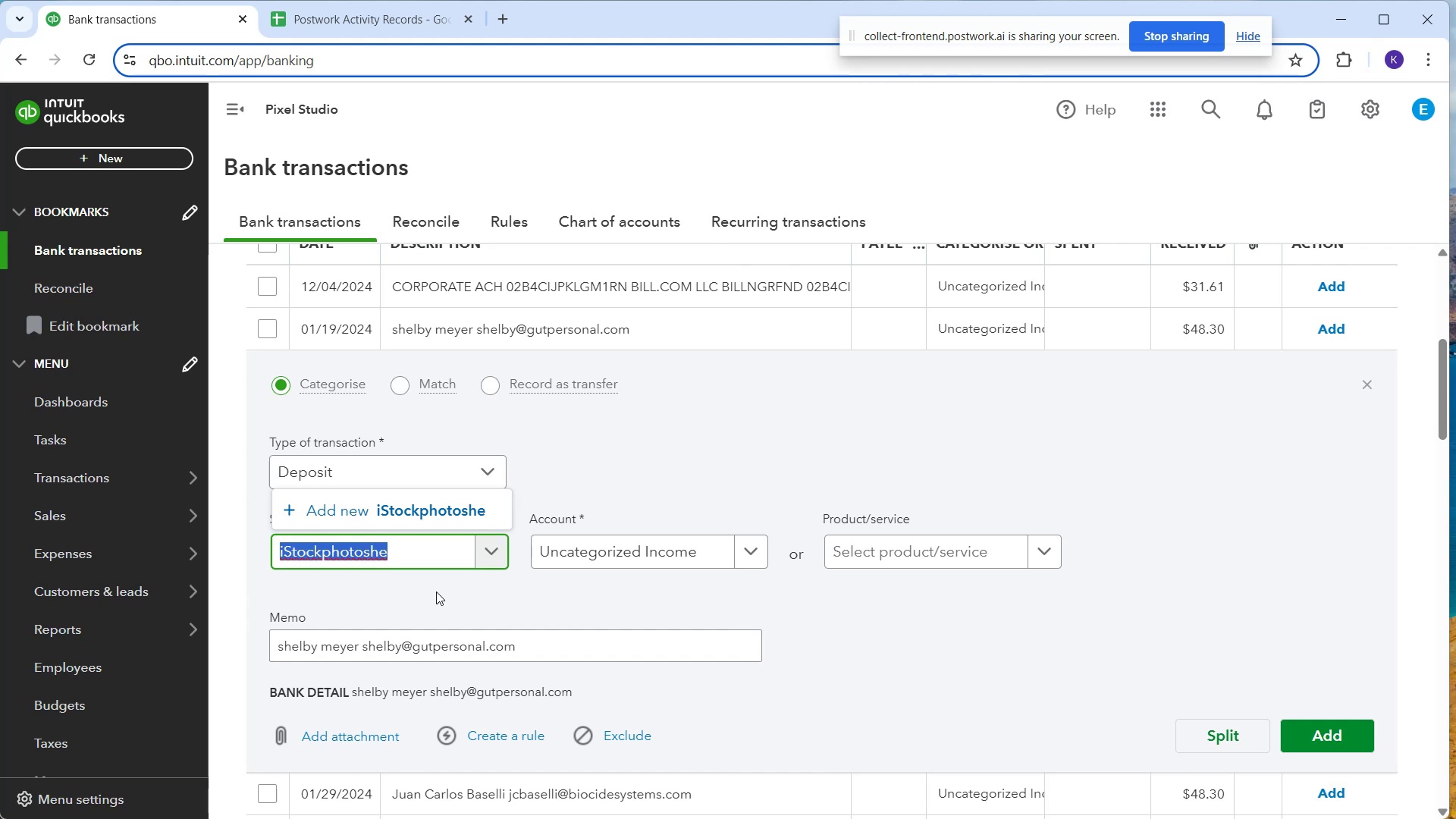 
type(Shelby Meyer)
 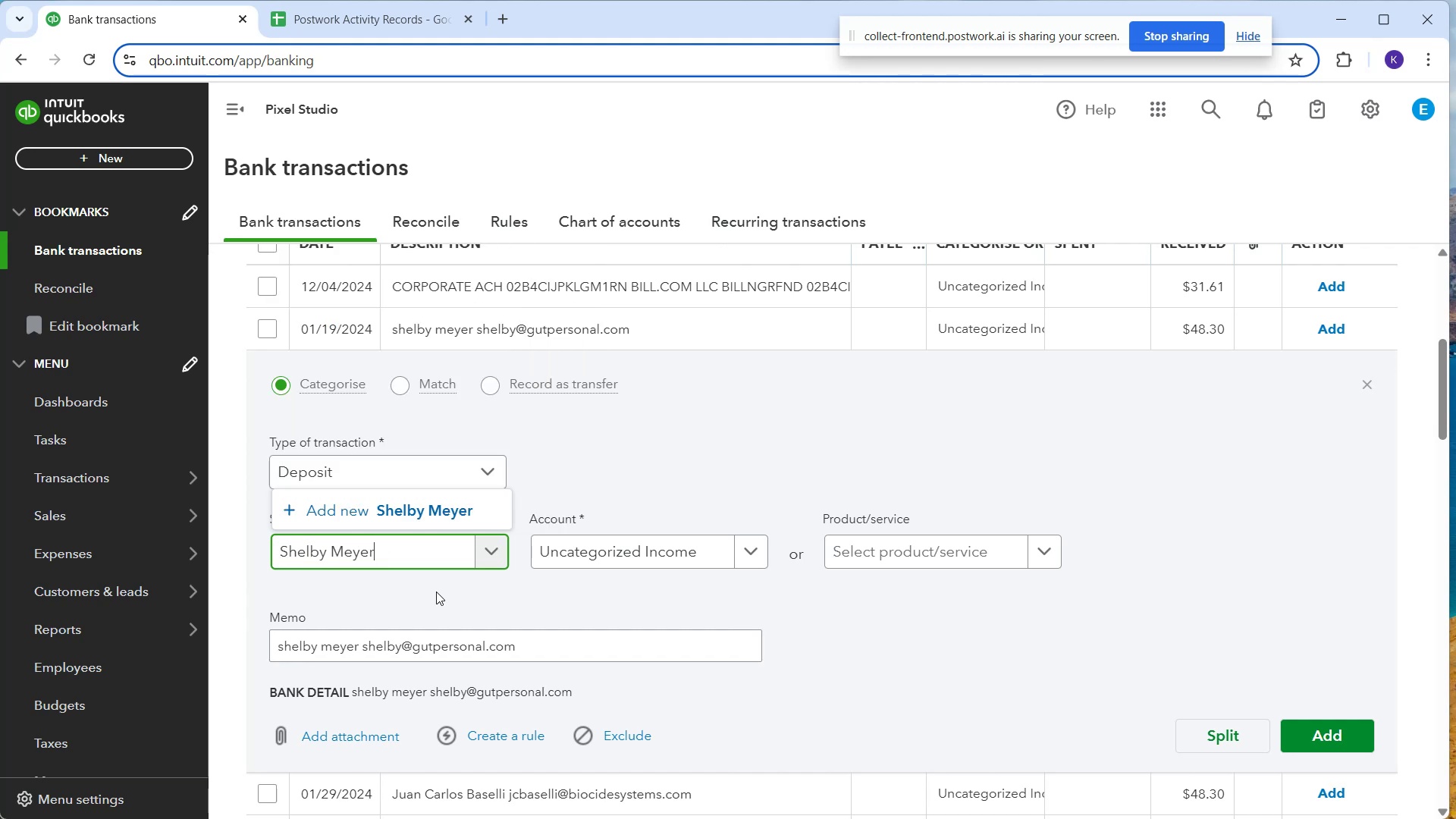 
left_click([394, 526])
 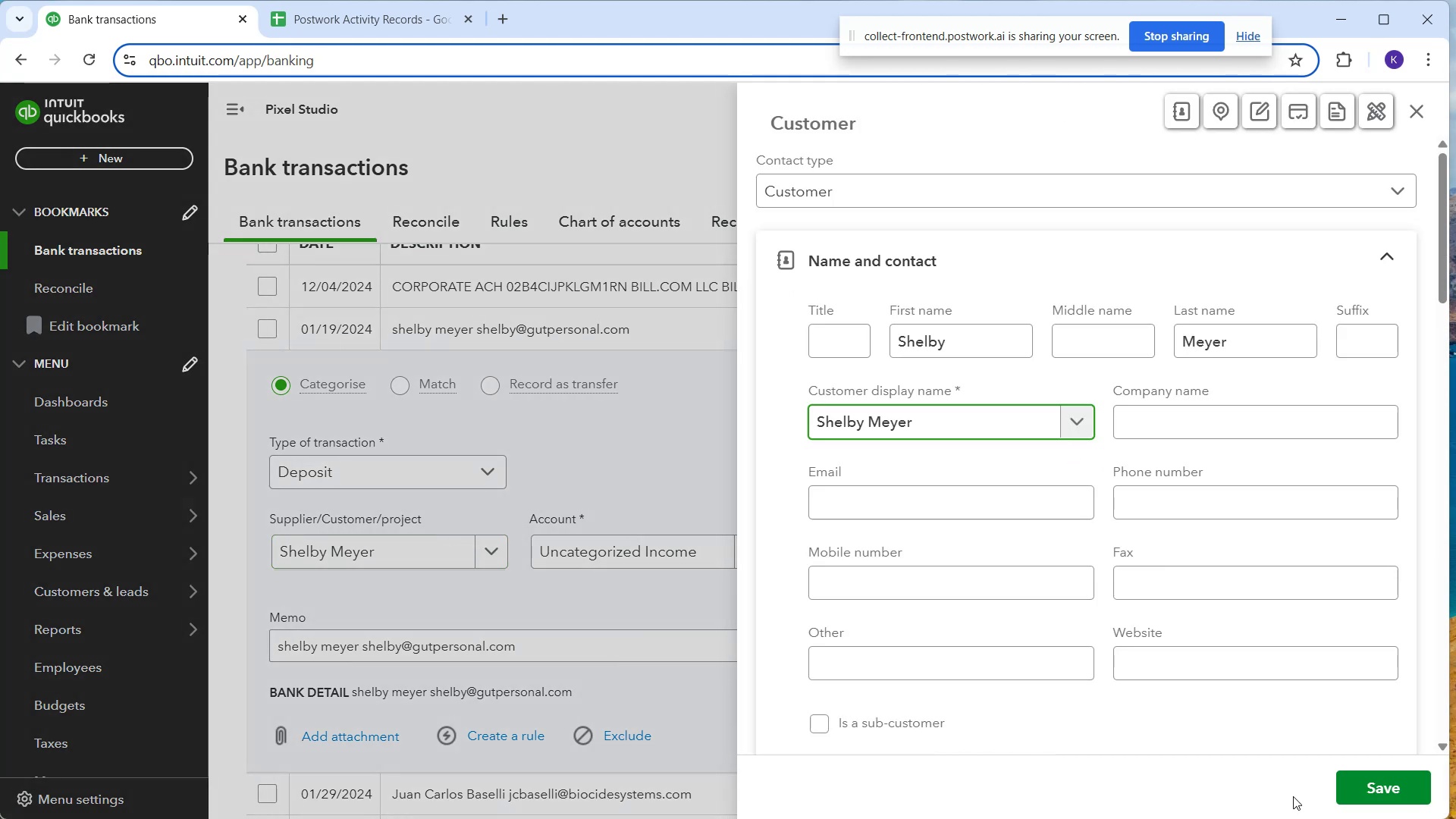 
left_click([1405, 784])
 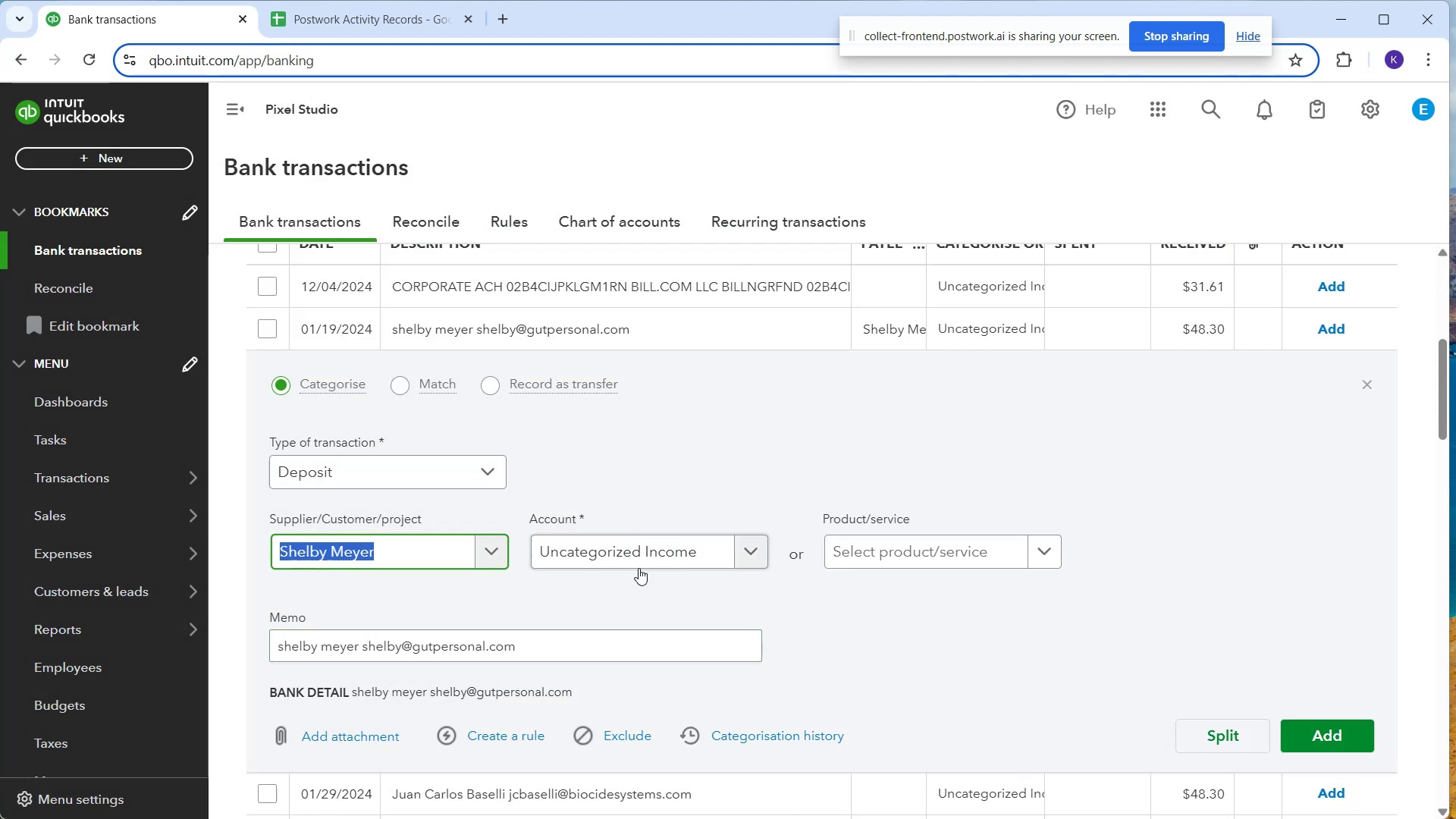 
left_click([632, 566])
 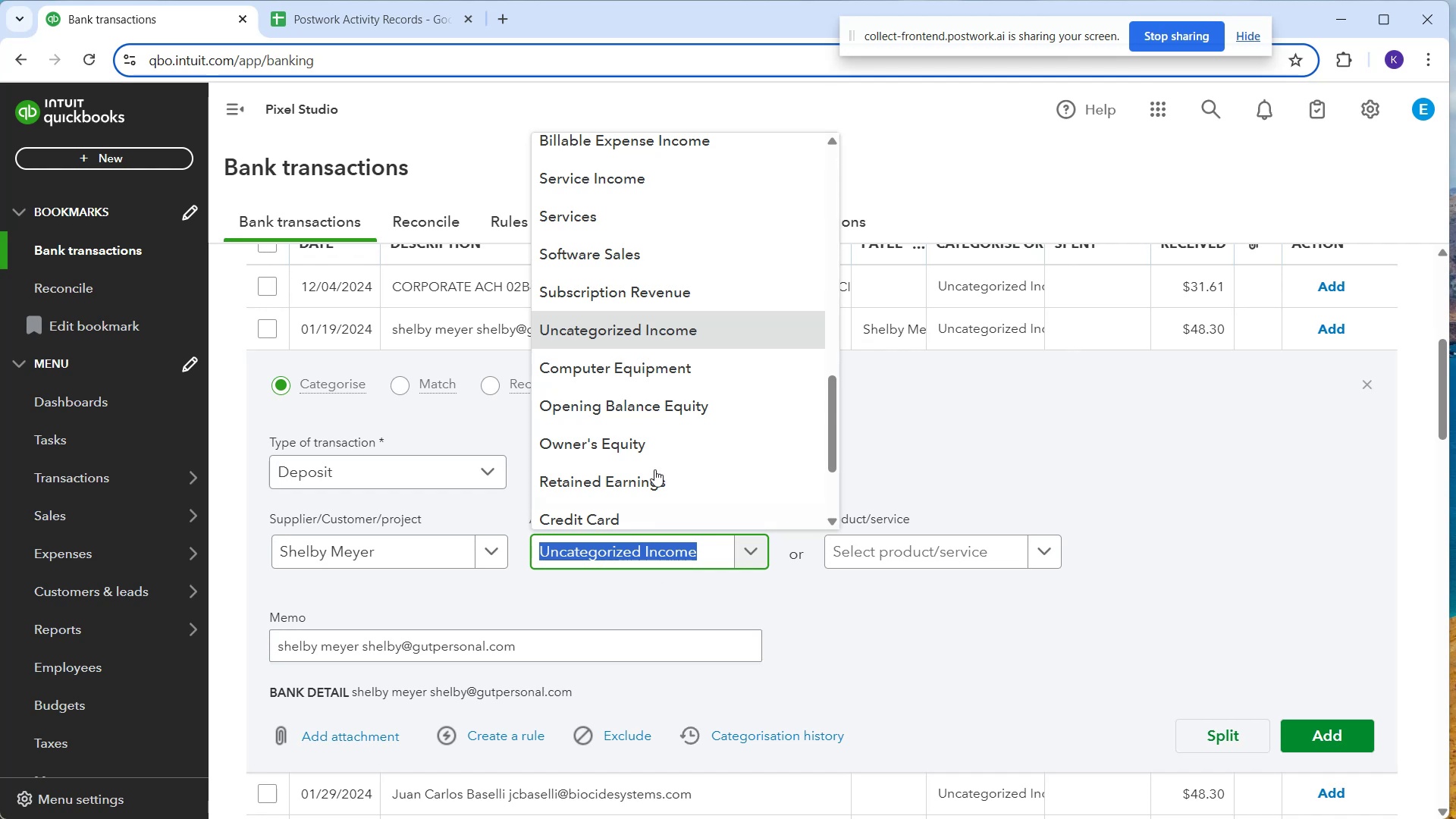 
left_click([557, 267])
 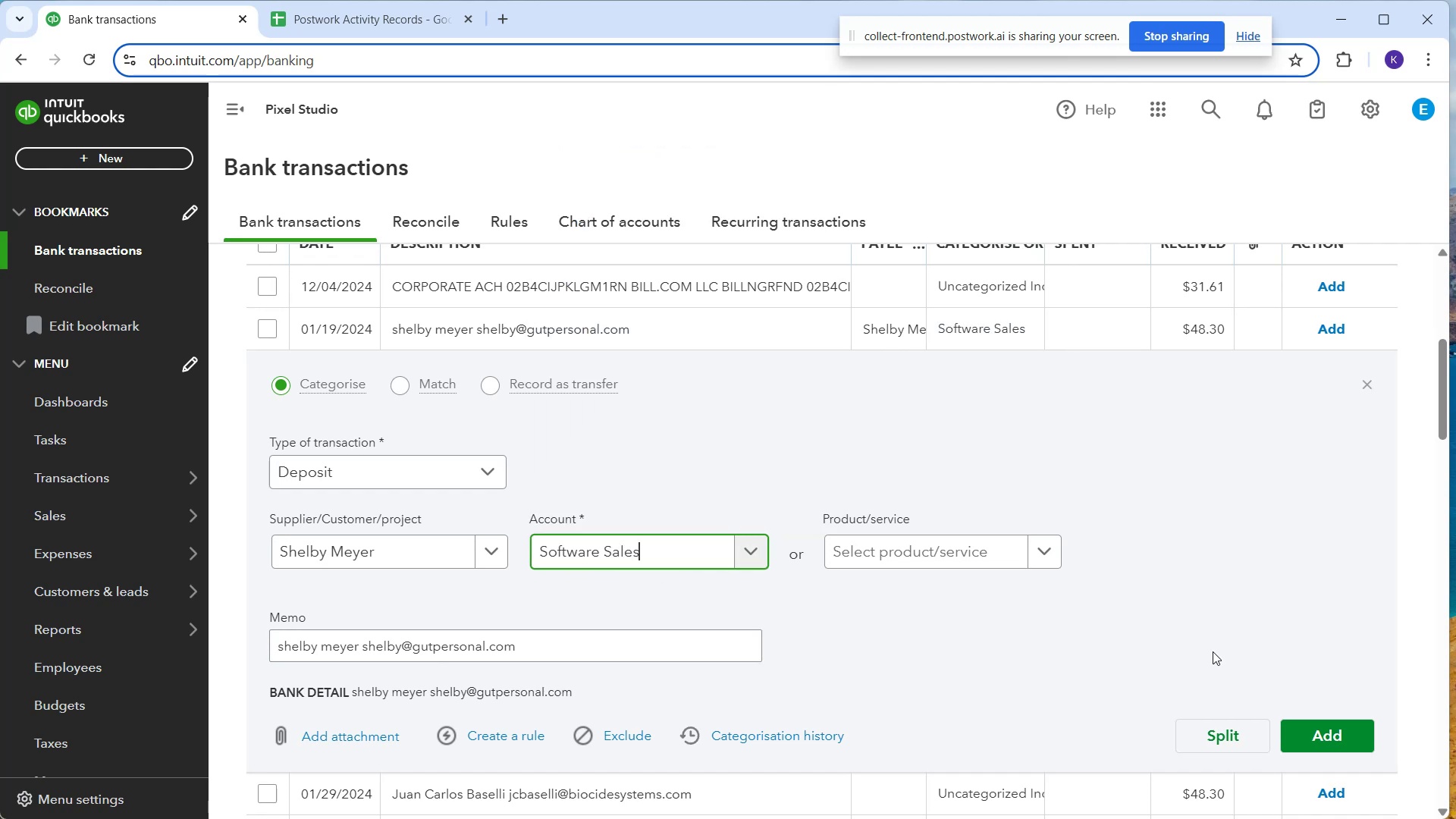 
left_click_drag(start_coordinate=[1257, 665], to_coordinate=[1260, 673])
 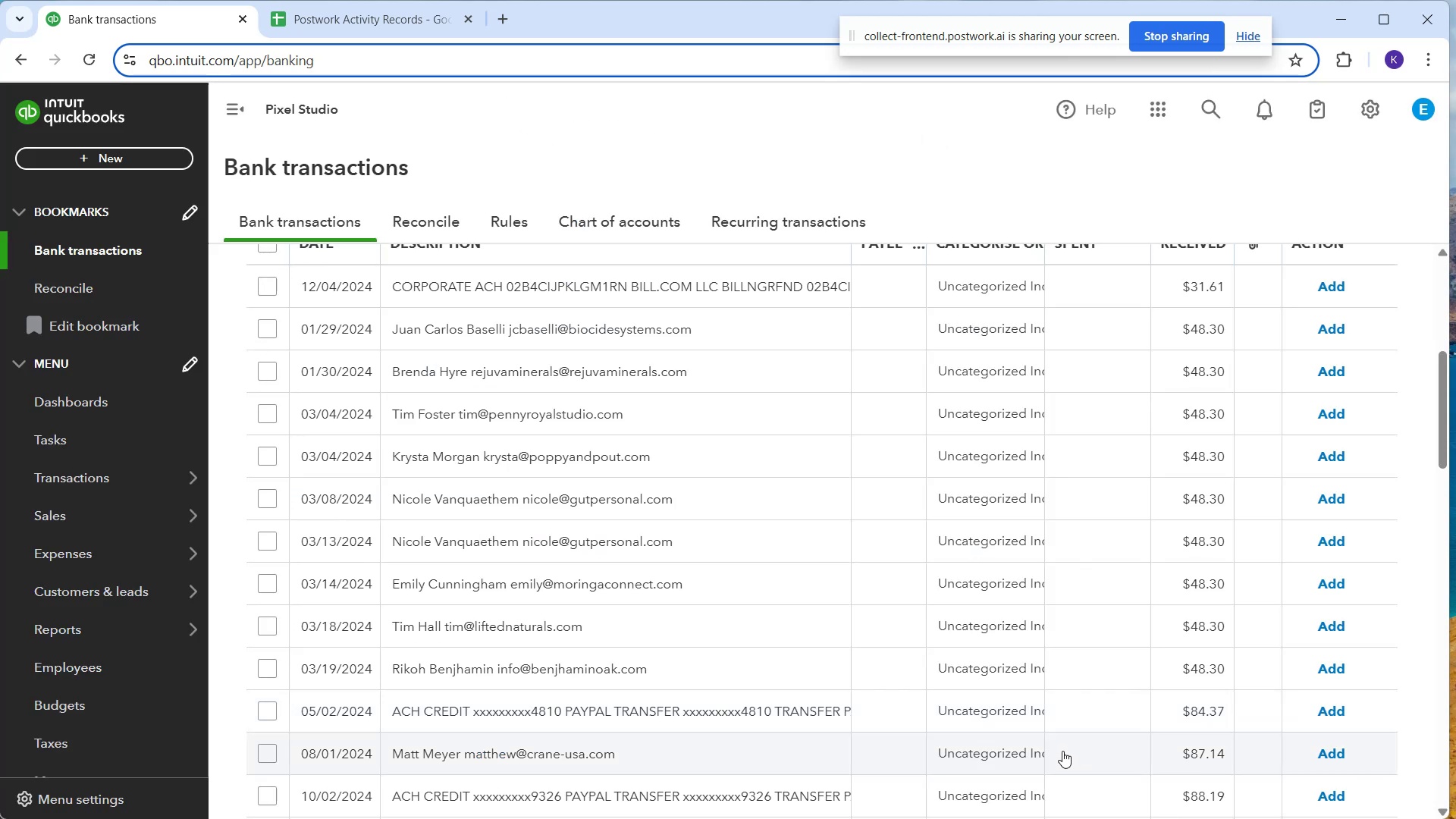 
wait(12.24)
 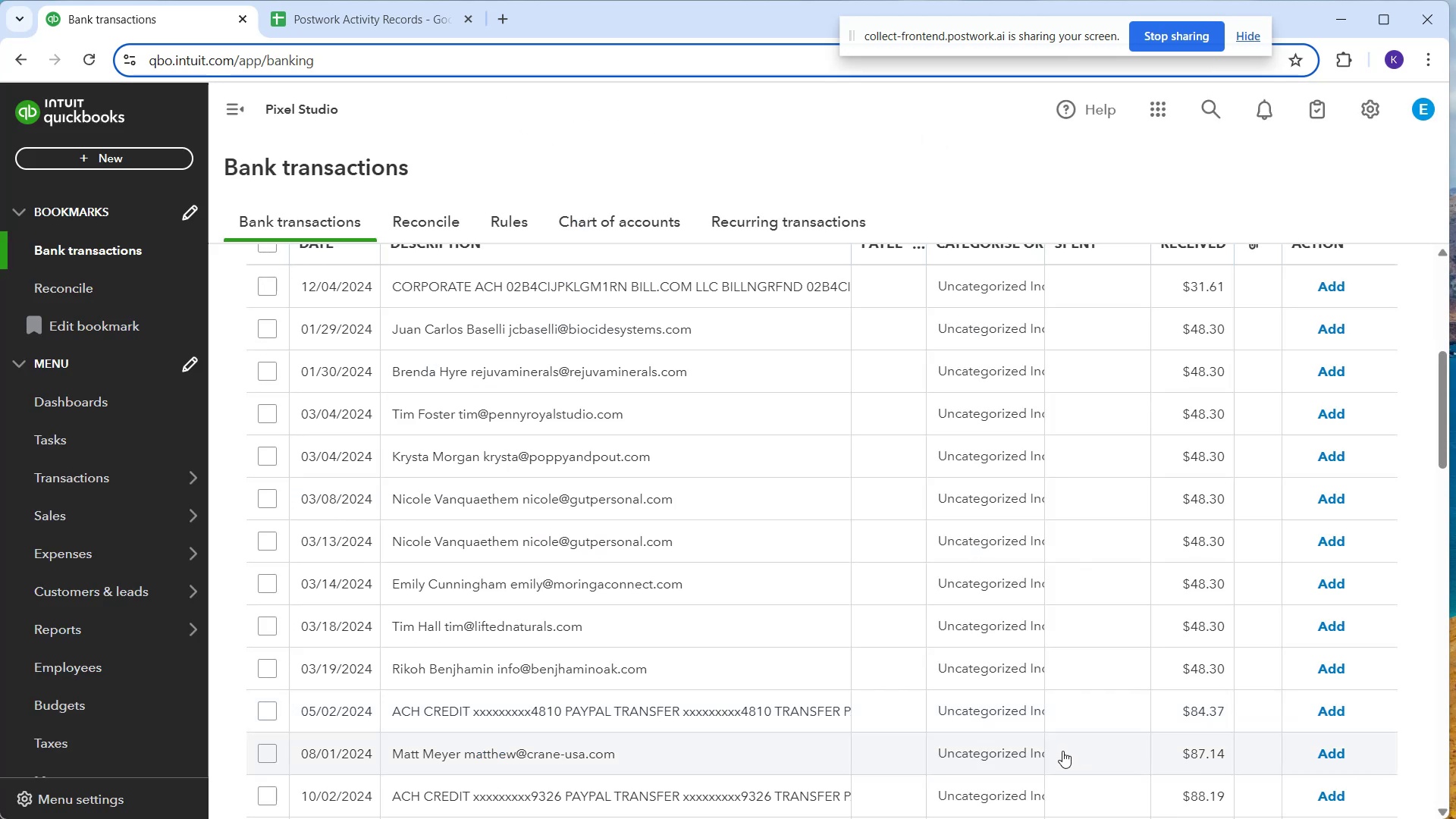 
mouse_move([1065, 819])
 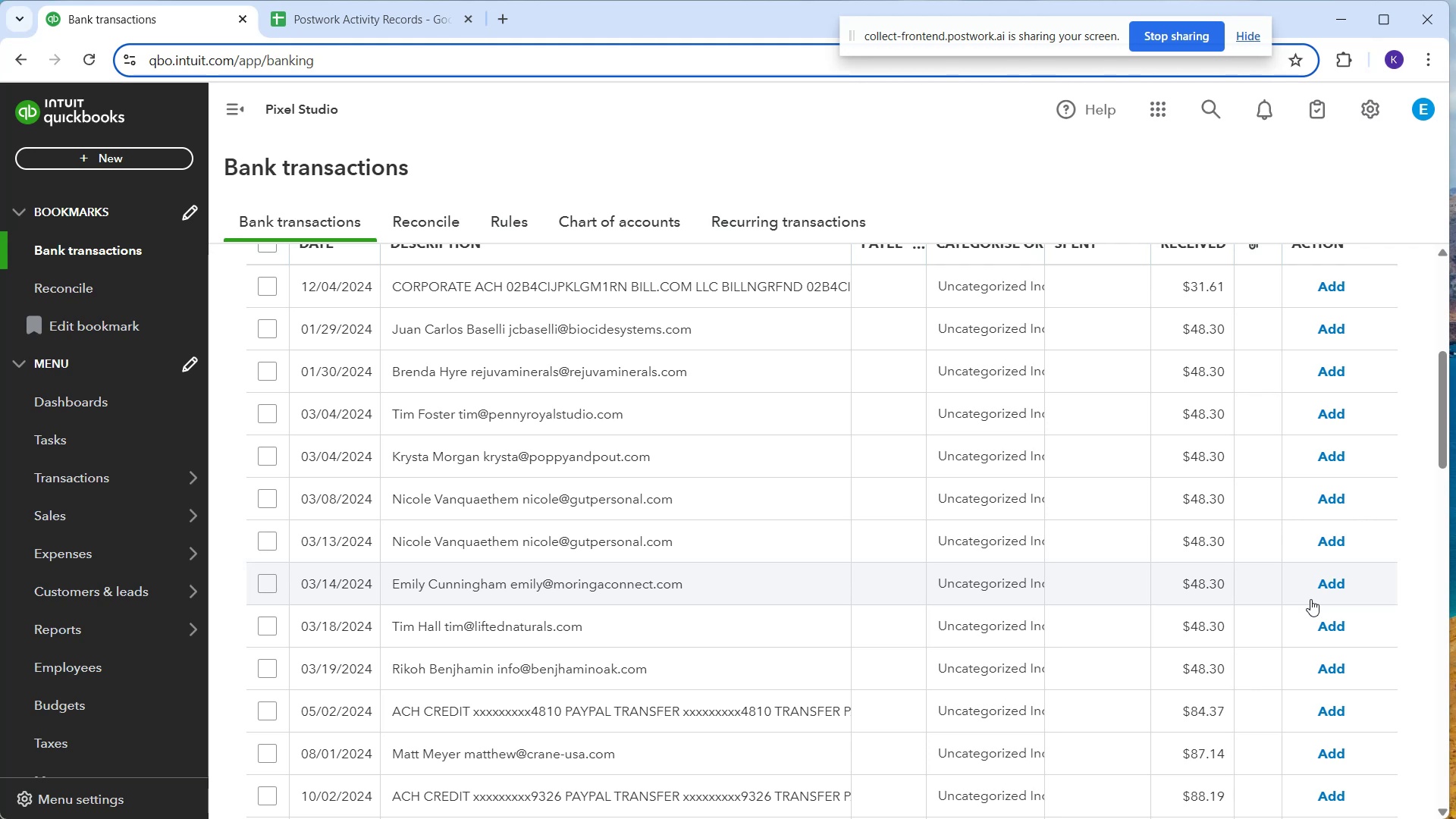 
wait(31.2)
 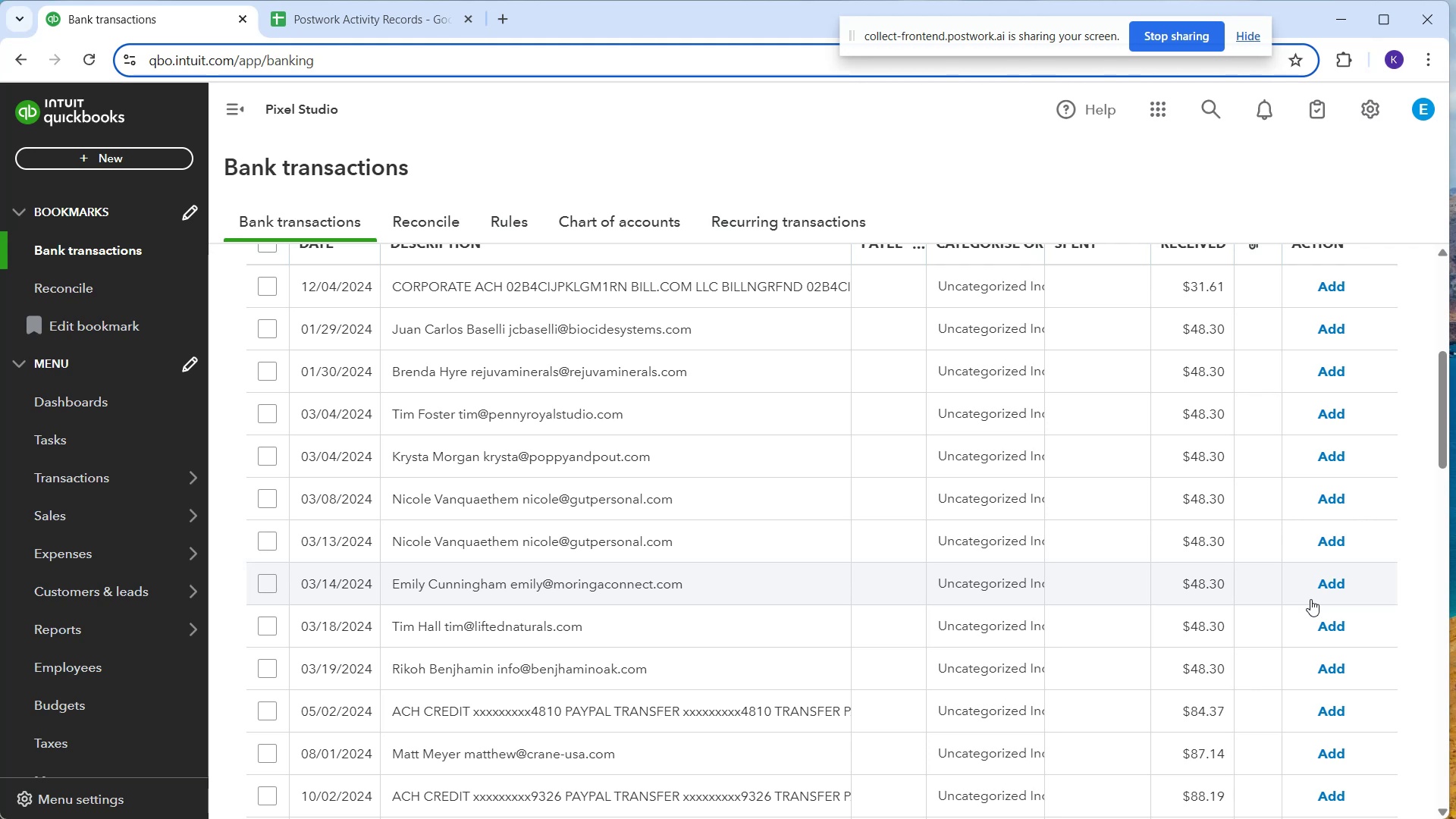 
left_click([778, 338])
 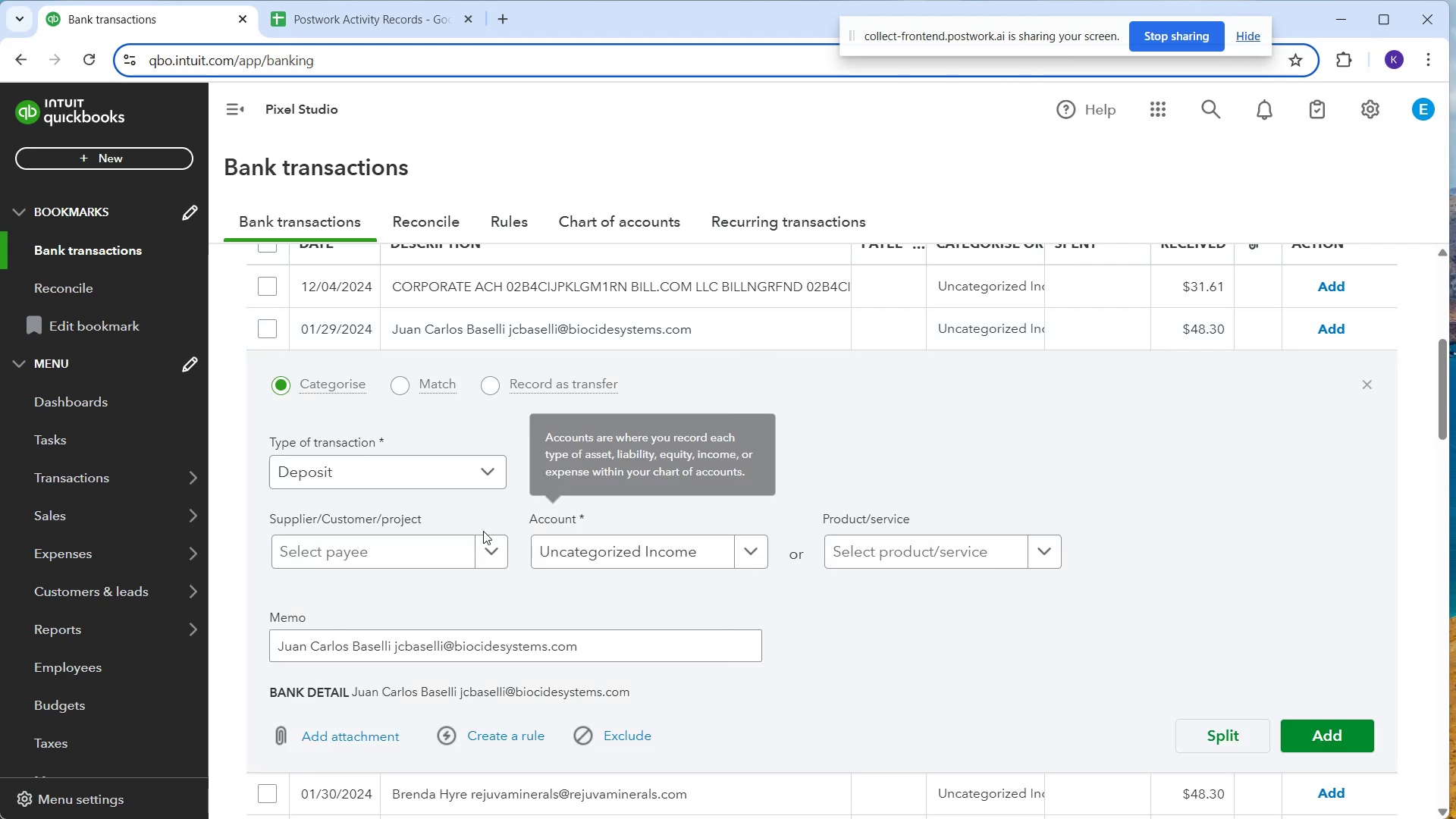 
left_click([452, 544])
 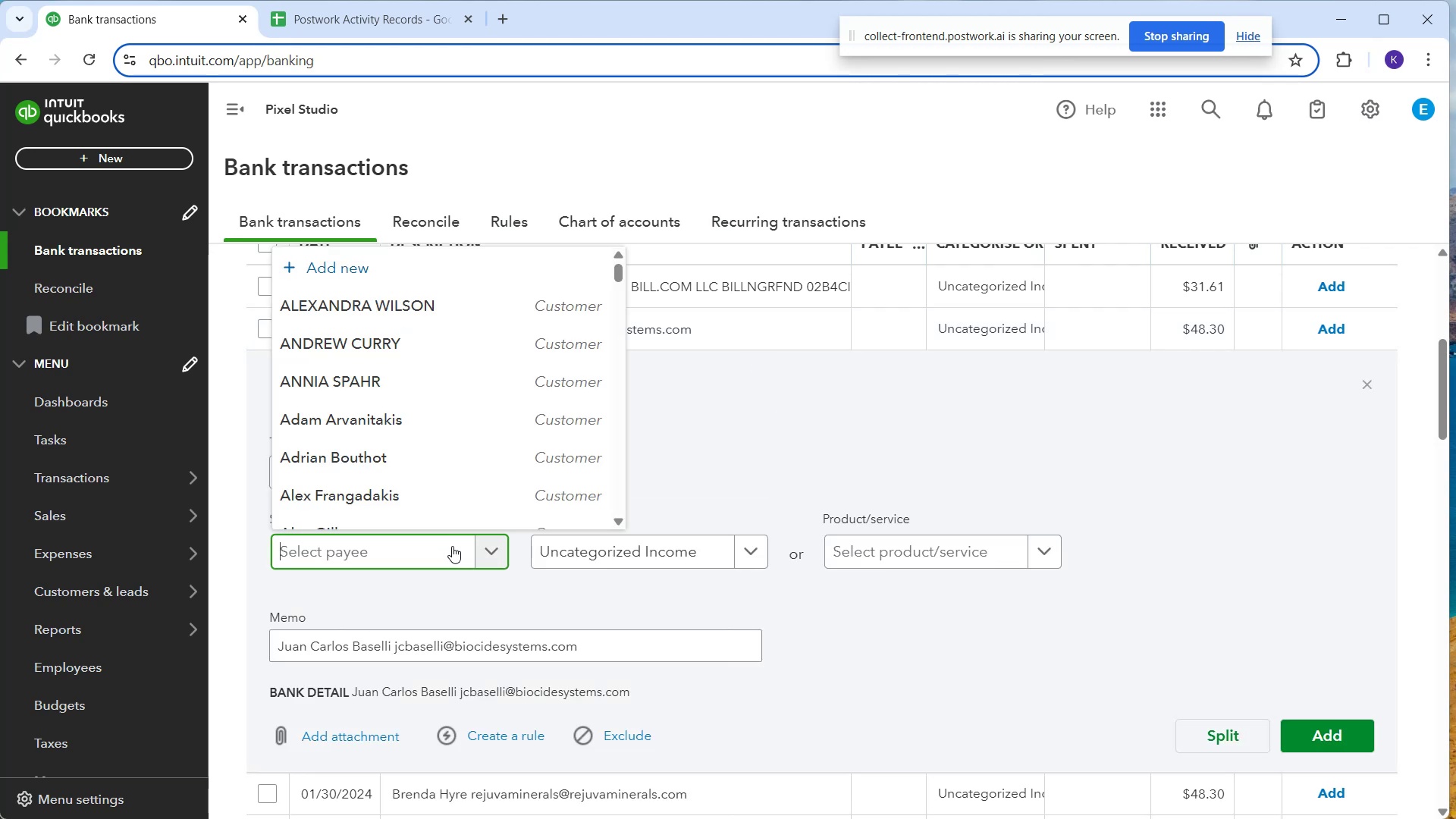 
type(Juan Carlos )
 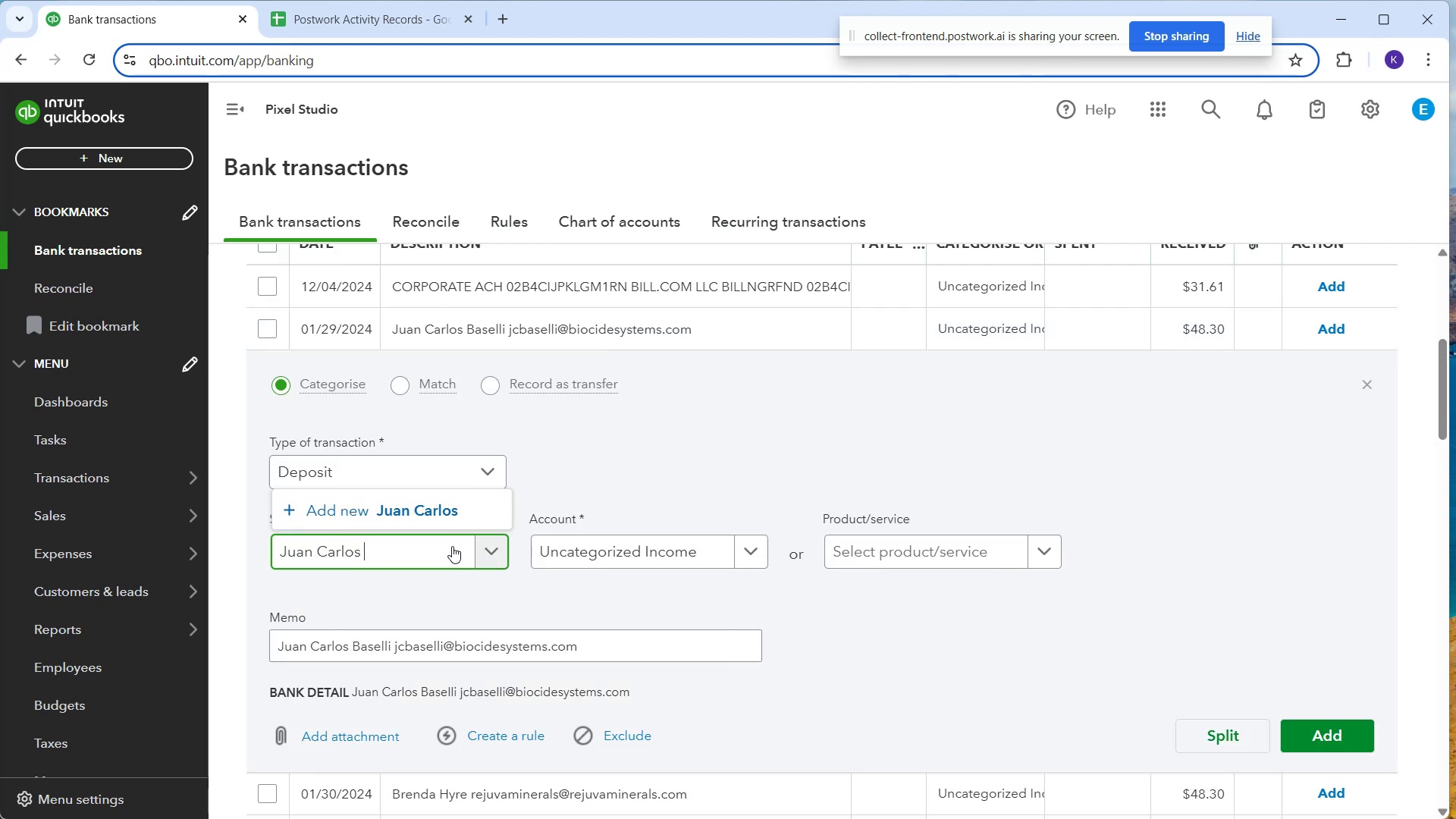 
wait(7.66)
 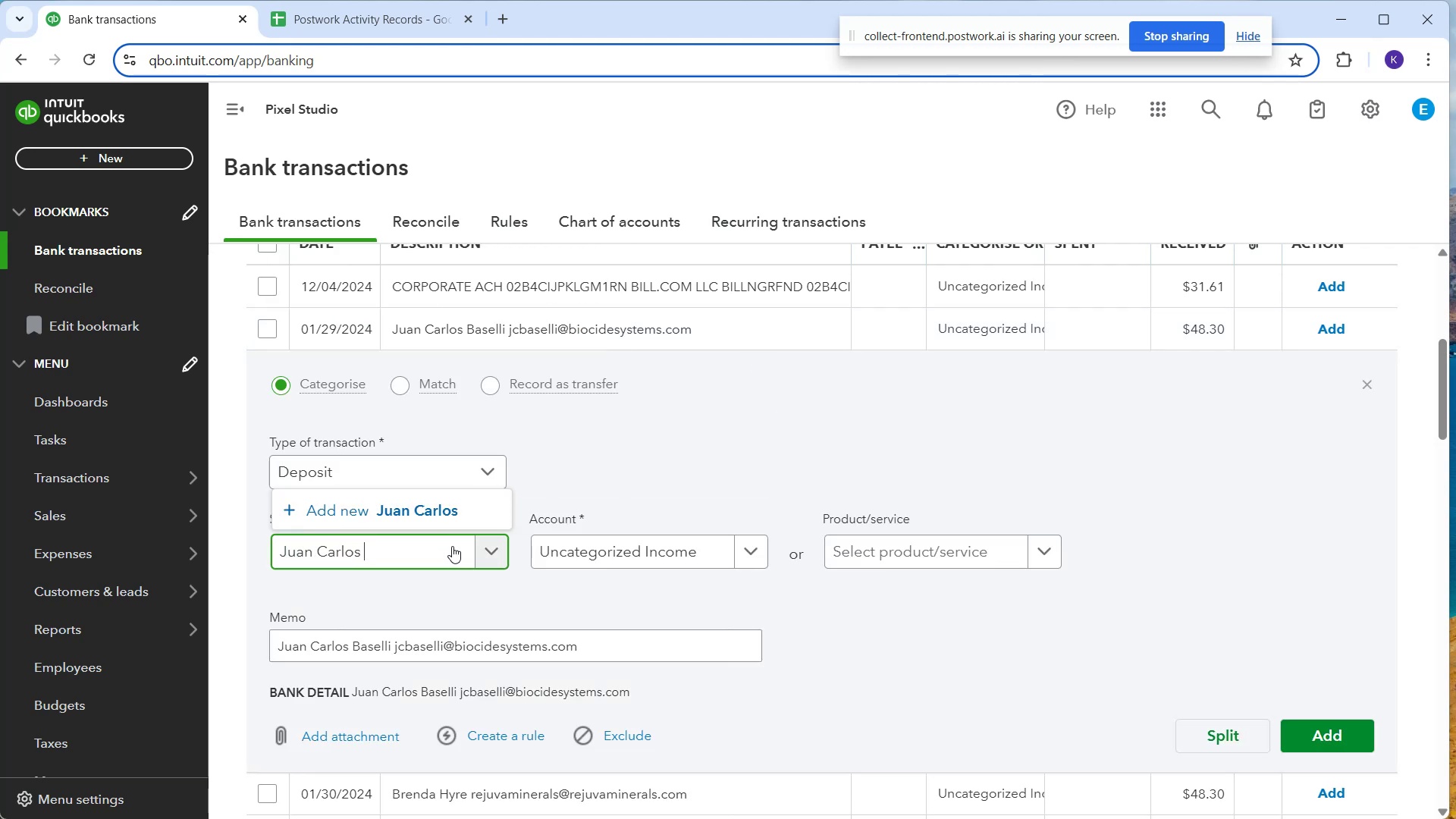 
type(Baselli)
 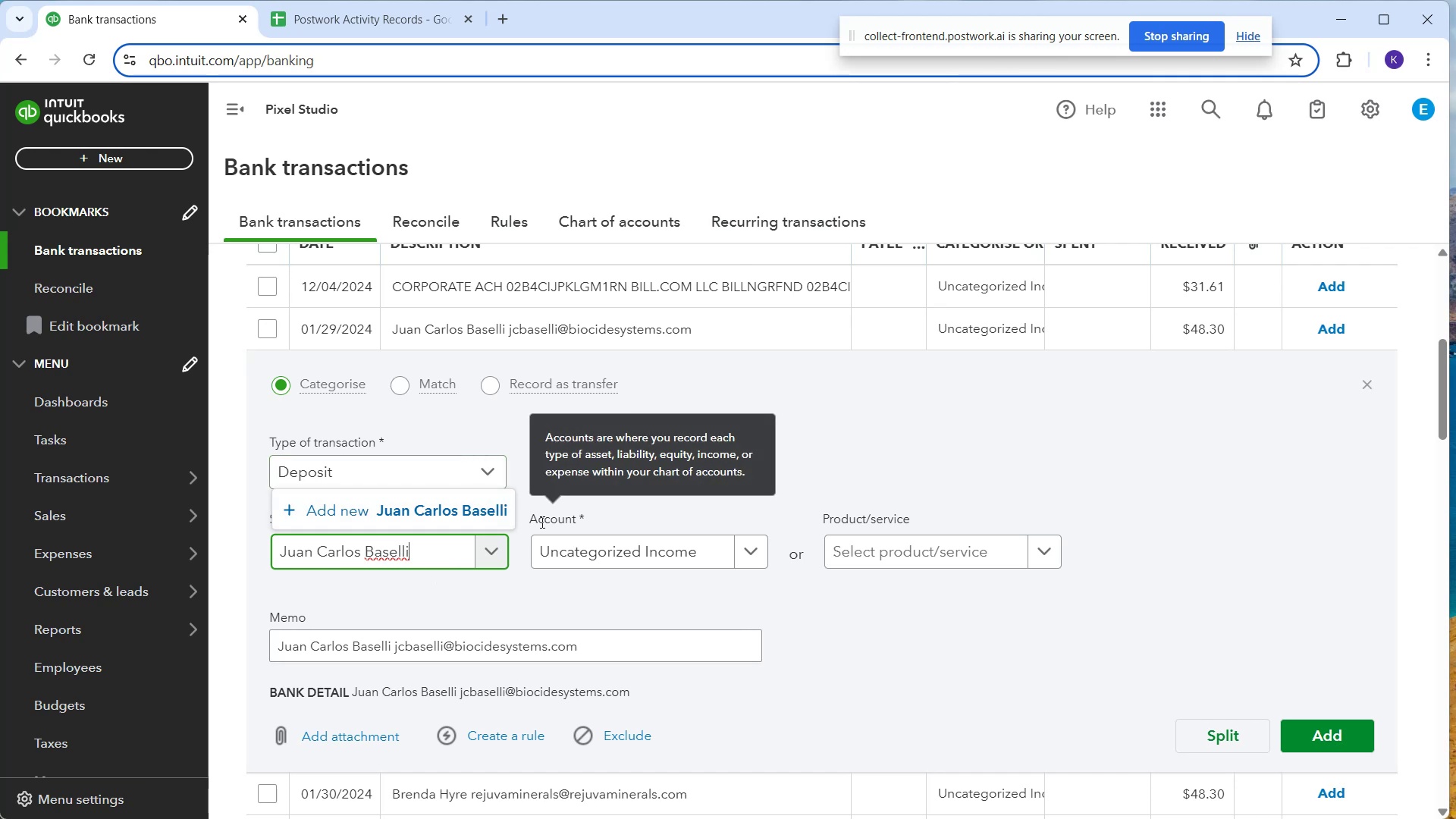 
left_click([462, 510])
 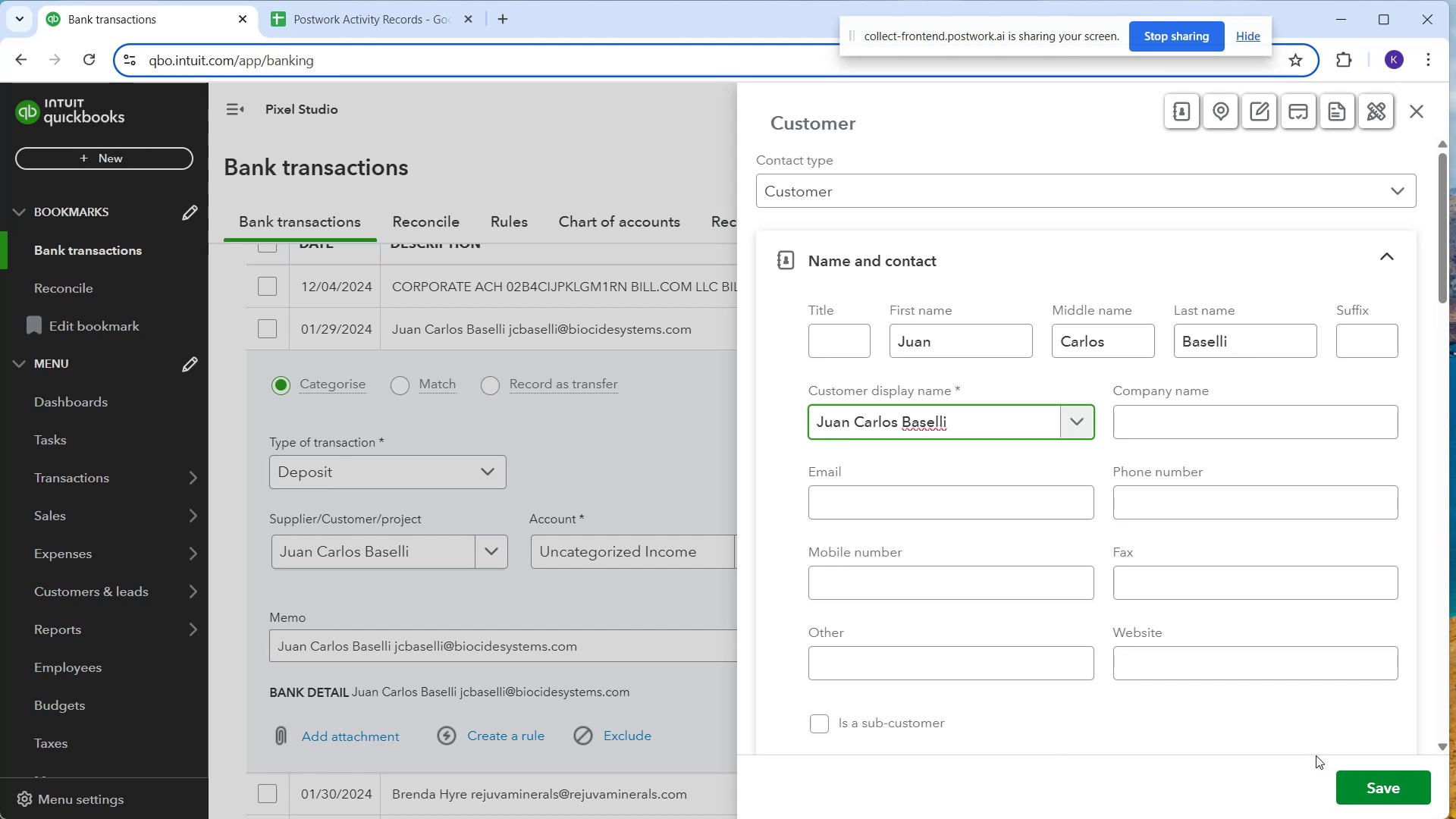 
left_click([1366, 783])
 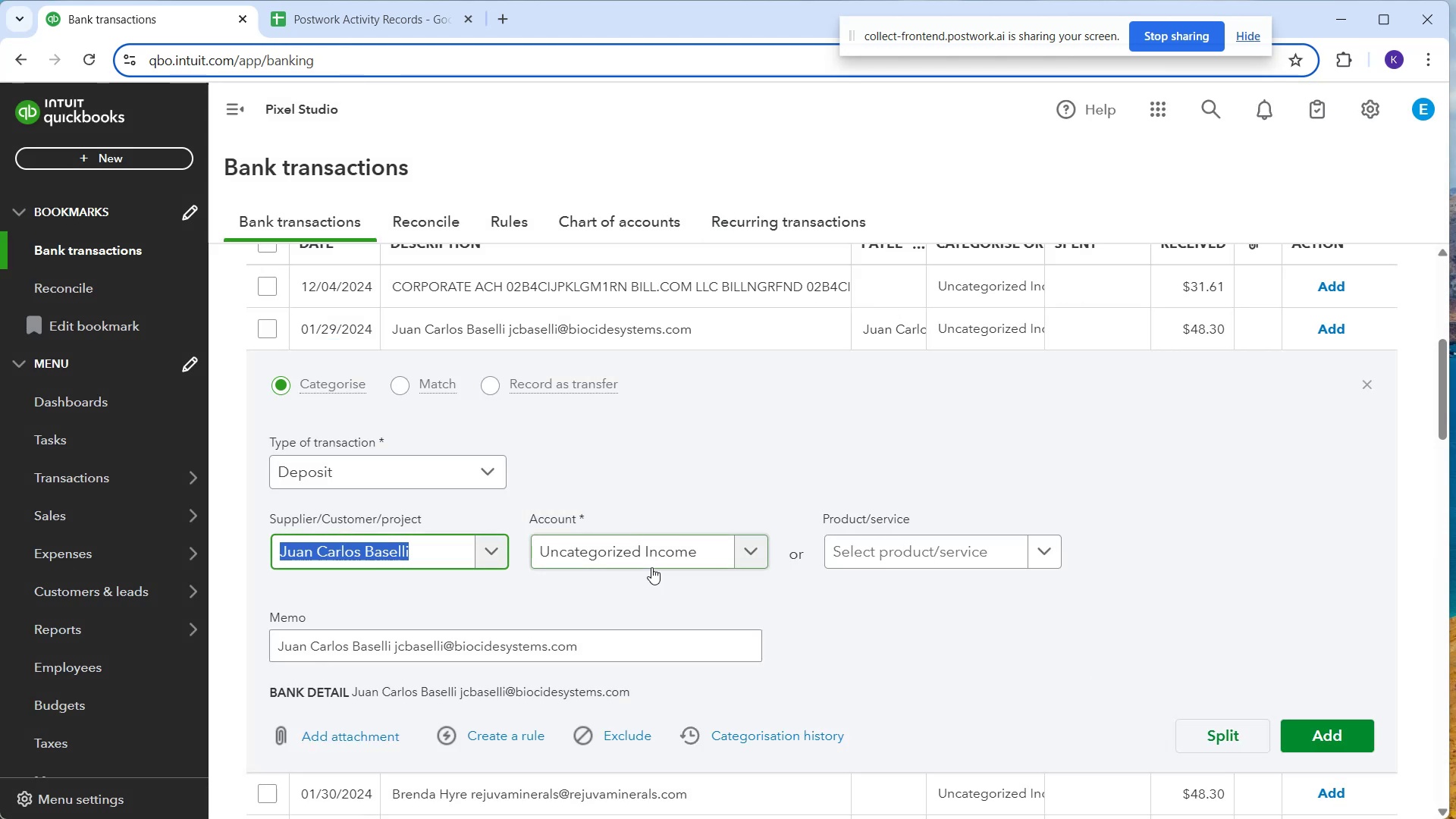 
left_click([620, 554])
 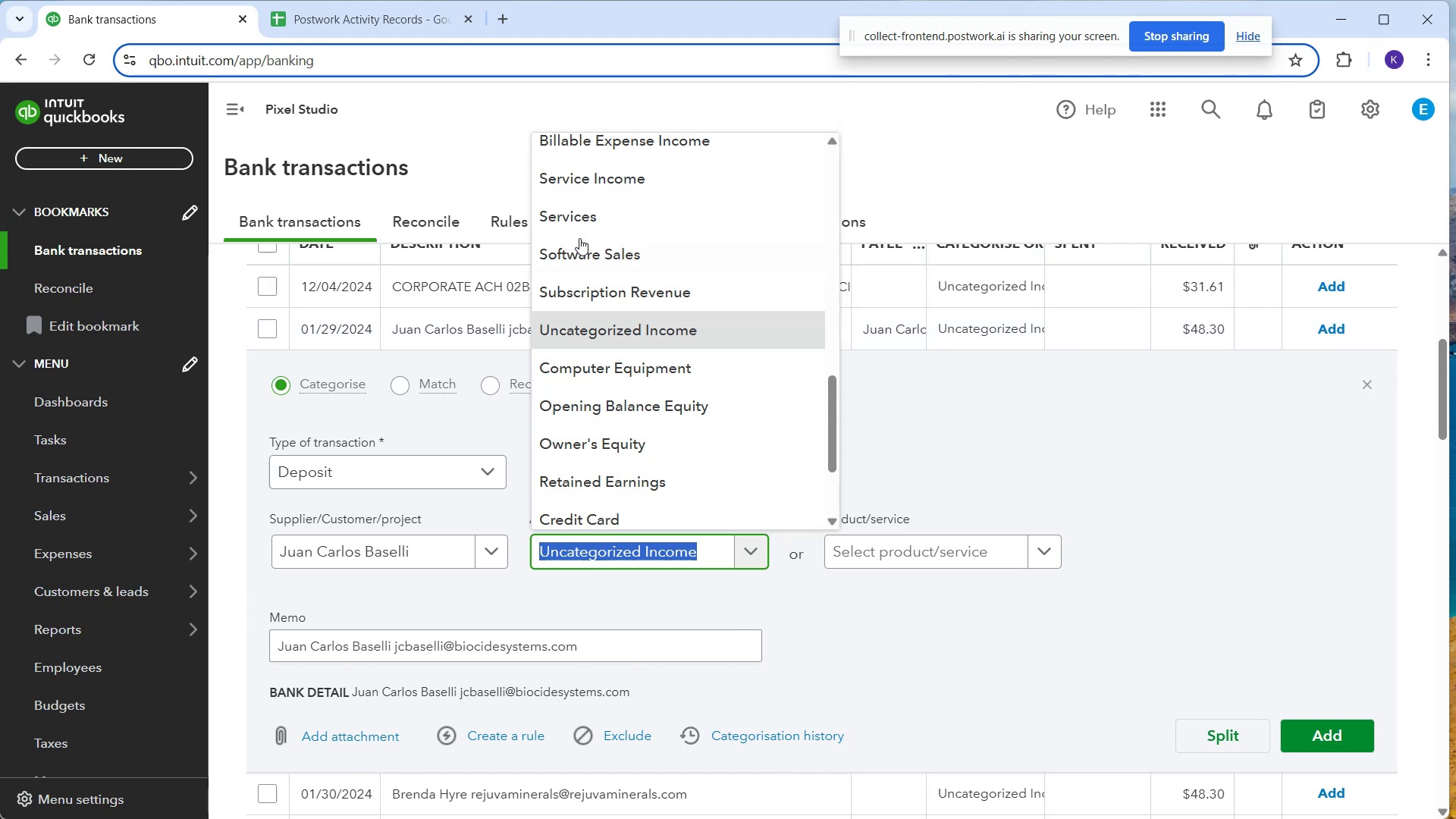 
wait(12.55)
 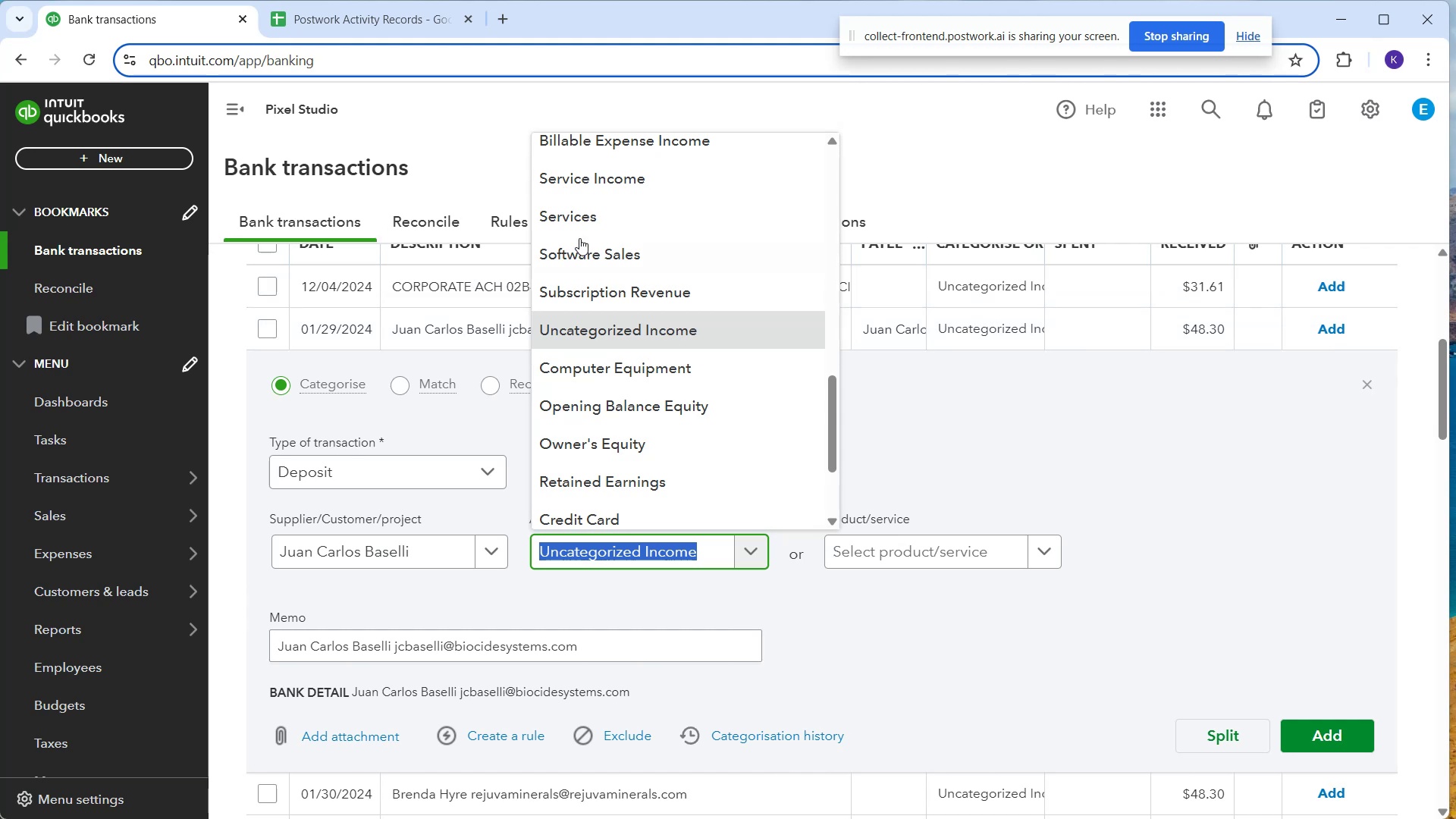 
left_click([576, 262])
 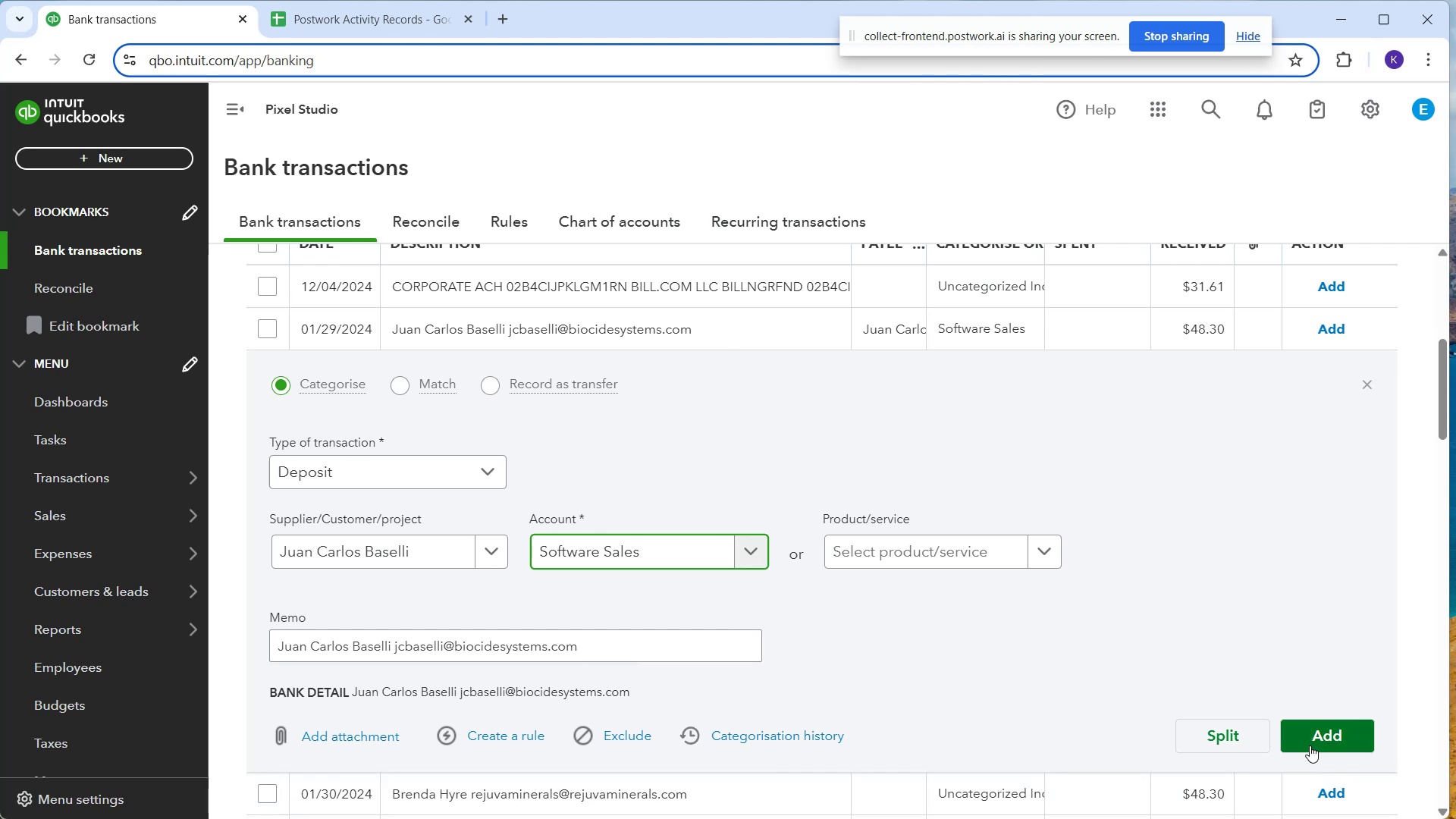 
left_click([1310, 742])
 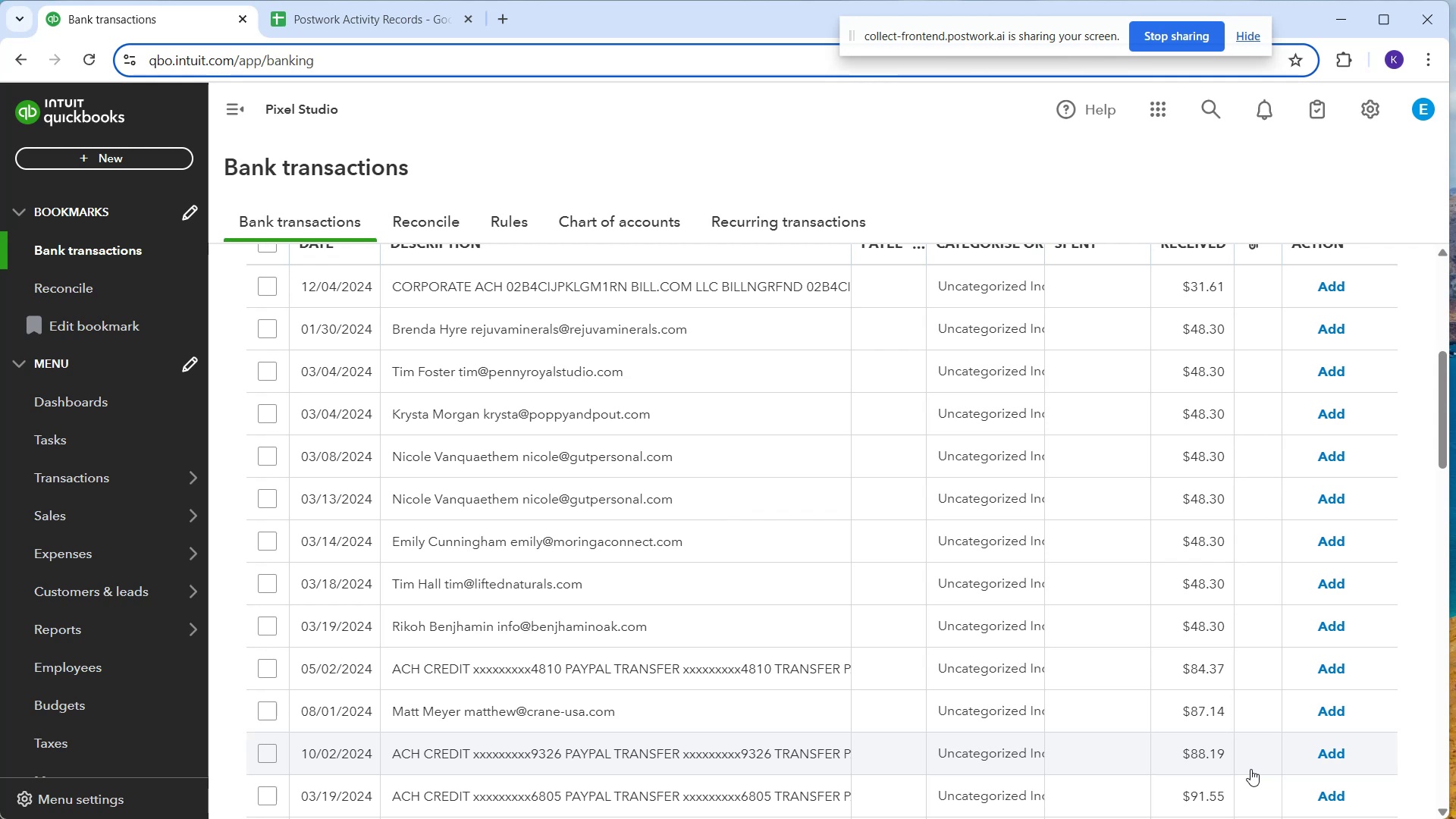 
wait(41.03)
 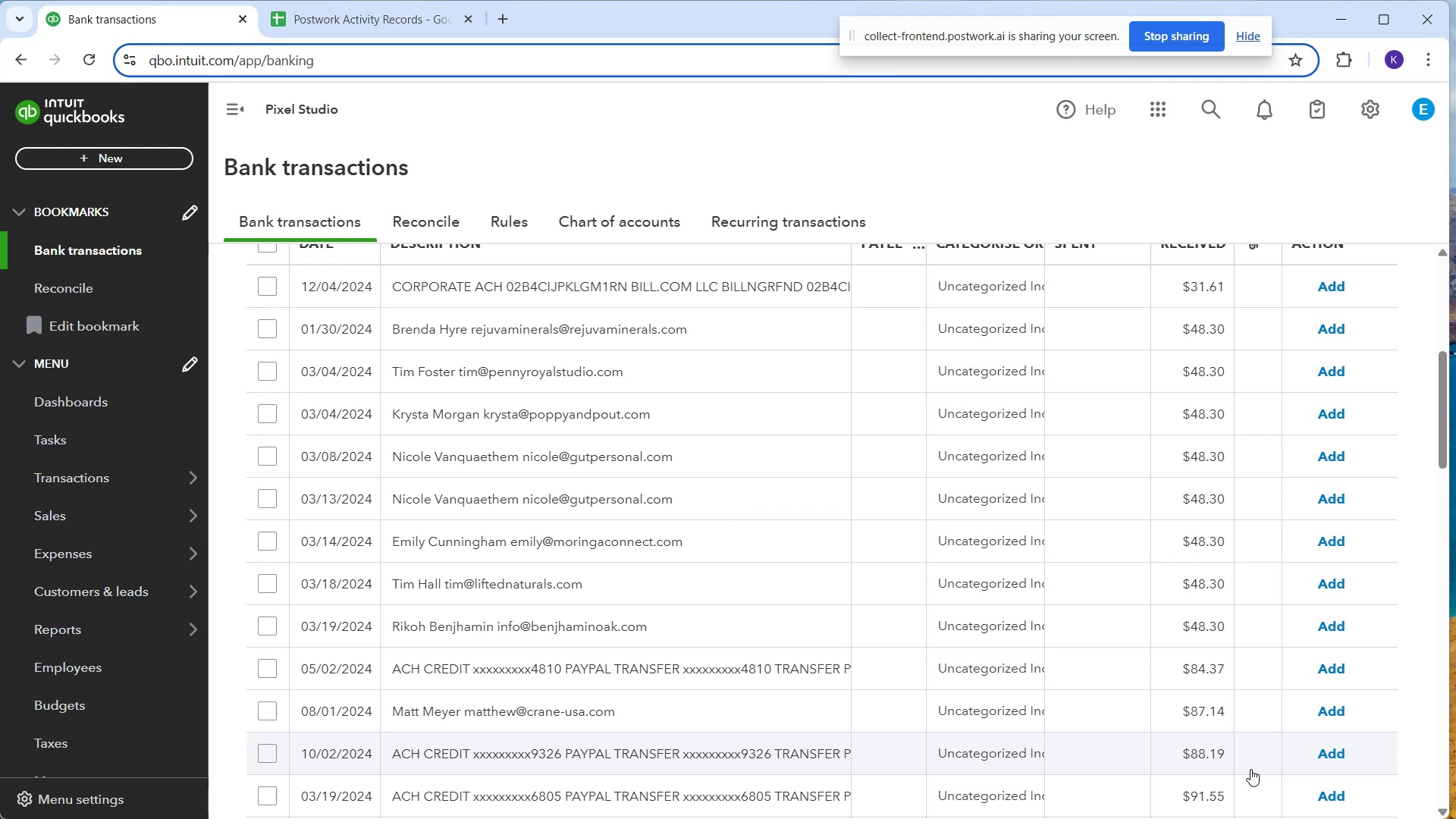 
left_click([843, 322])
 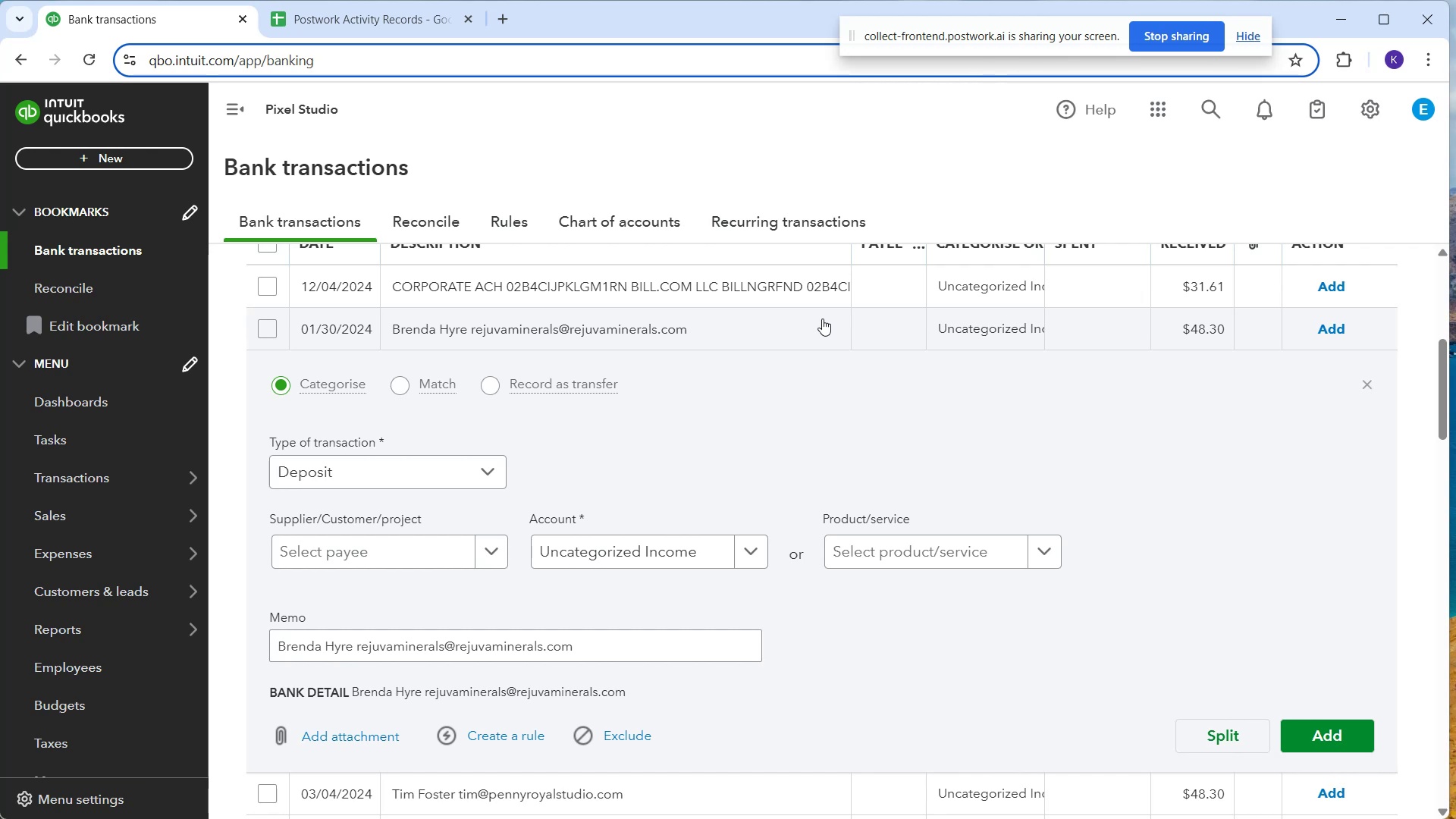 
wait(20.03)
 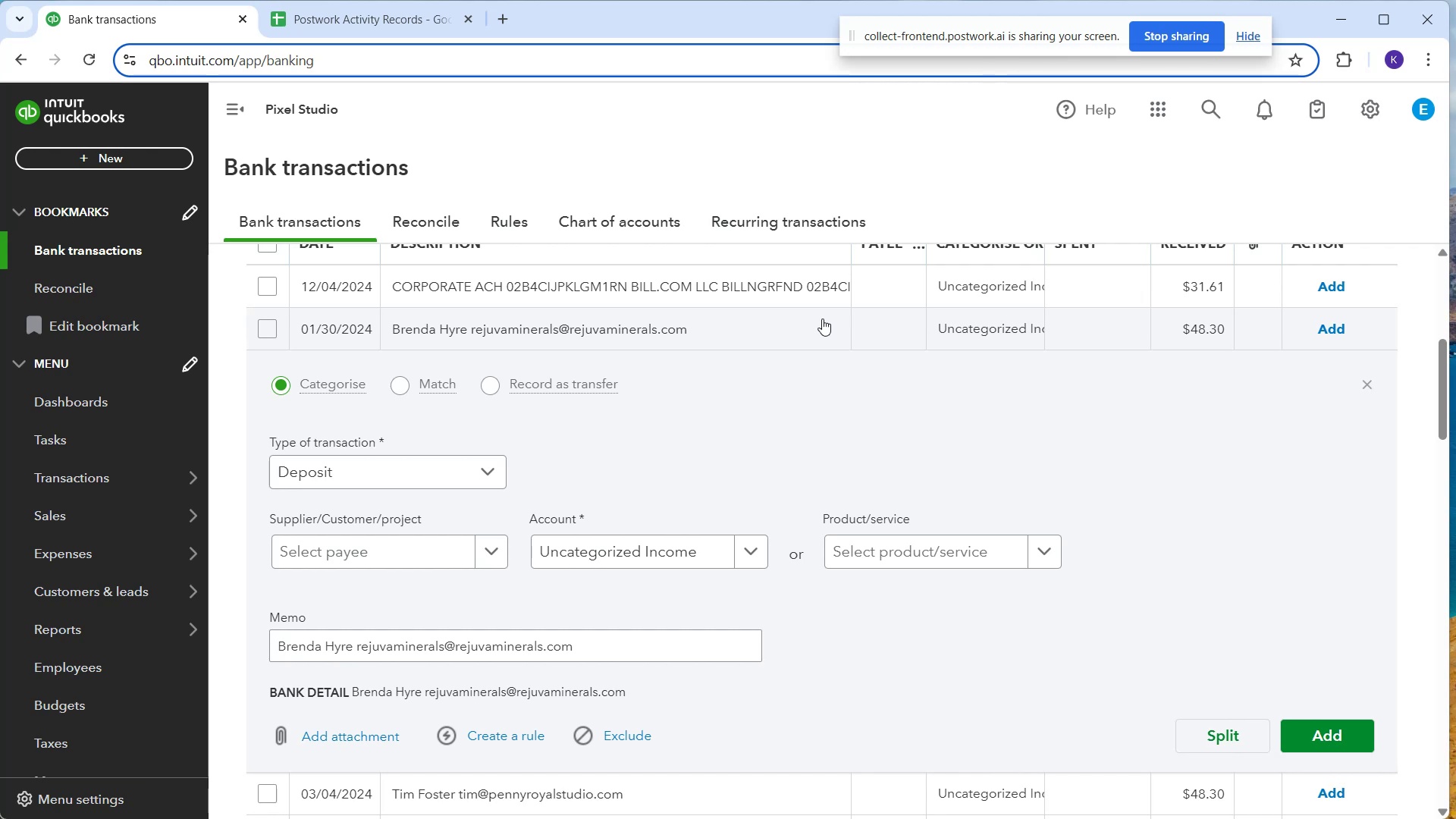 
left_click_drag(start_coordinate=[434, 555], to_coordinate=[420, 540])
 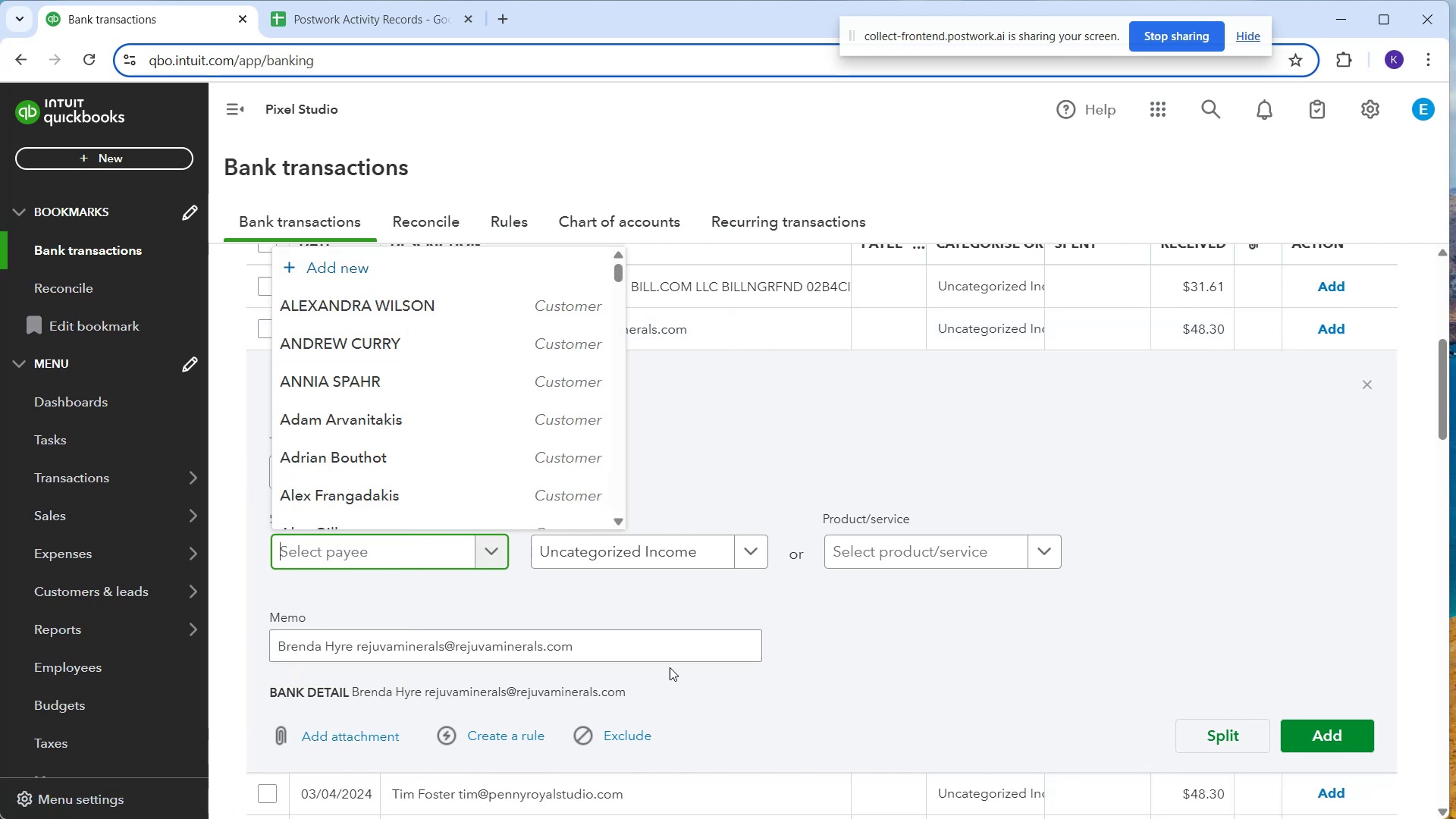 
wait(7.7)
 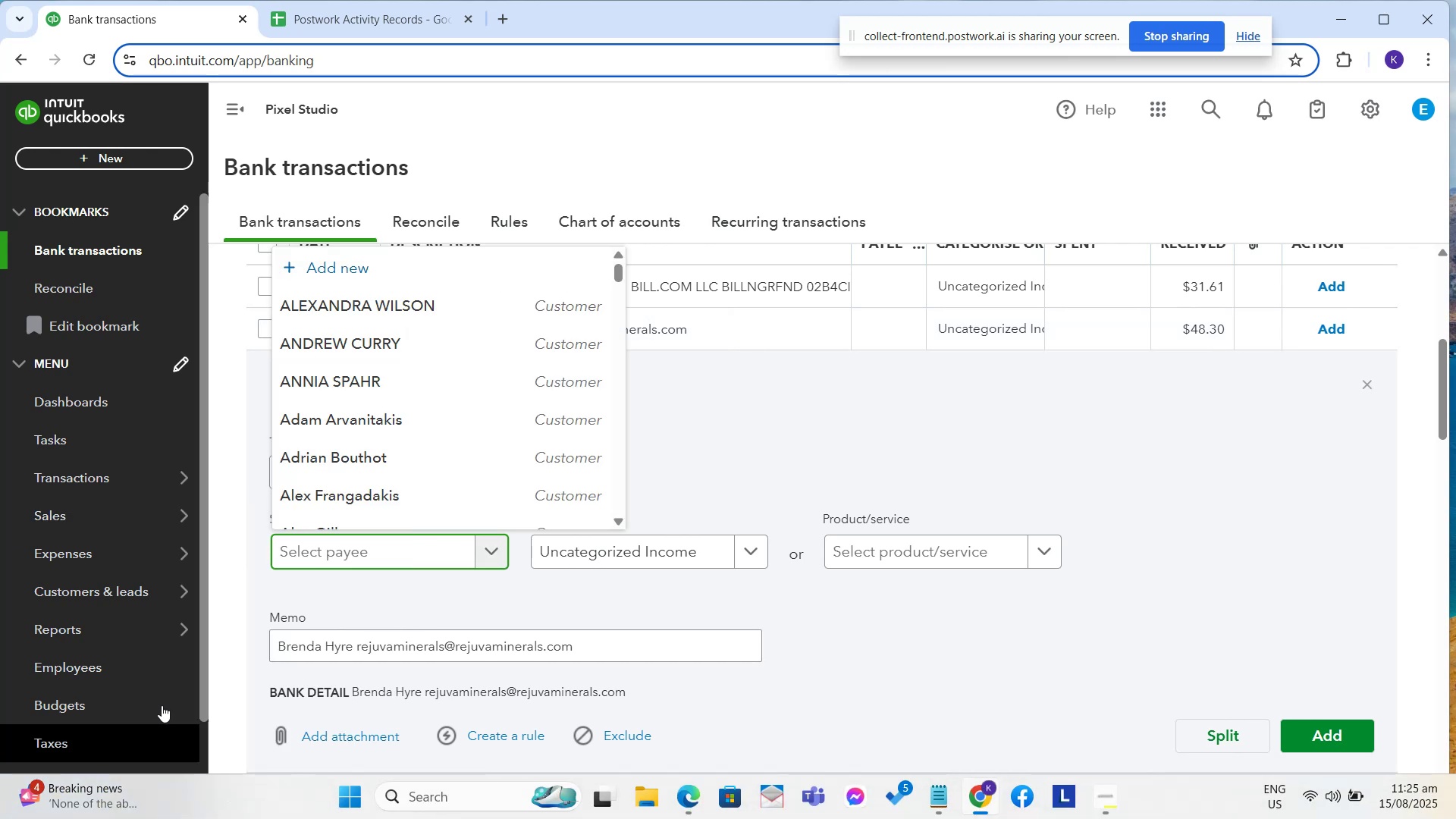 
type(Brenda Hyre)
 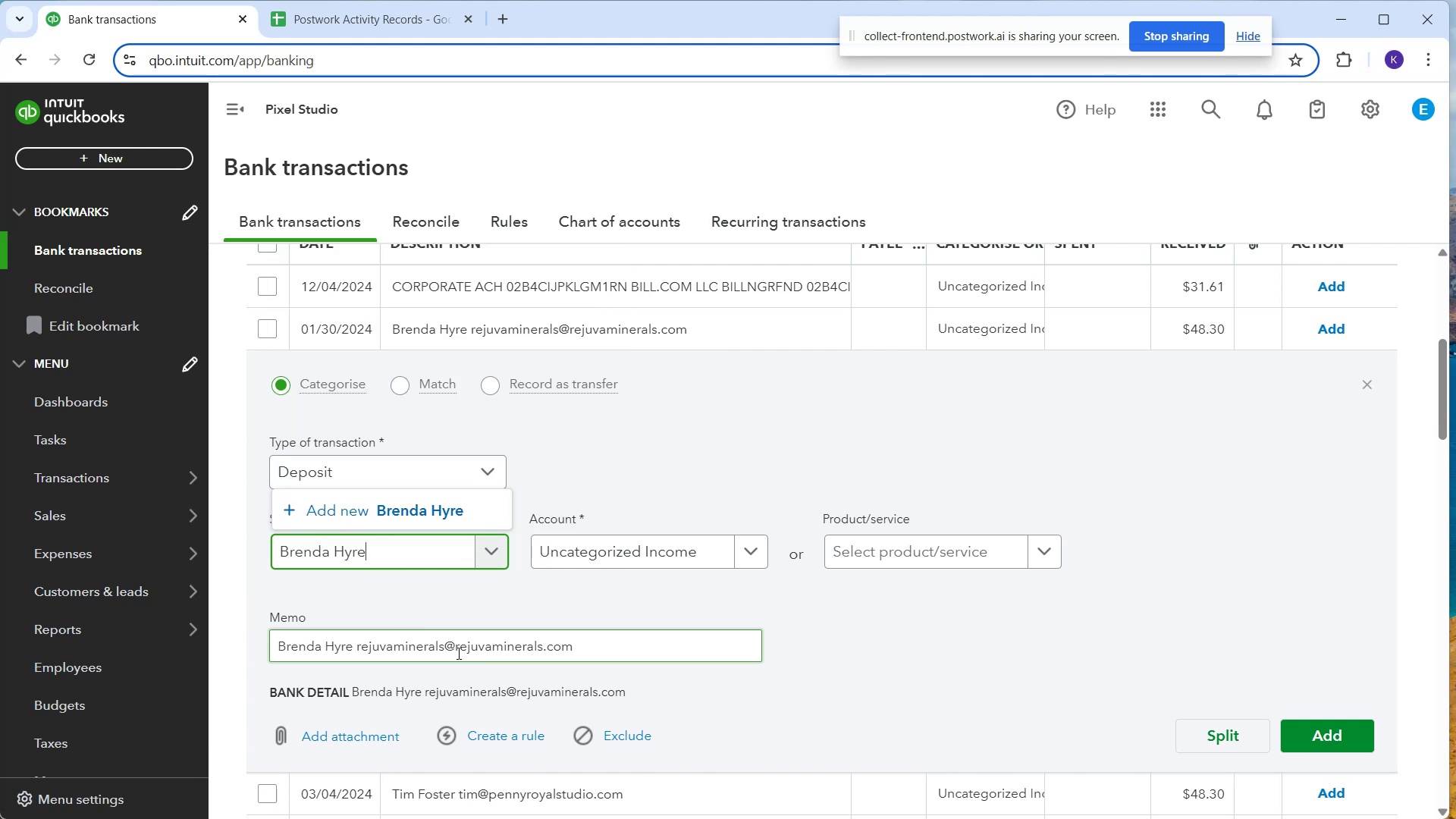 
left_click_drag(start_coordinate=[403, 513], to_coordinate=[401, 516])
 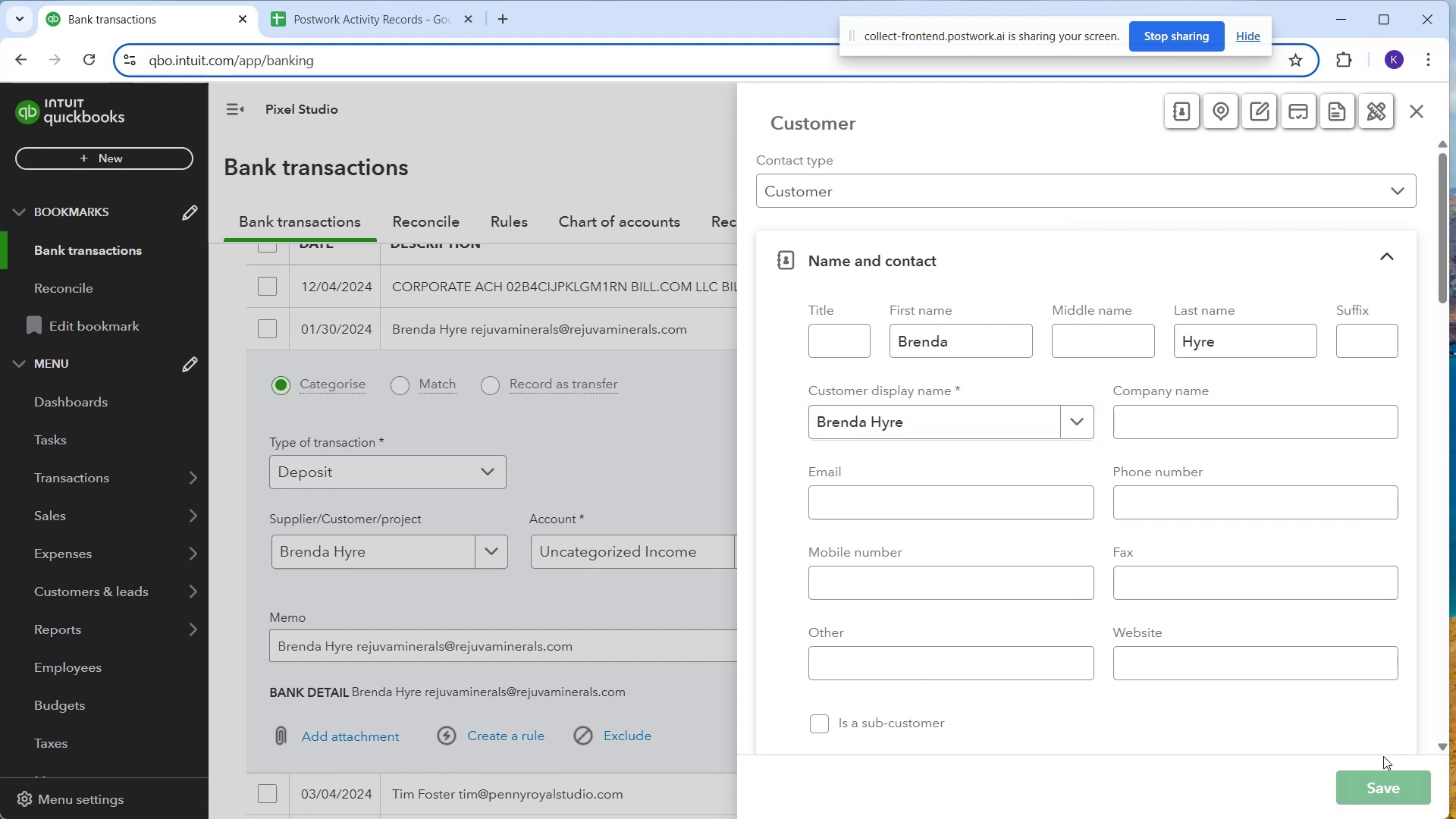 
wait(5.22)
 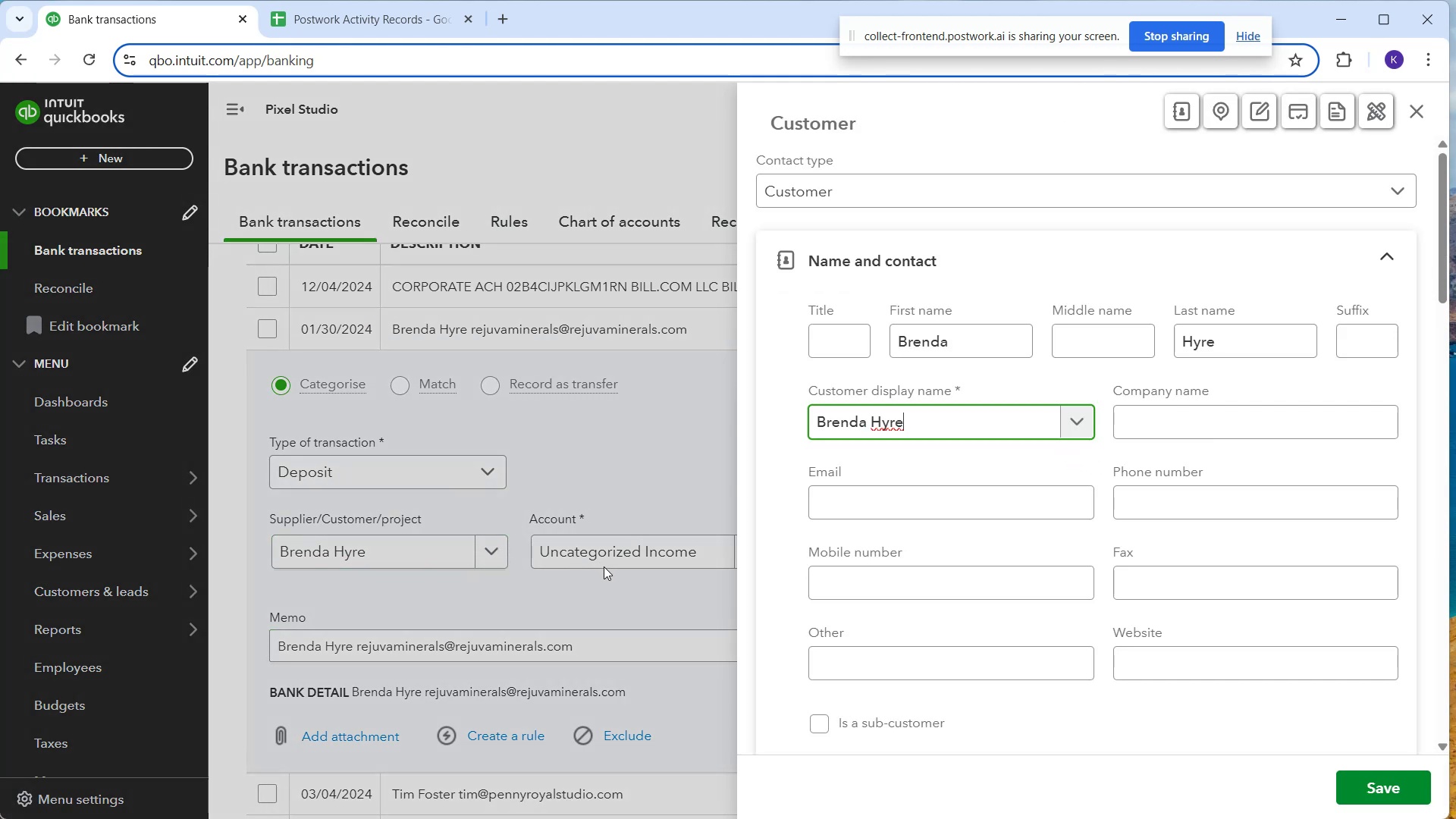 
left_click([640, 562])
 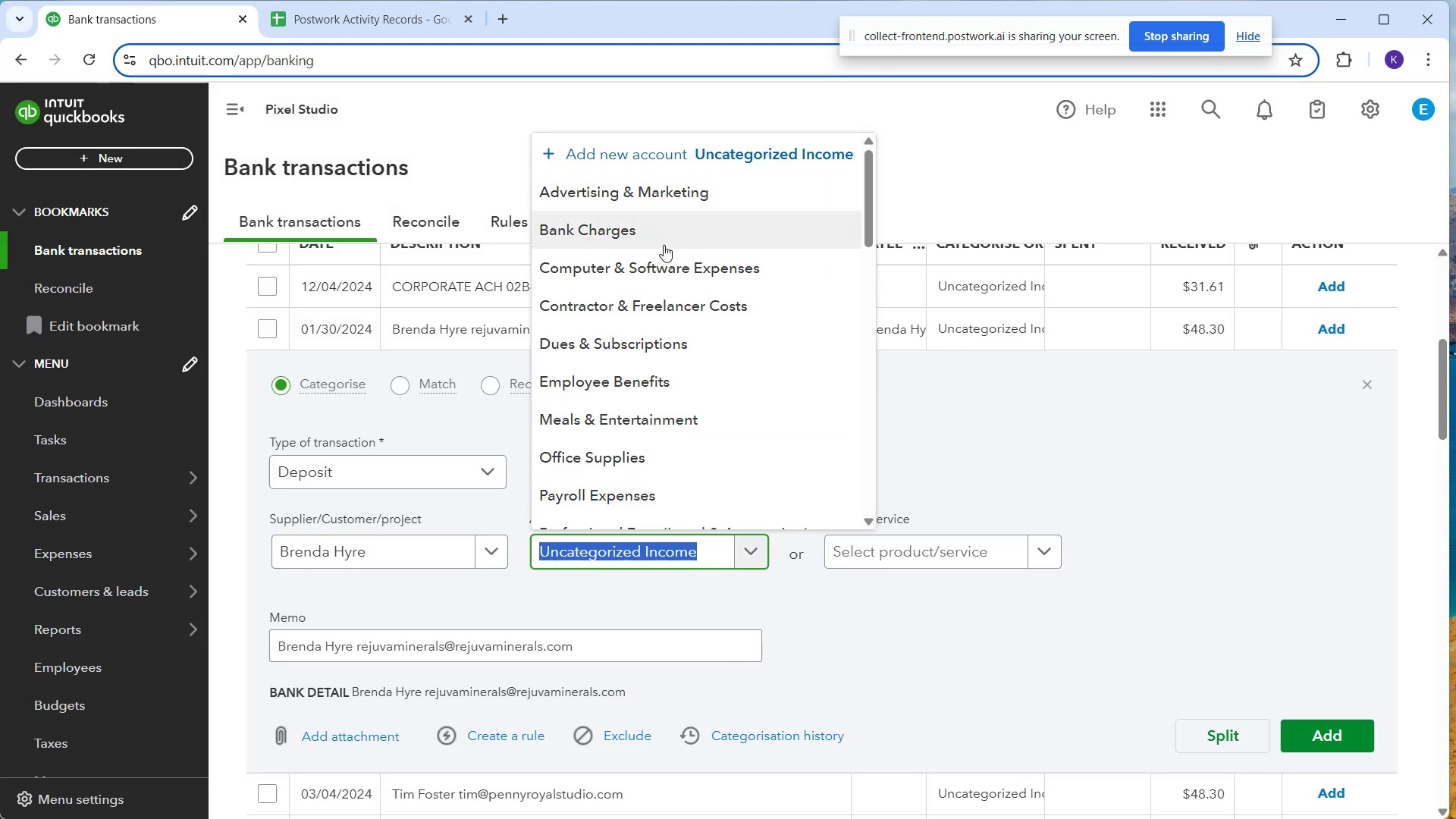 
type(ser)
 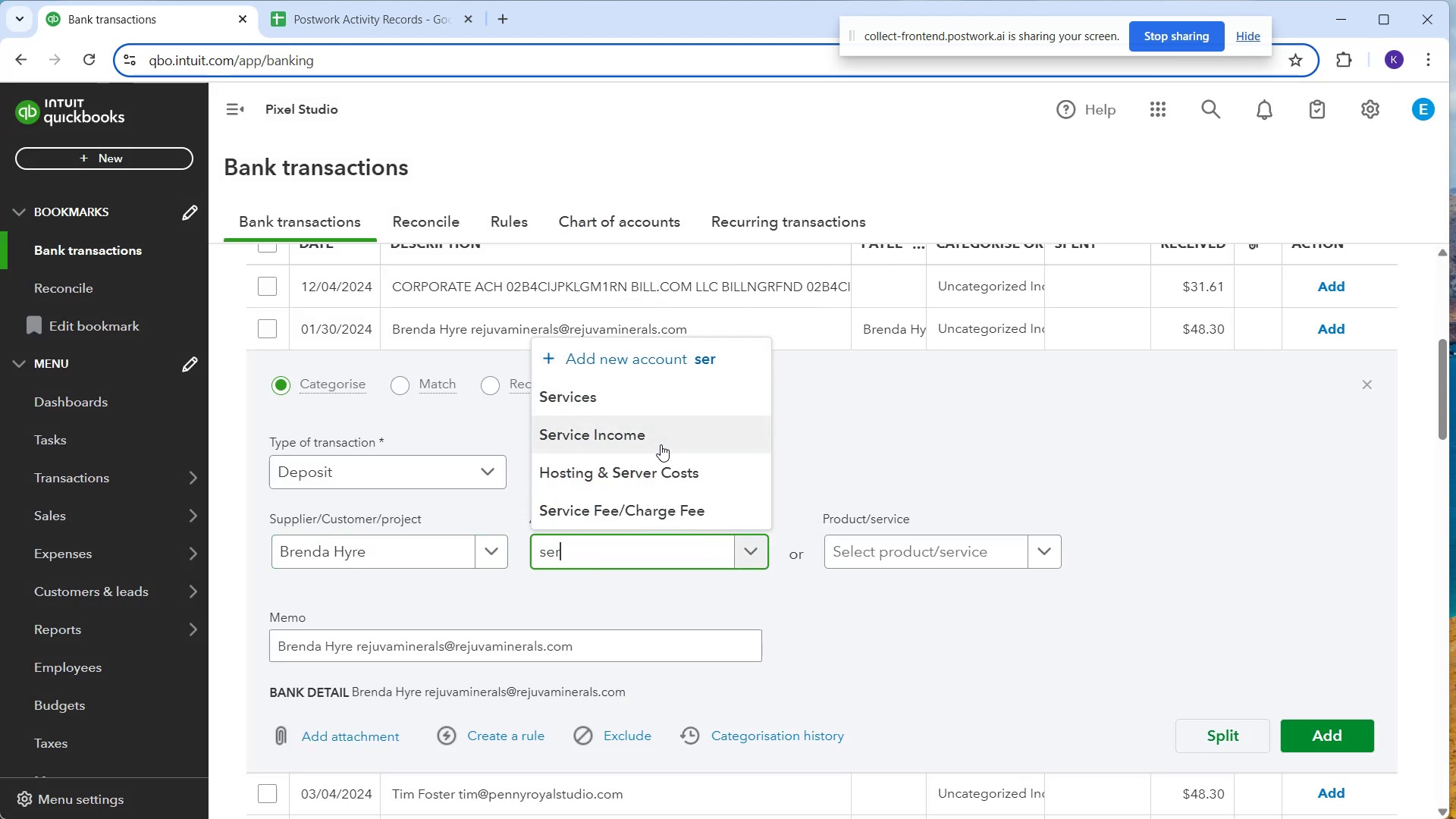 
left_click([661, 444])
 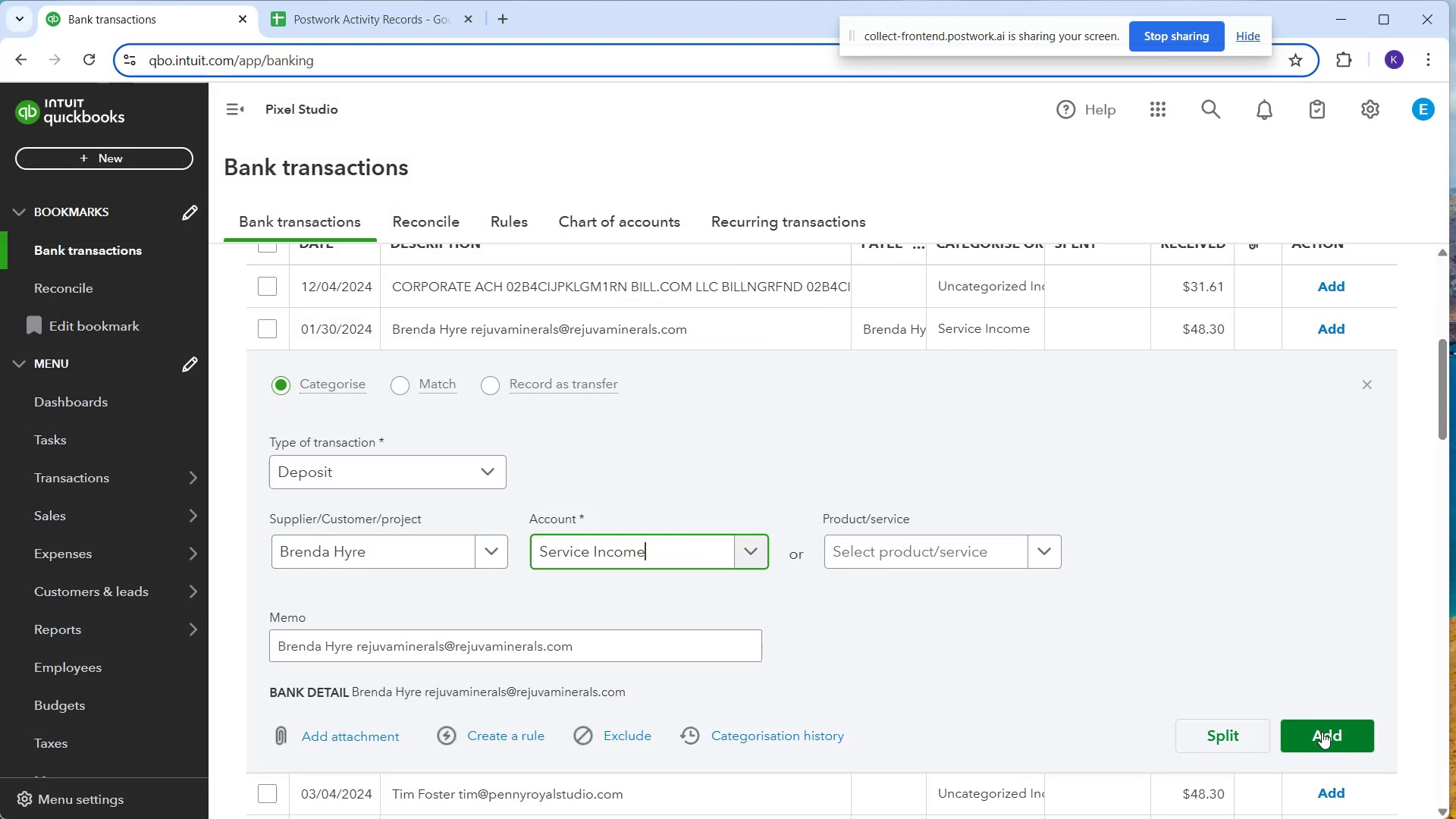 
left_click([1326, 738])
 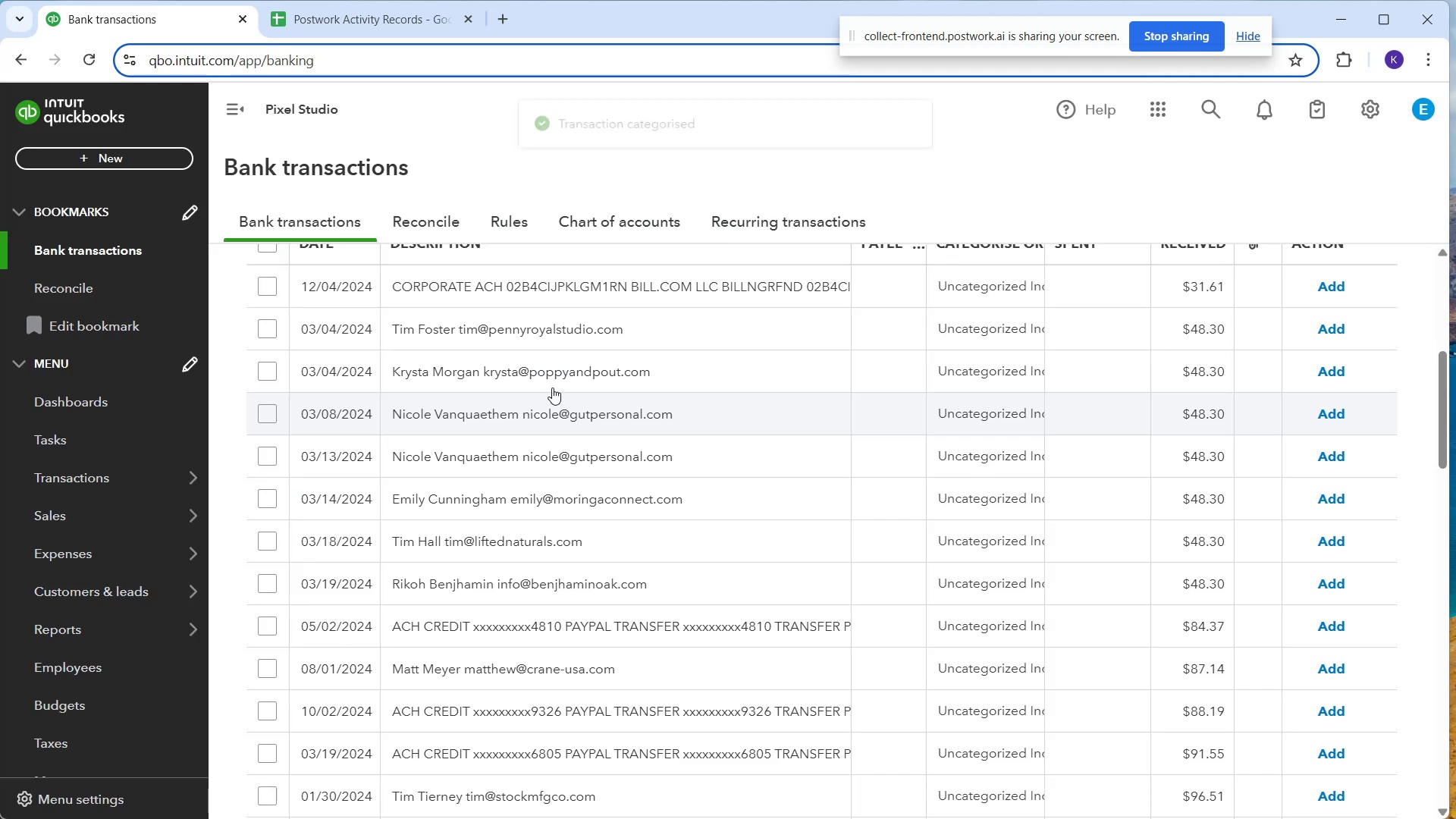 
left_click([536, 334])
 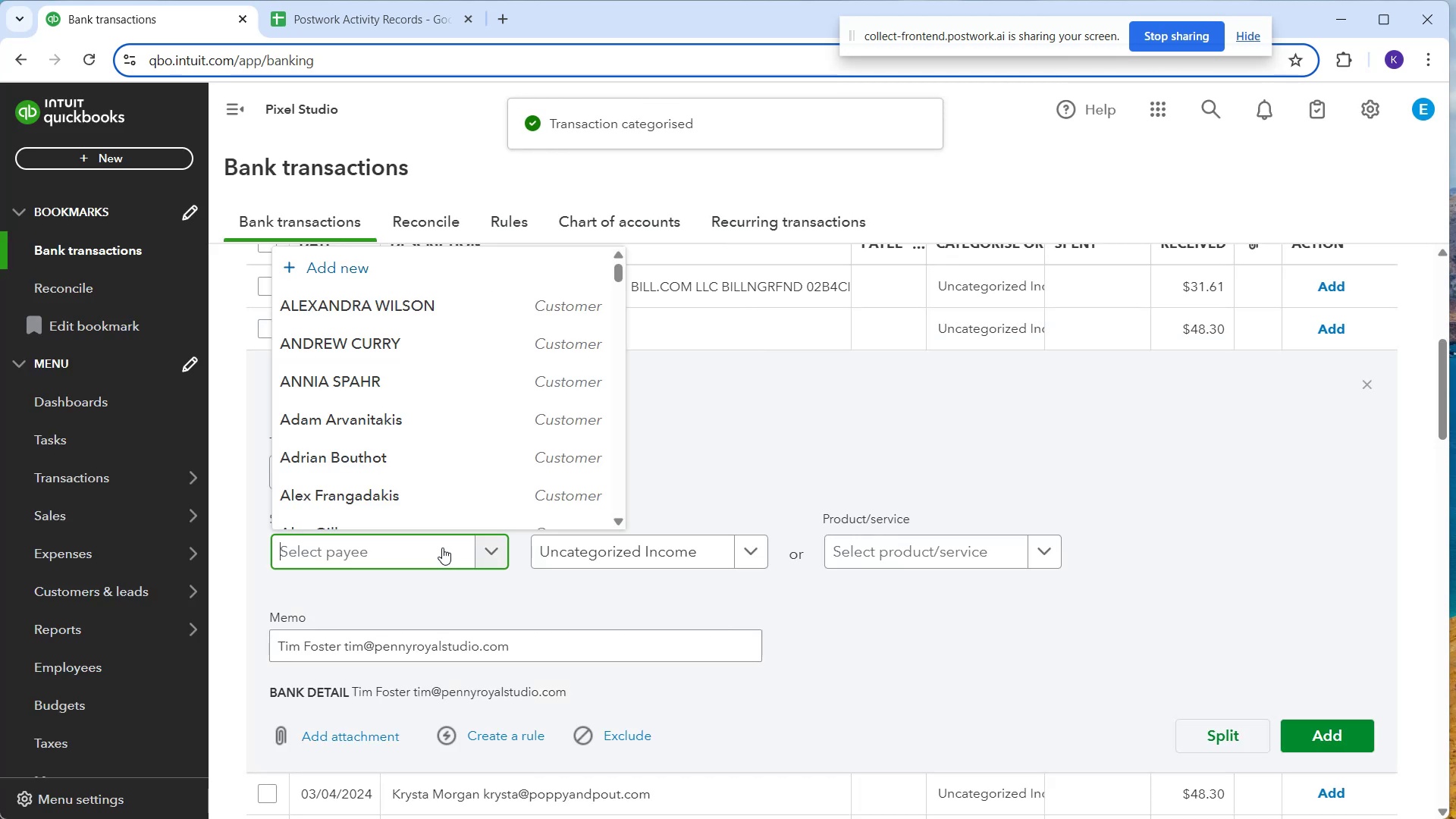 
type(Tim Foster)
 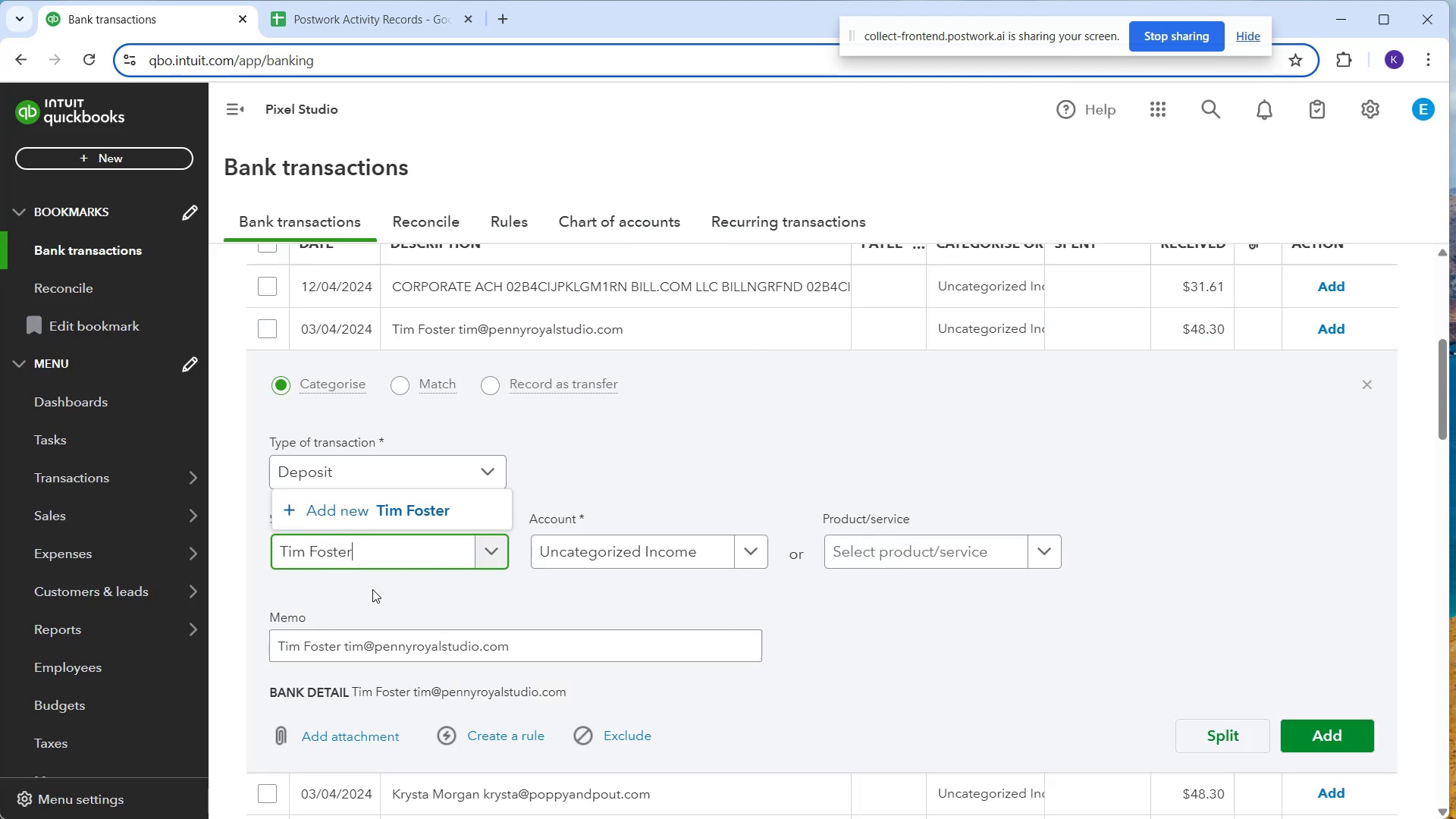 
left_click([410, 516])
 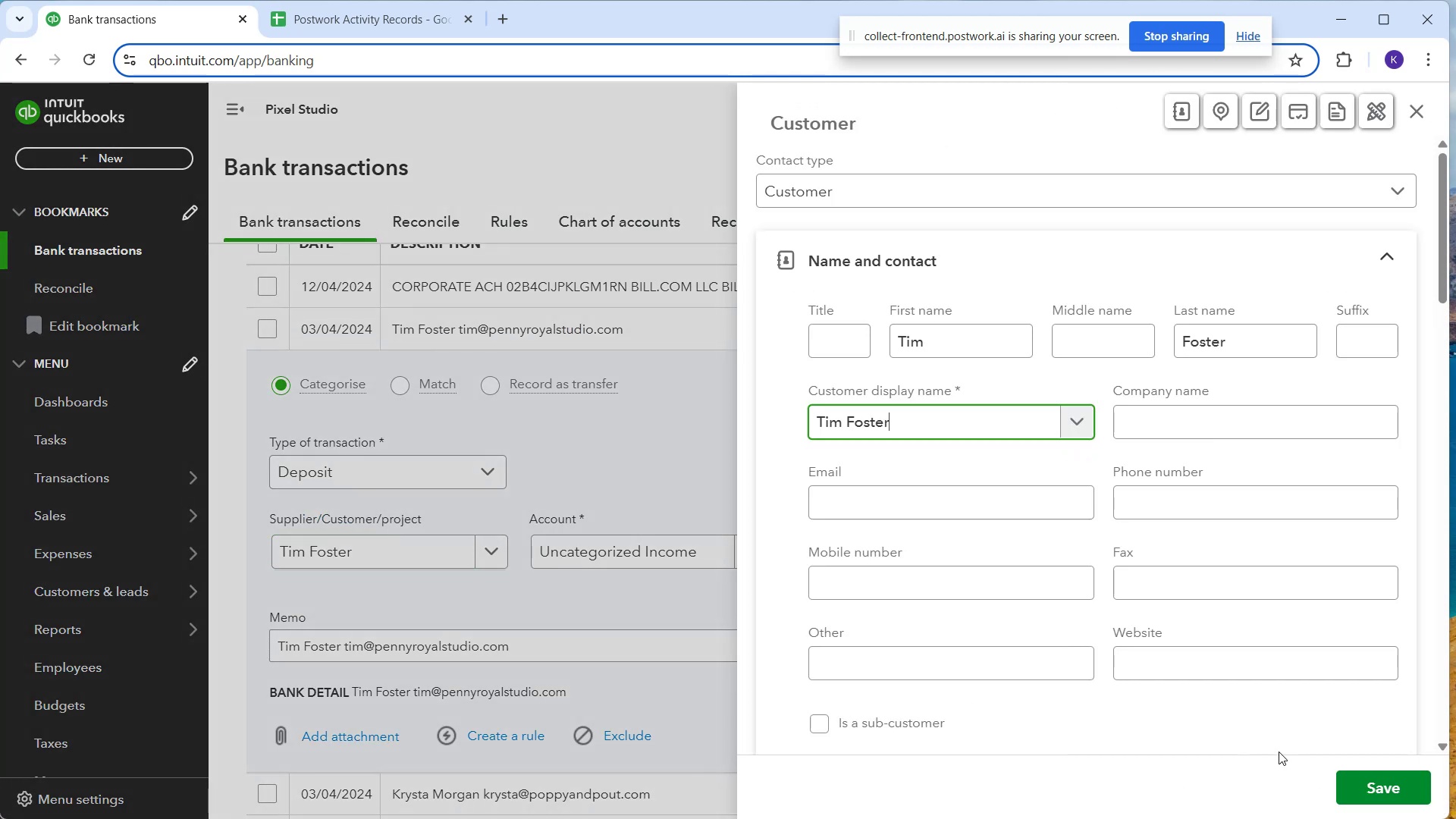 
left_click([1364, 801])
 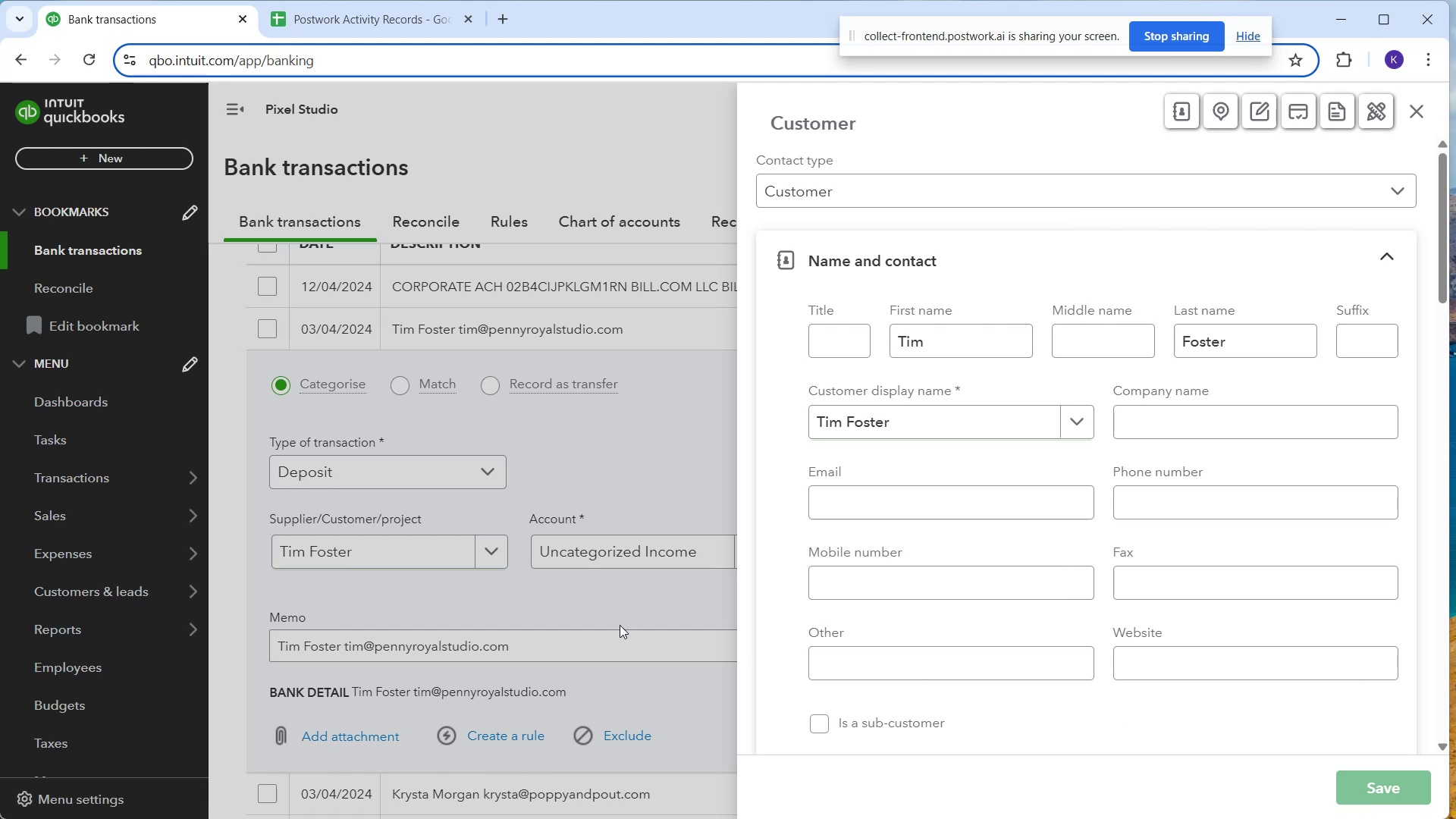 
mouse_move([577, 524])
 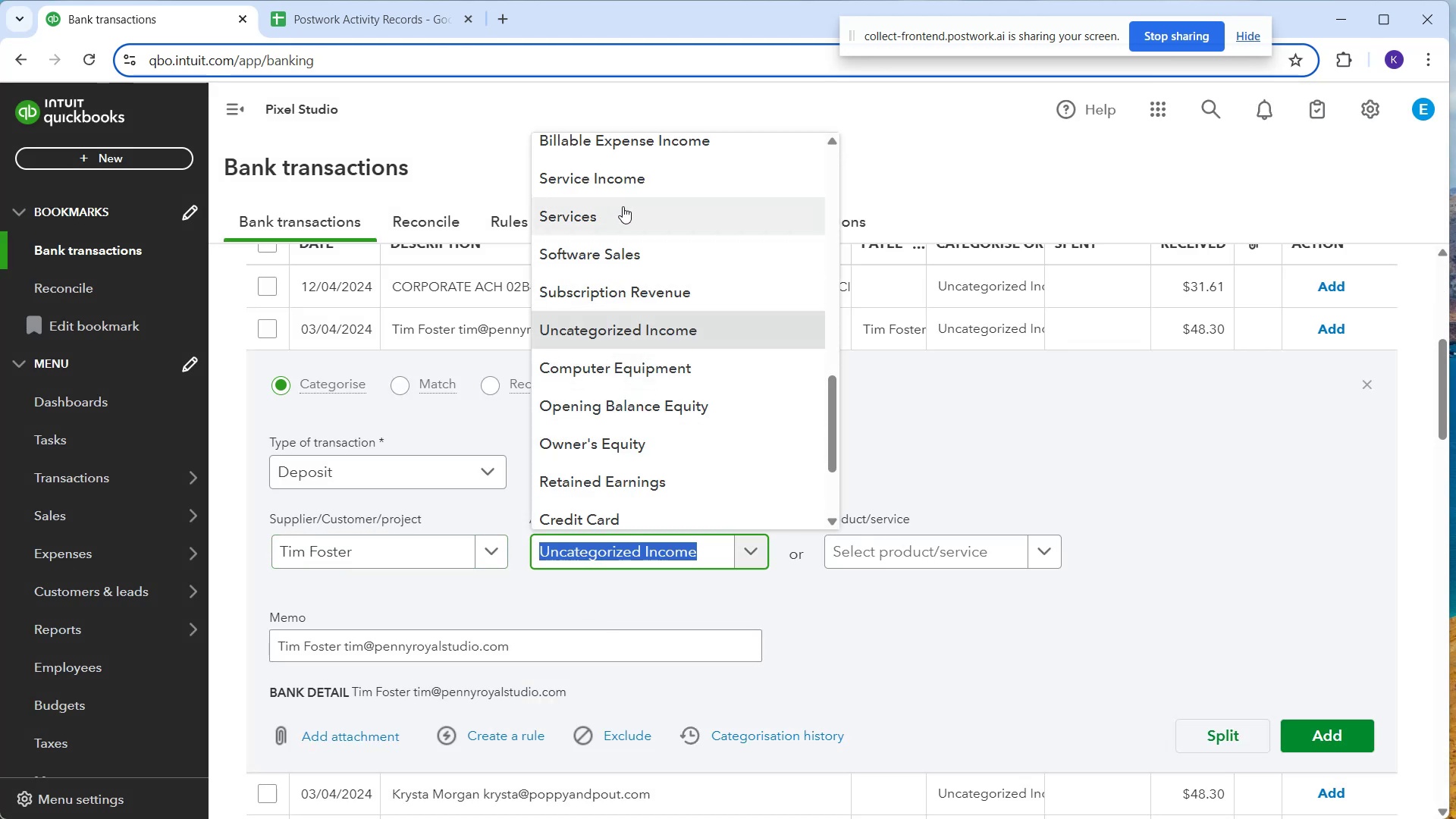 
left_click([624, 177])
 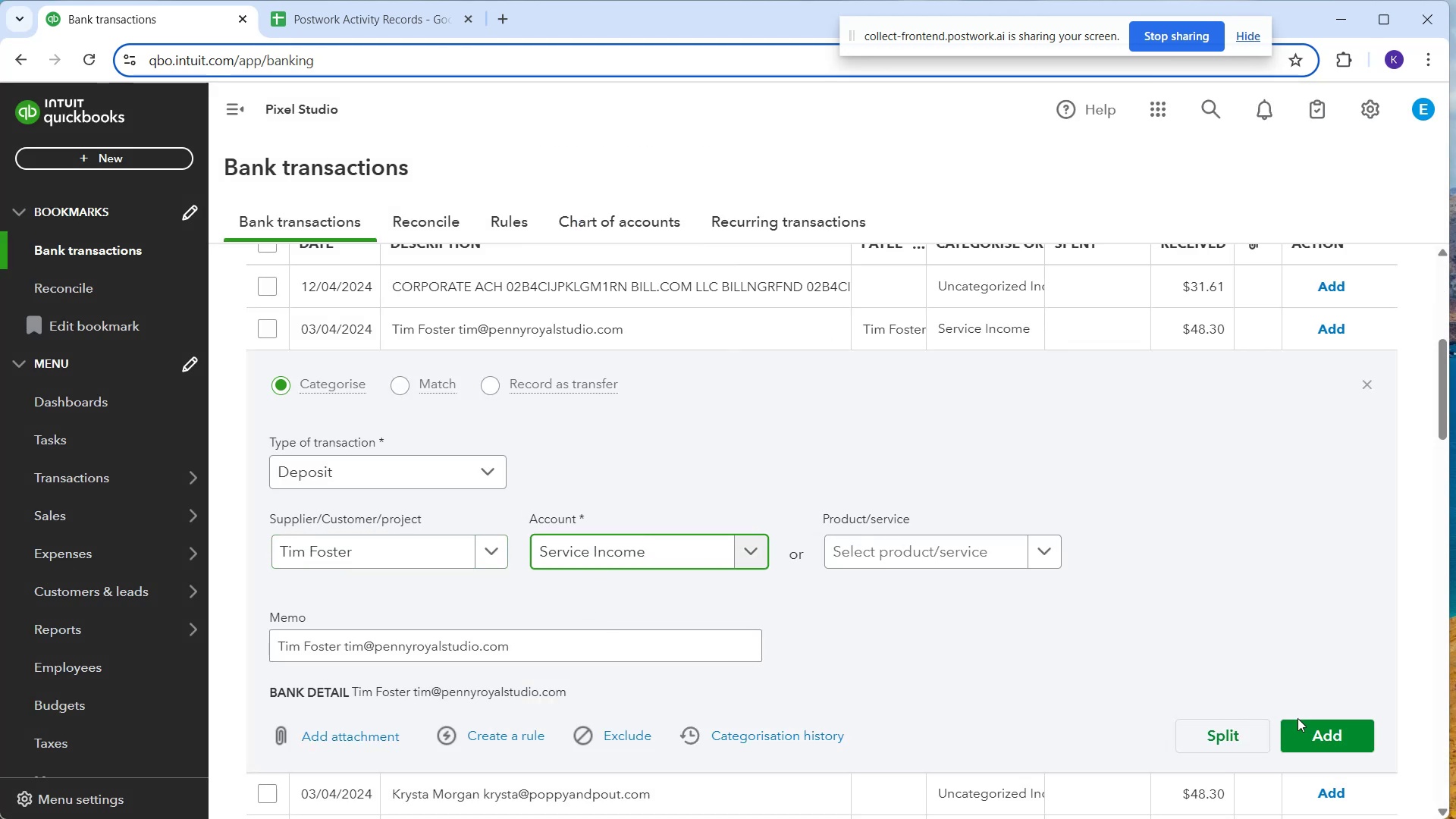 
left_click([1317, 732])
 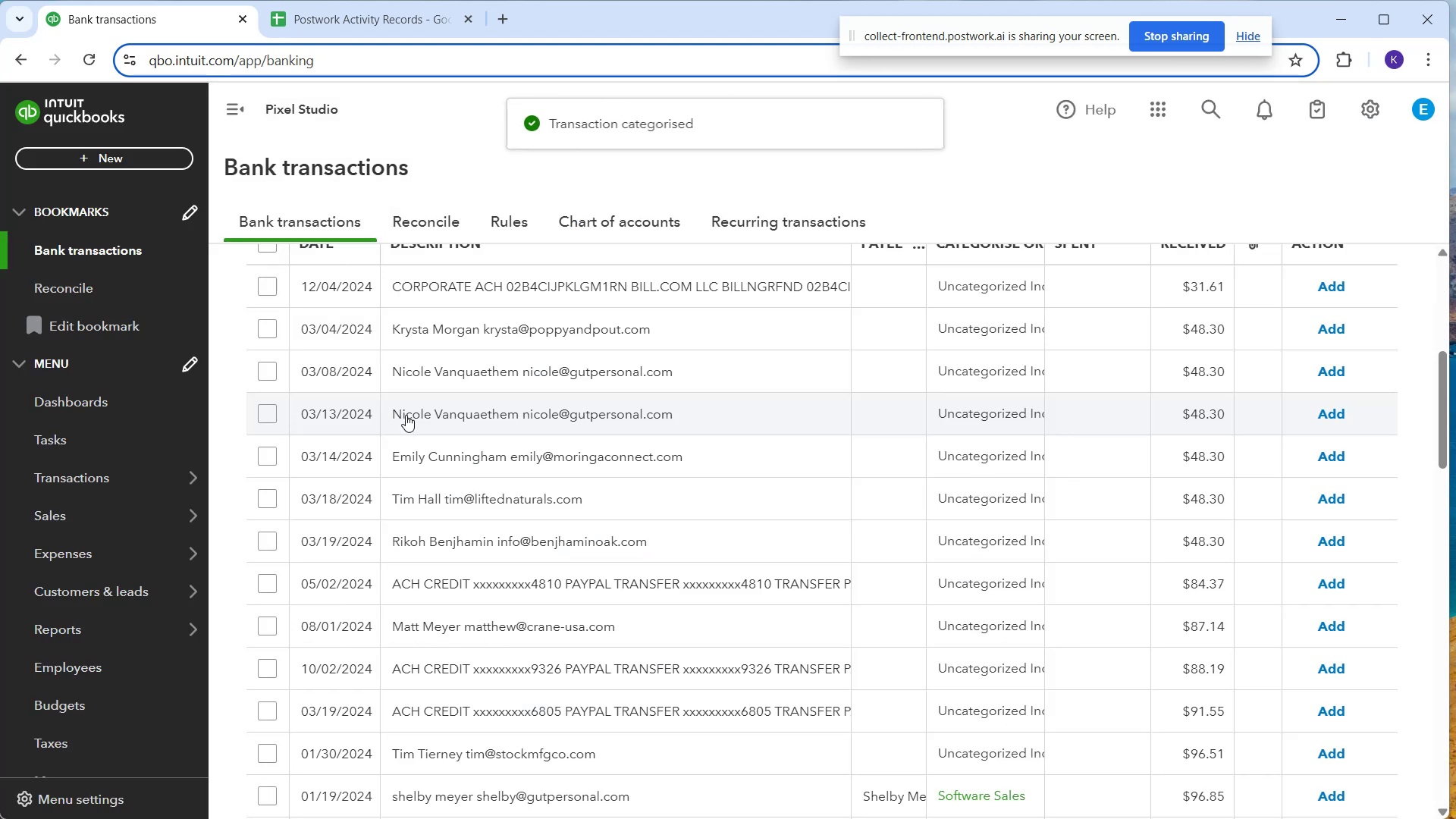 
left_click([441, 333])
 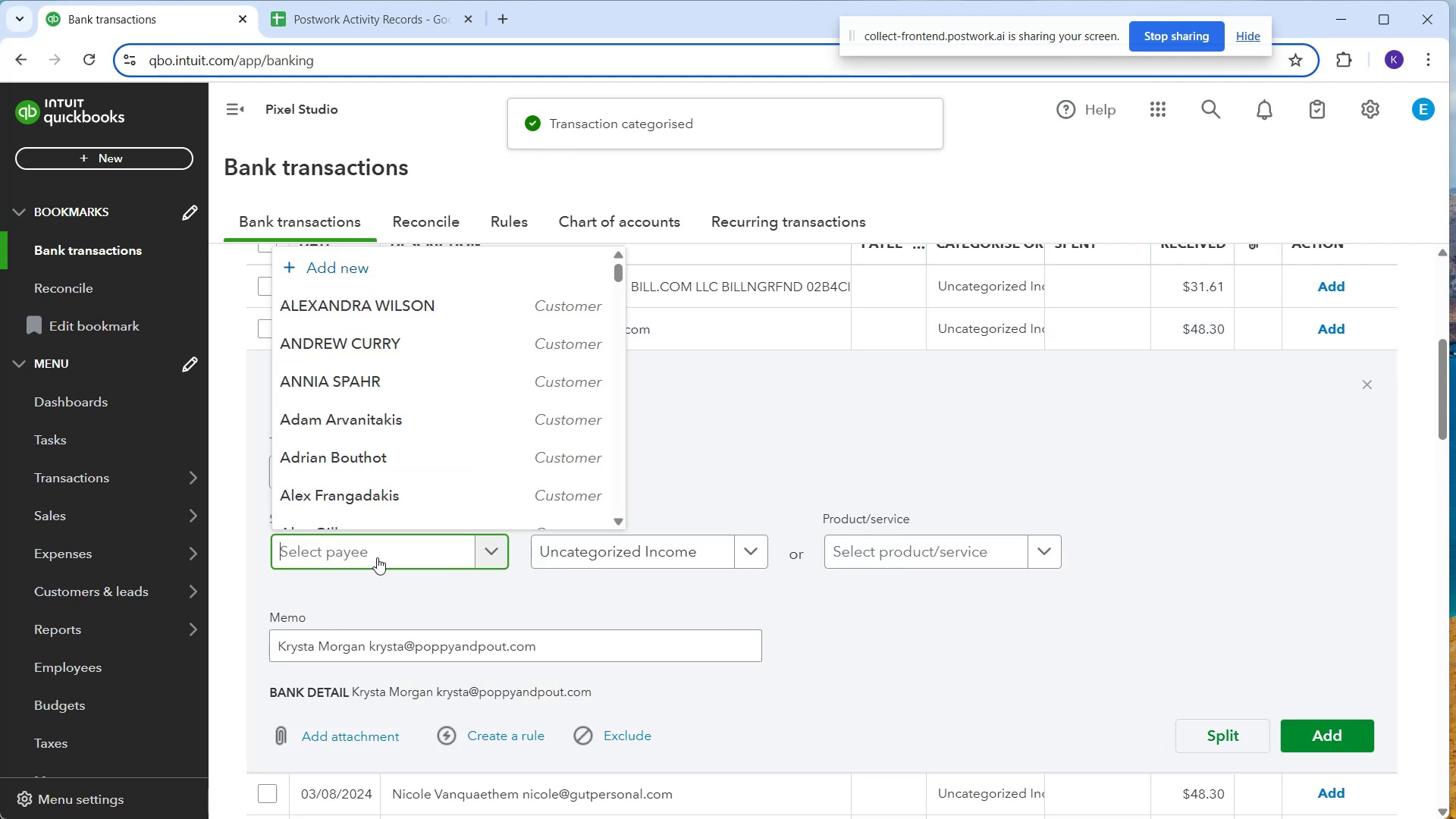 
type(Krysta Morgan)
 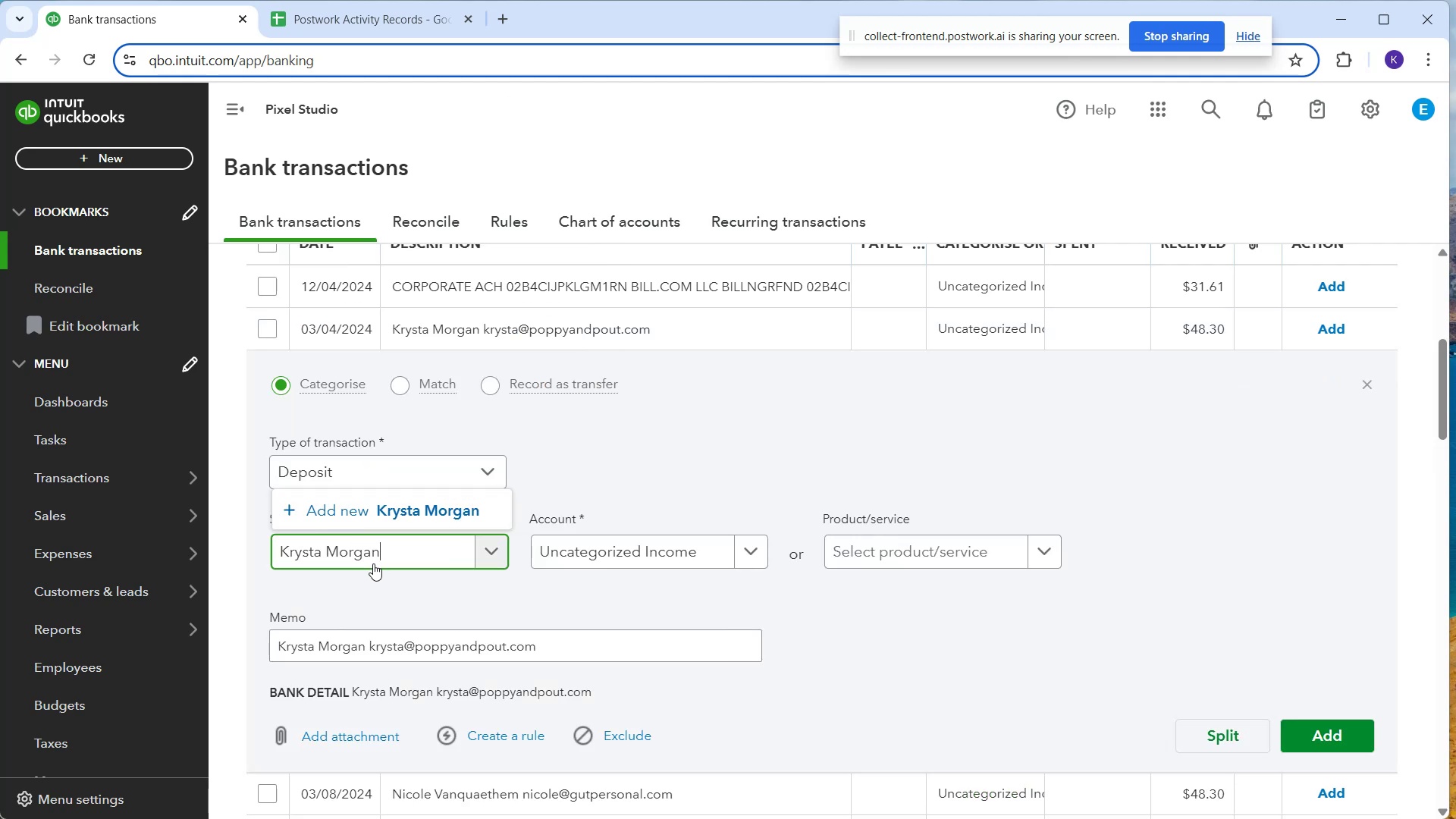 
left_click([425, 519])
 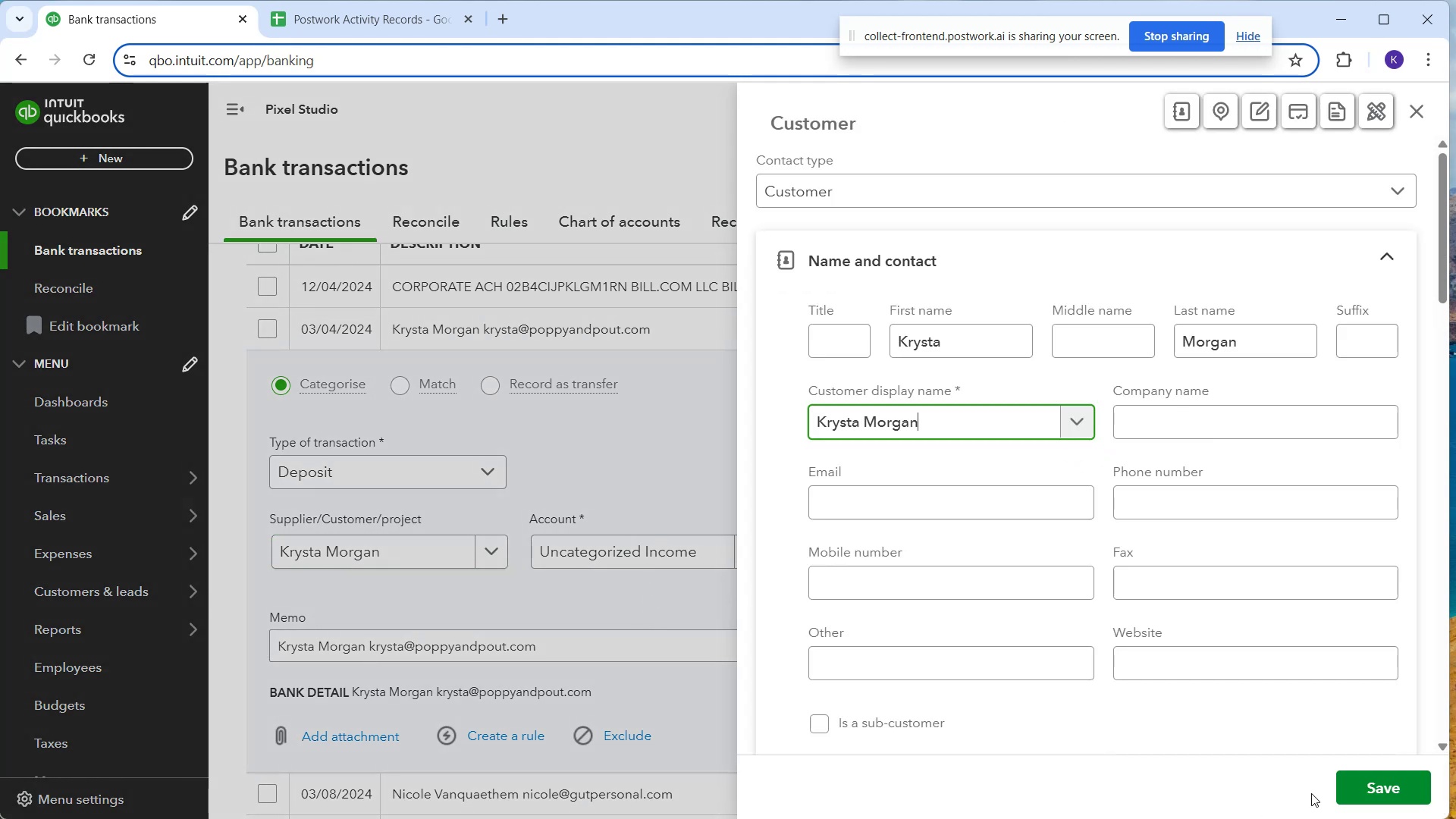 
left_click([1367, 781])
 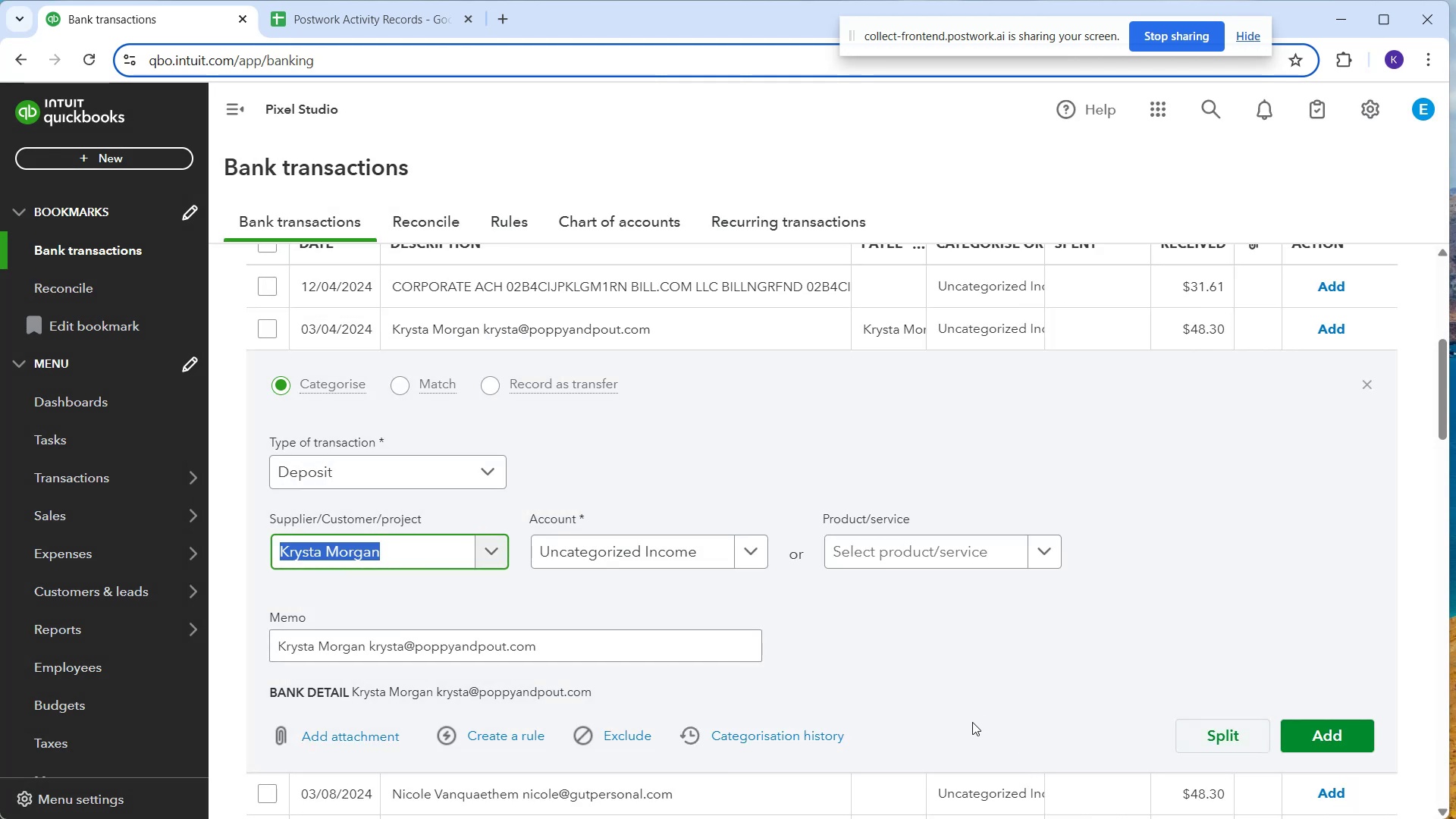 
left_click([721, 557])
 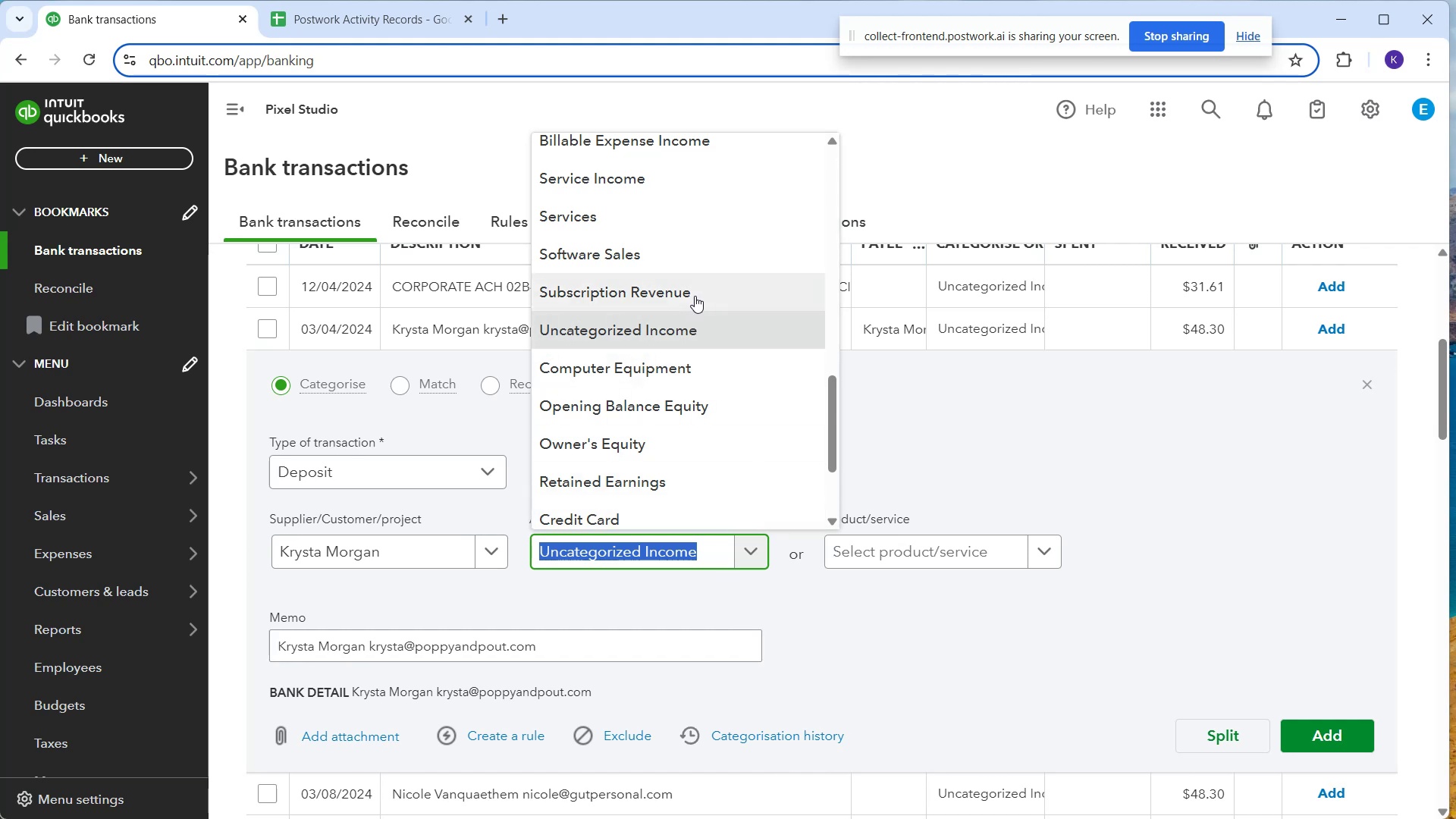 
wait(14.86)
 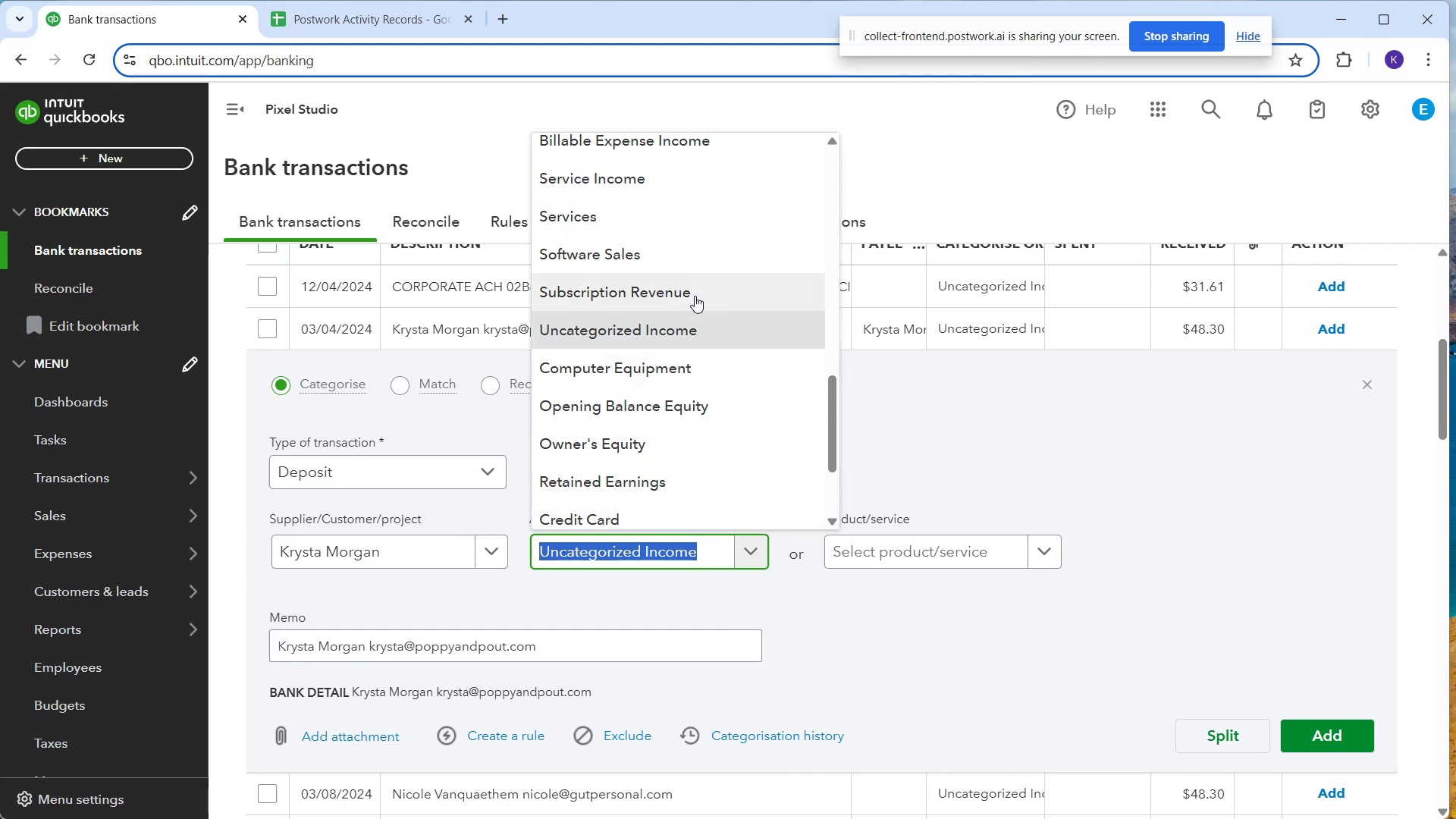 
left_click([703, 270])
 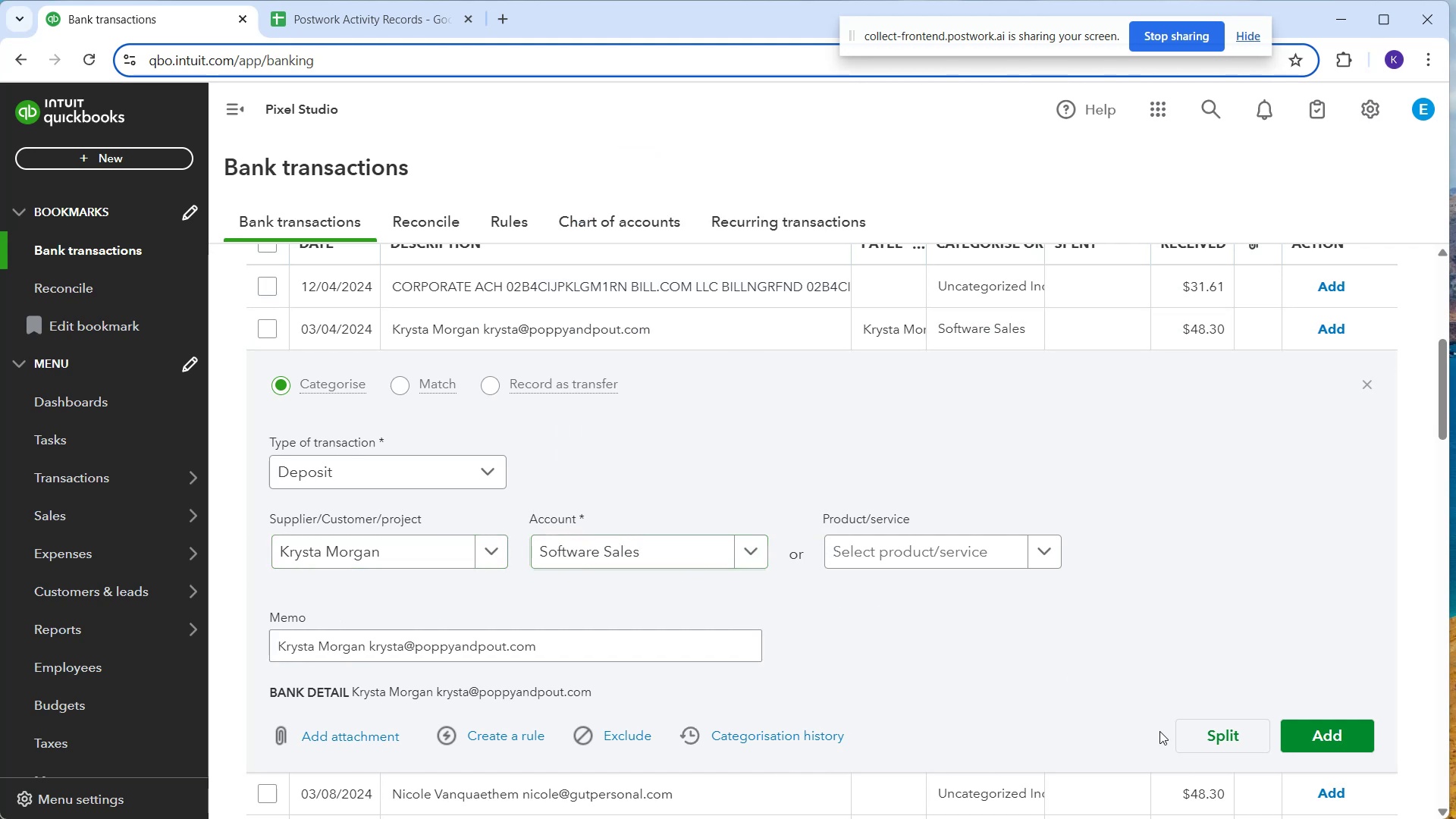 
left_click([1284, 740])
 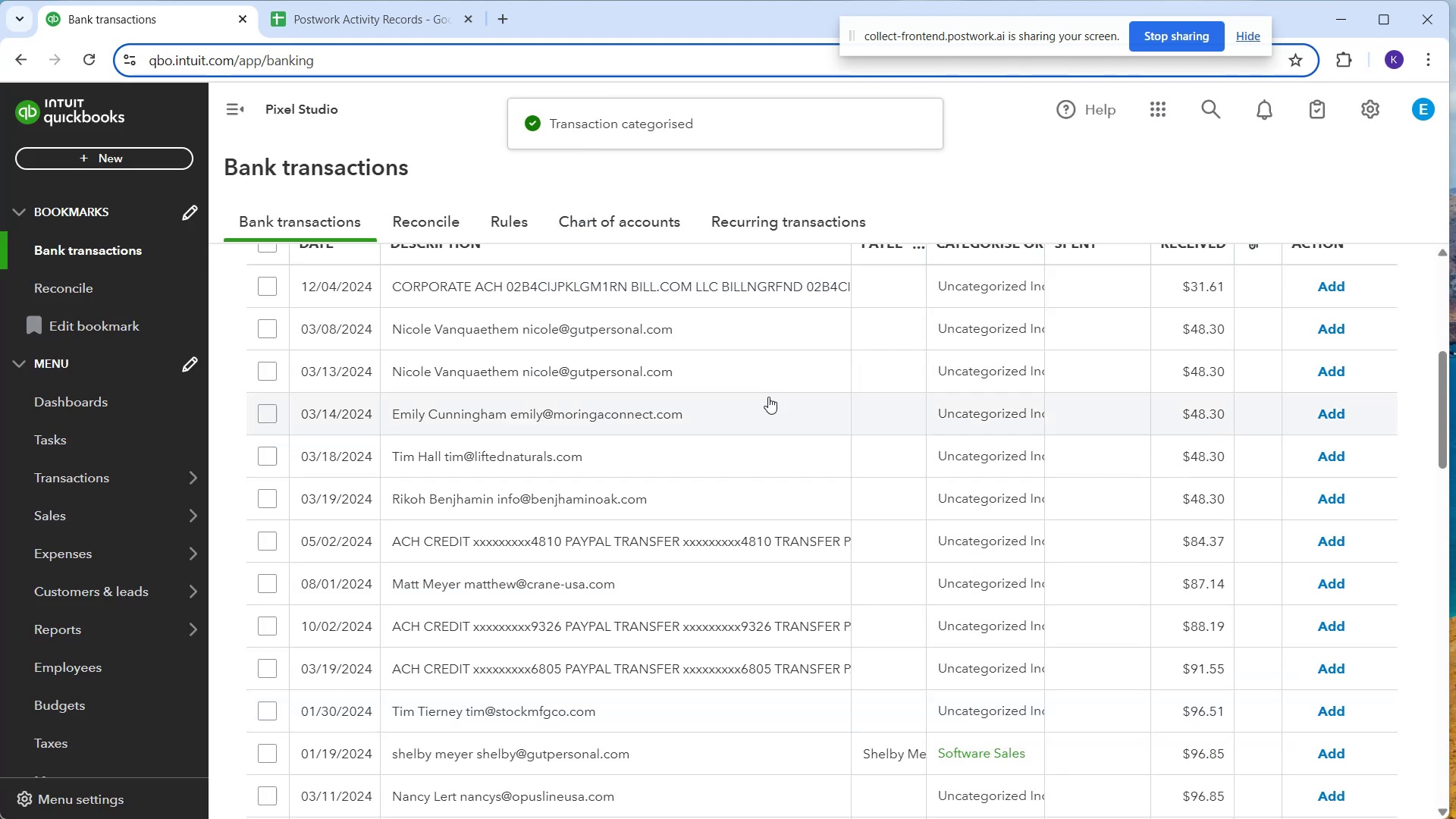 
left_click([692, 325])
 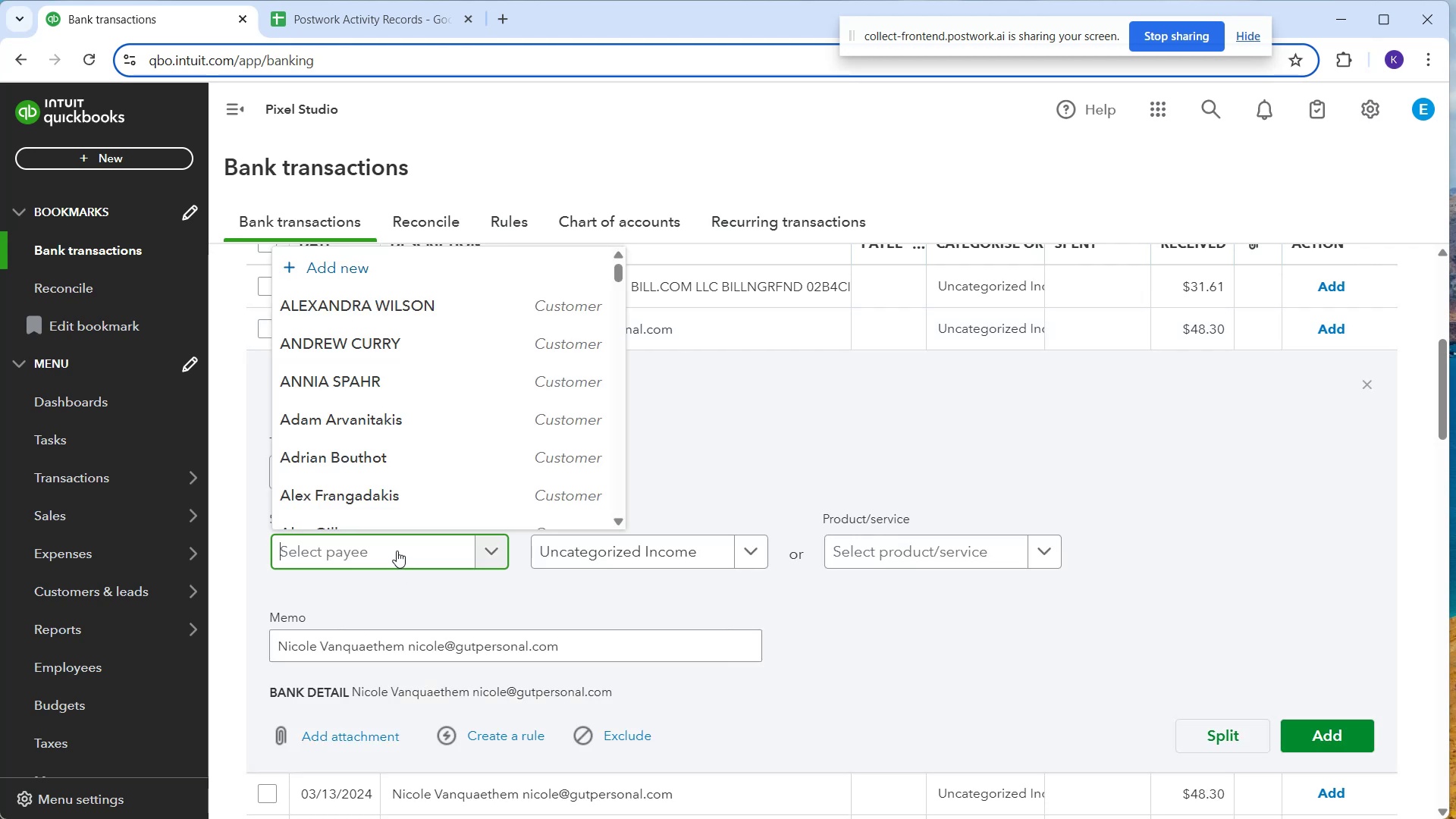 
wait(5.59)
 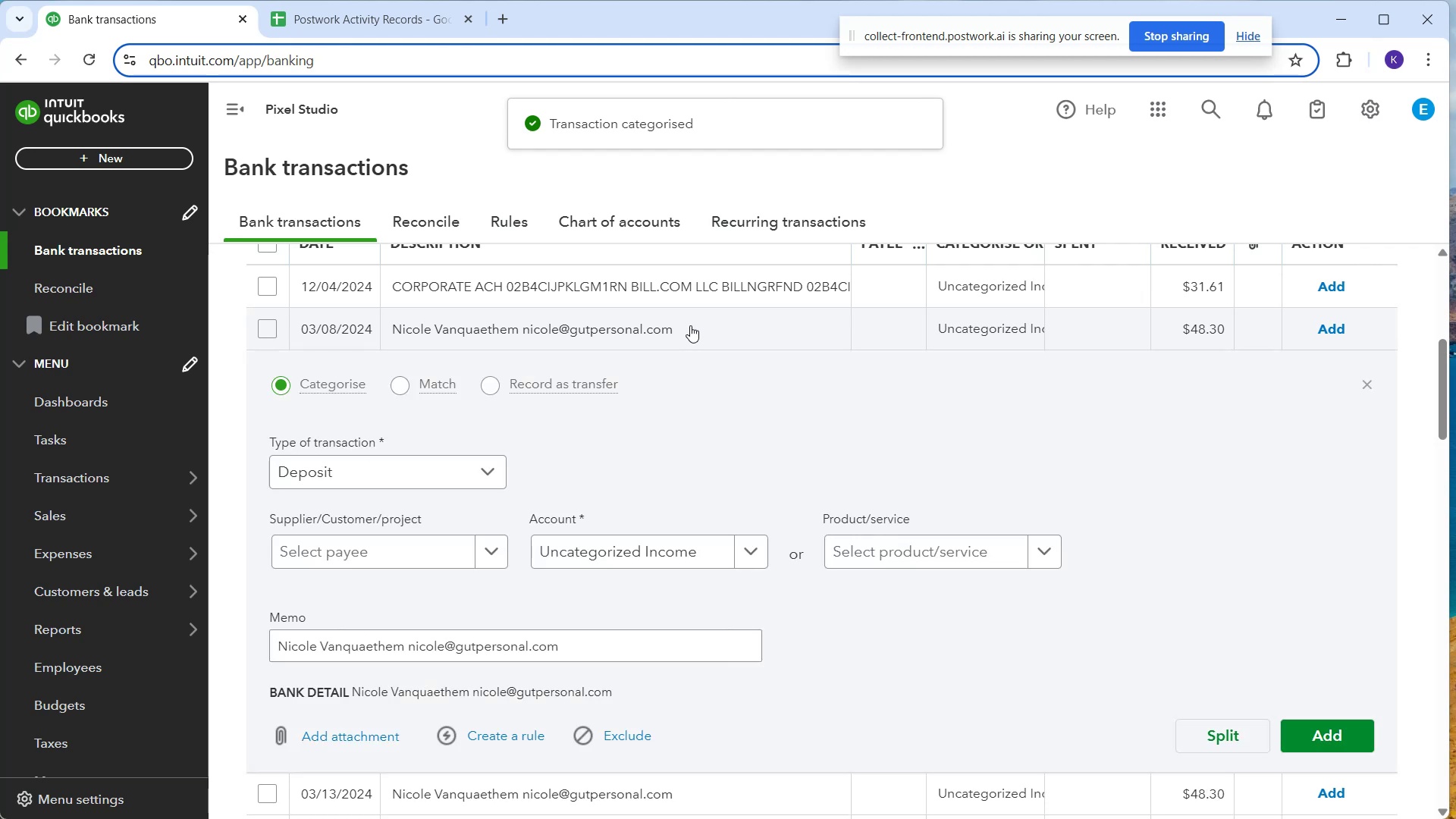 
type(Nicole Vanquaethem )
 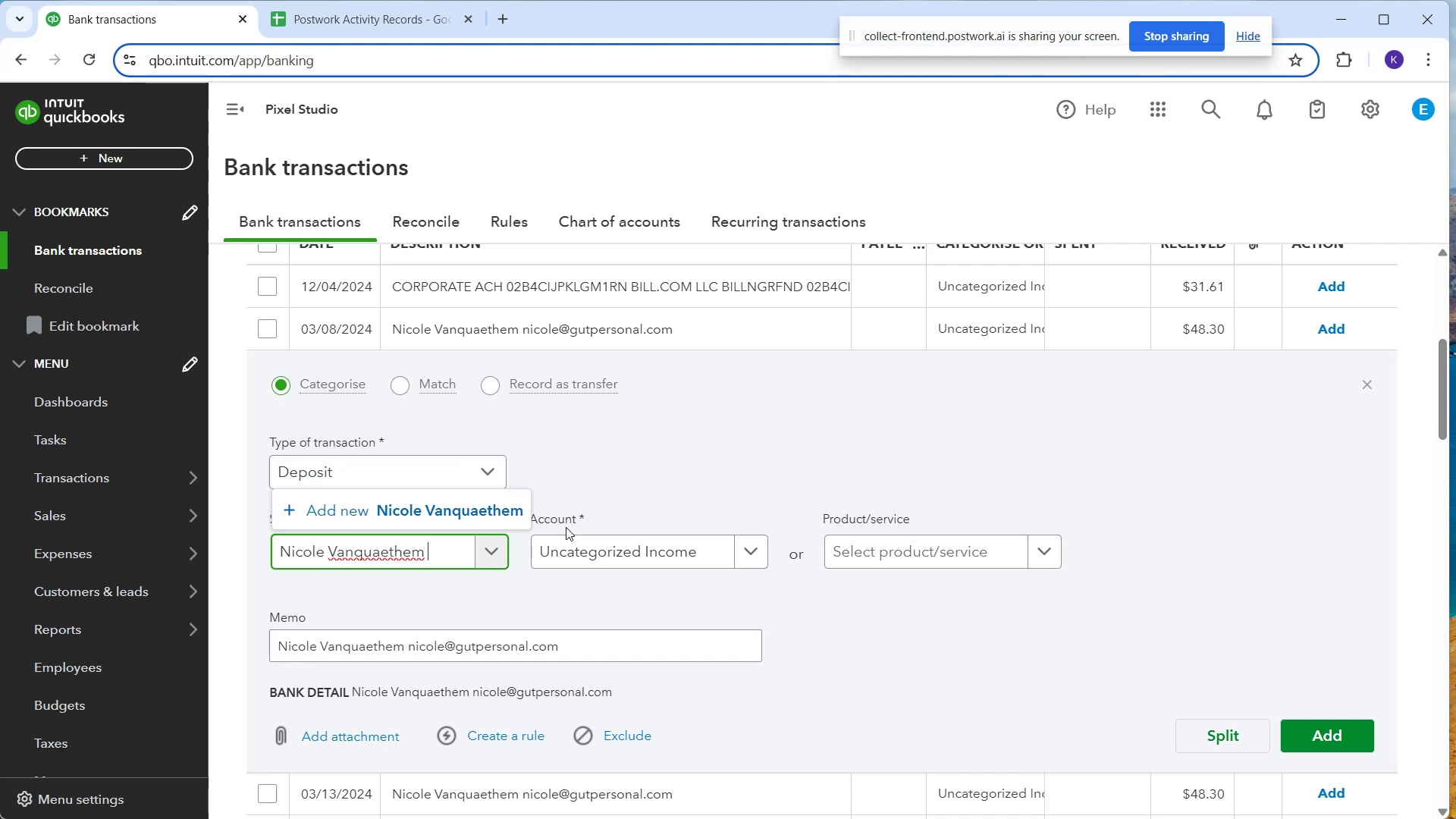 
wait(25.25)
 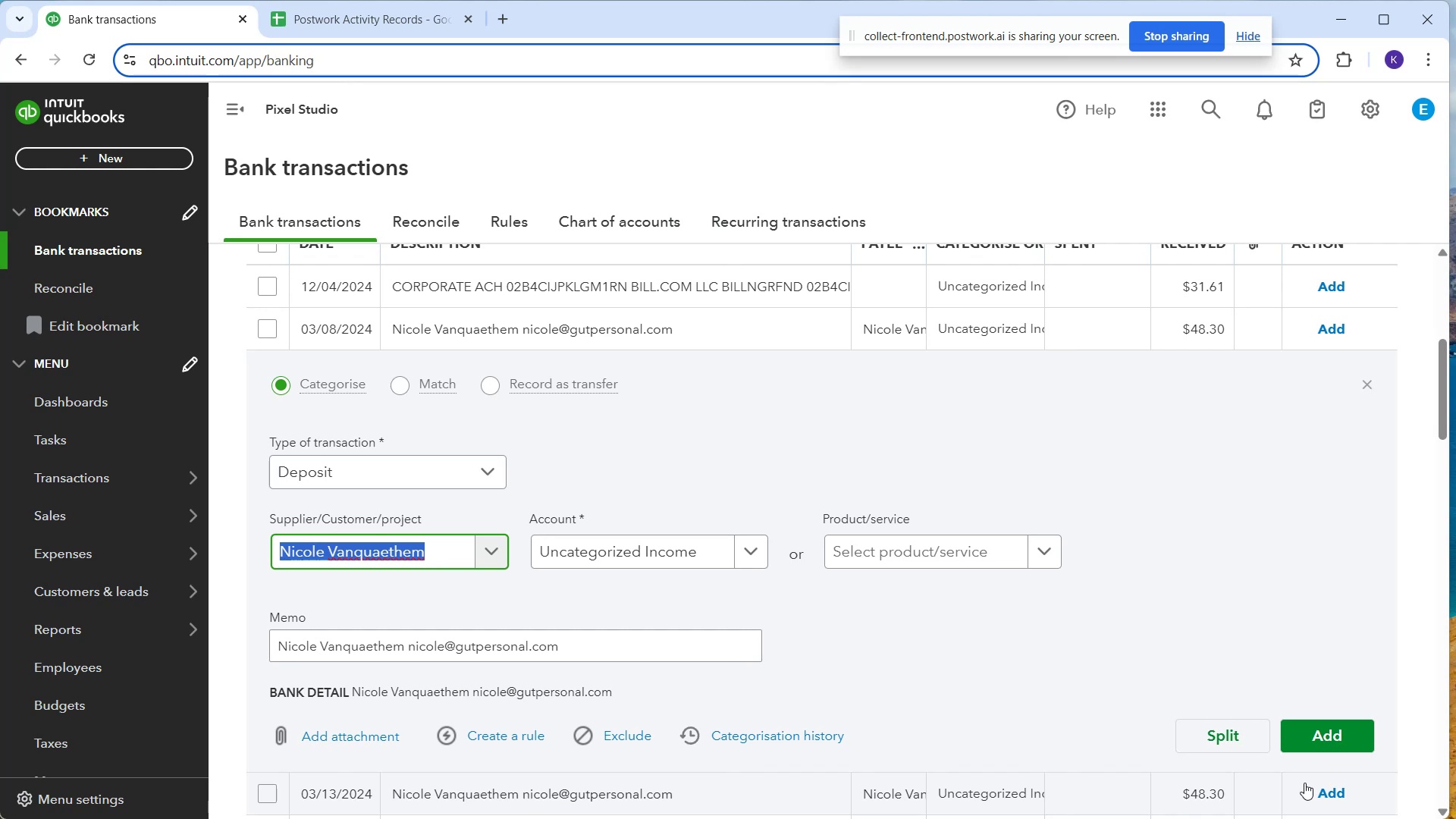 
left_click([573, 545])
 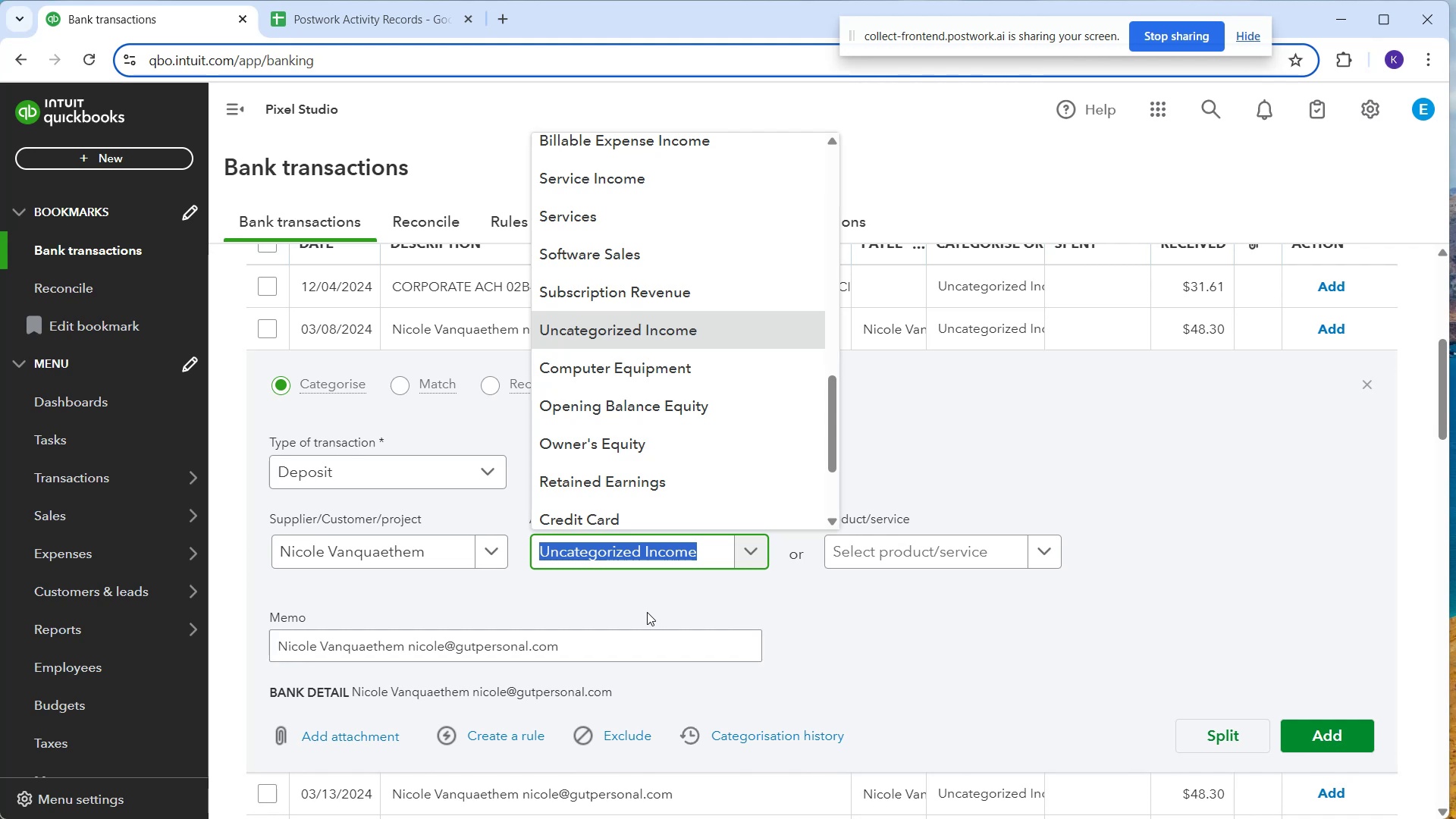 
wait(25.96)
 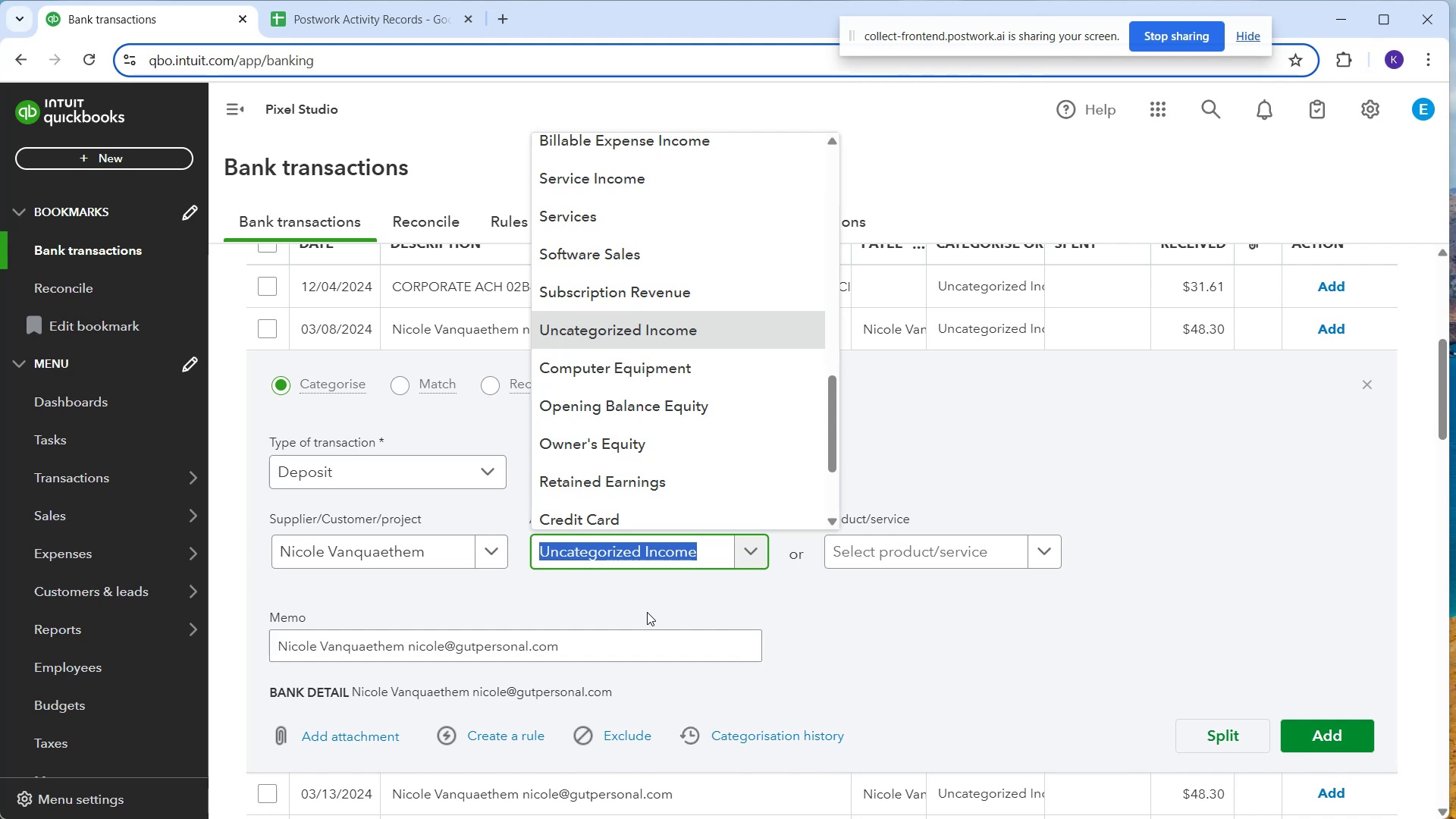 
left_click([687, 255])
 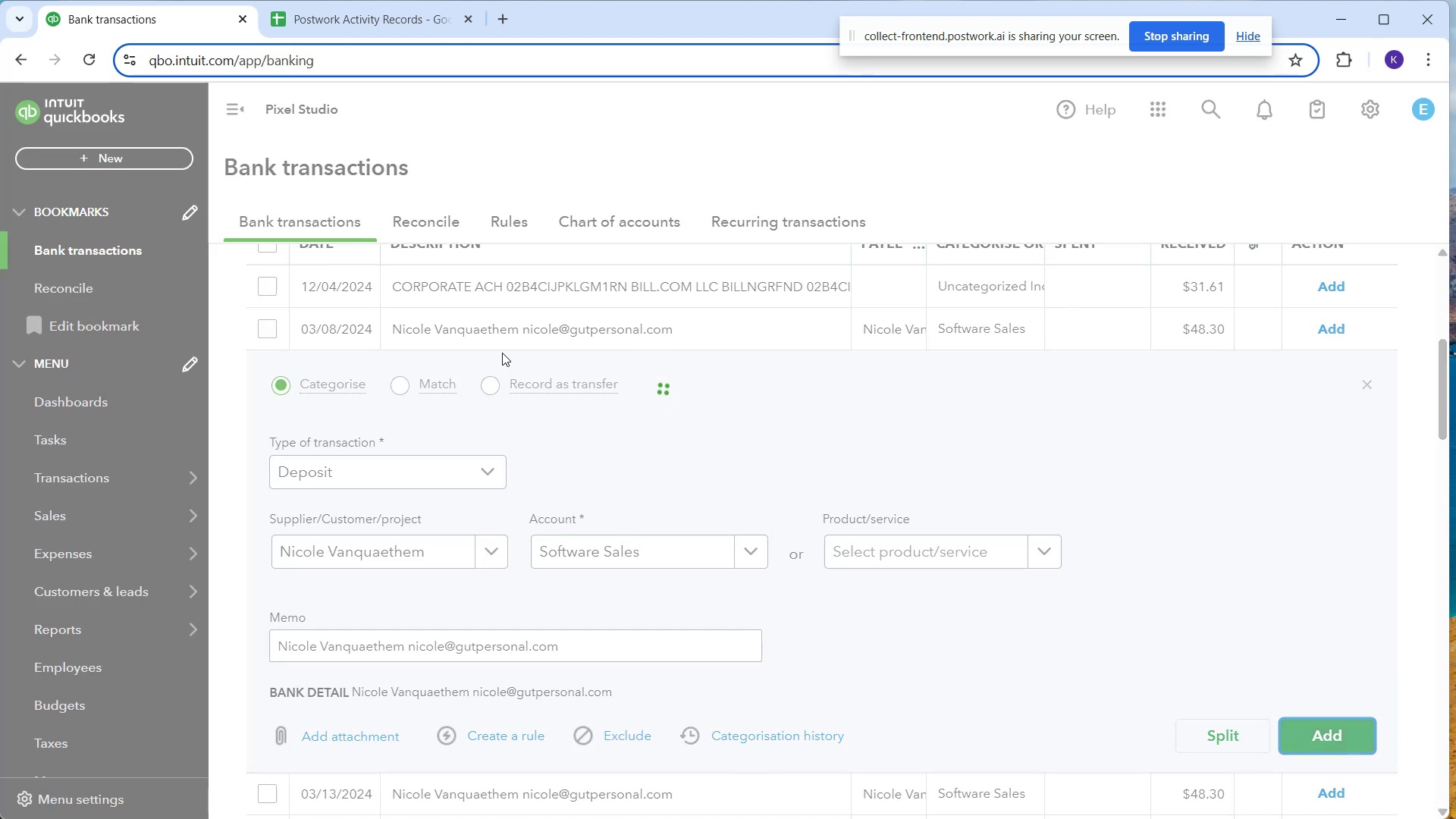 
left_click([507, 341])
 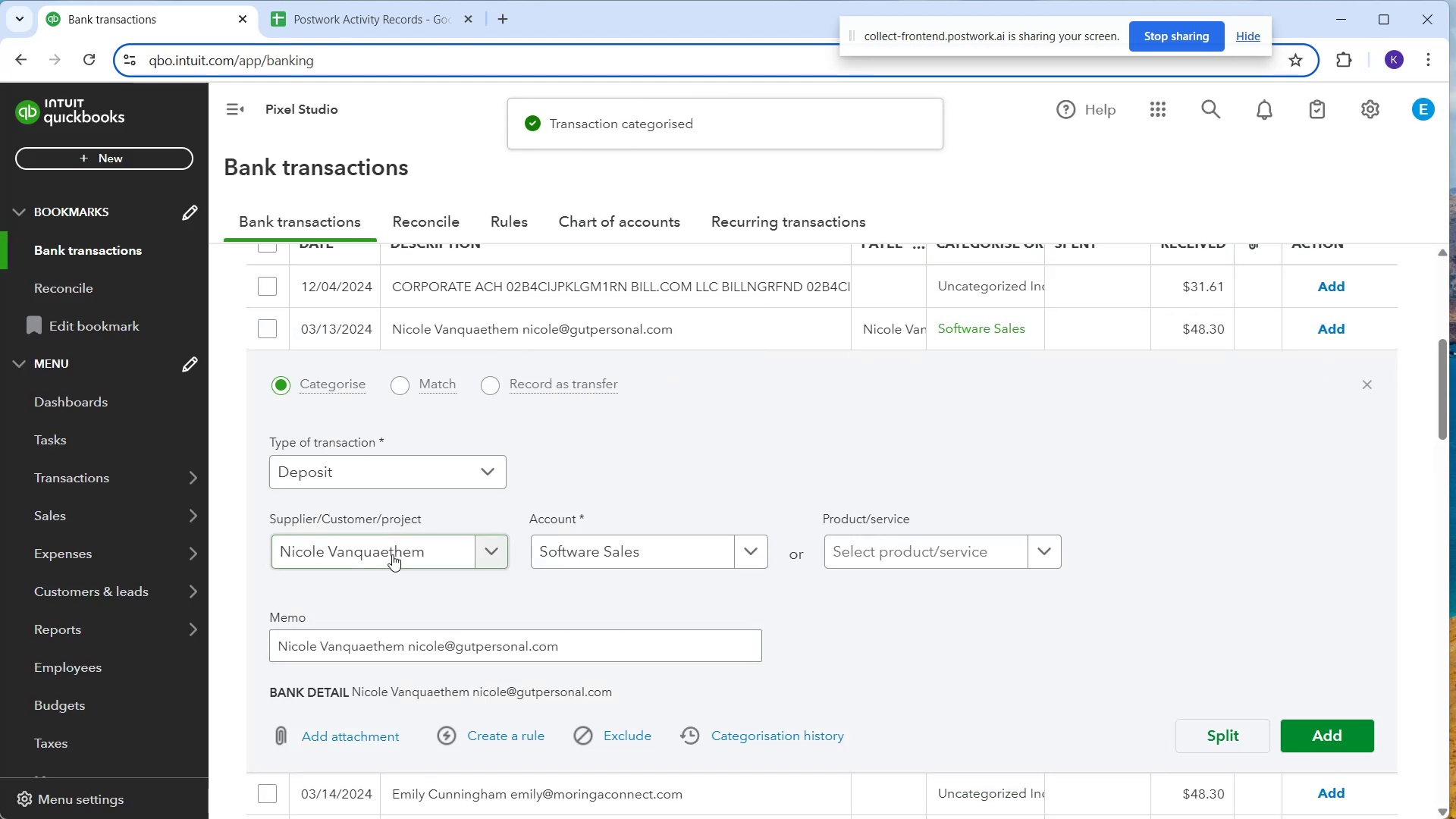 
left_click([552, 568])
 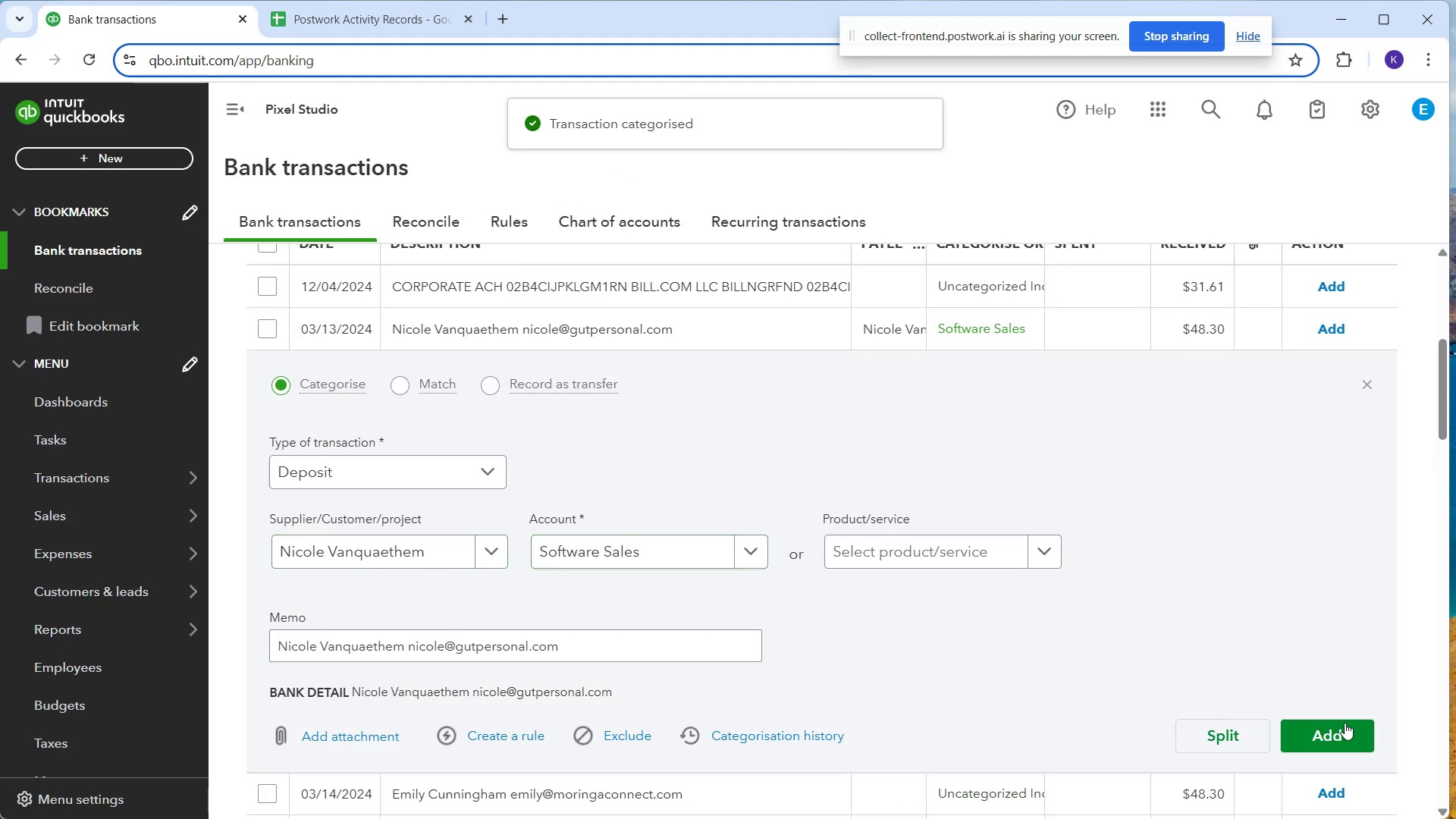 
left_click([1362, 731])
 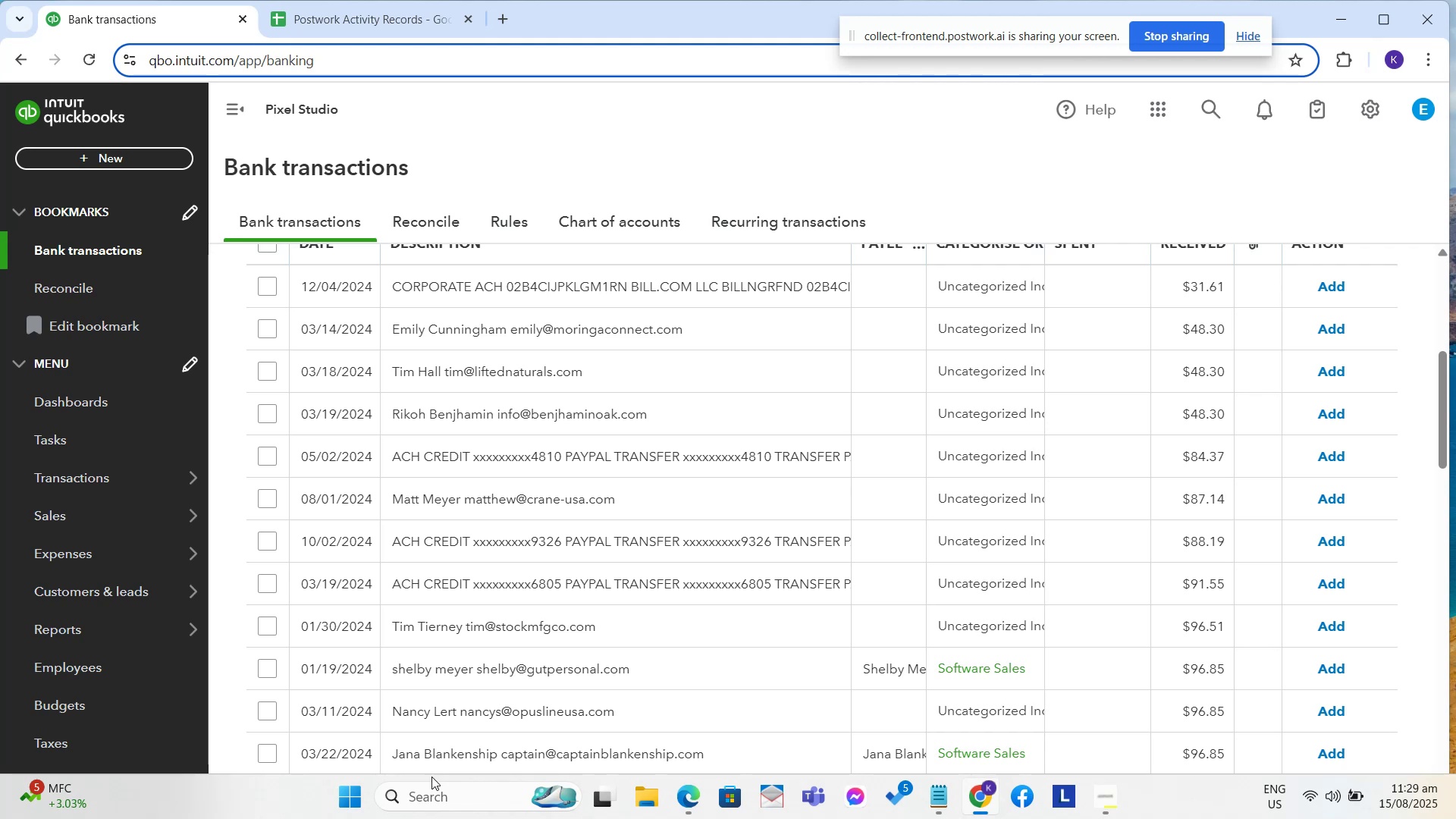 
wait(74.62)
 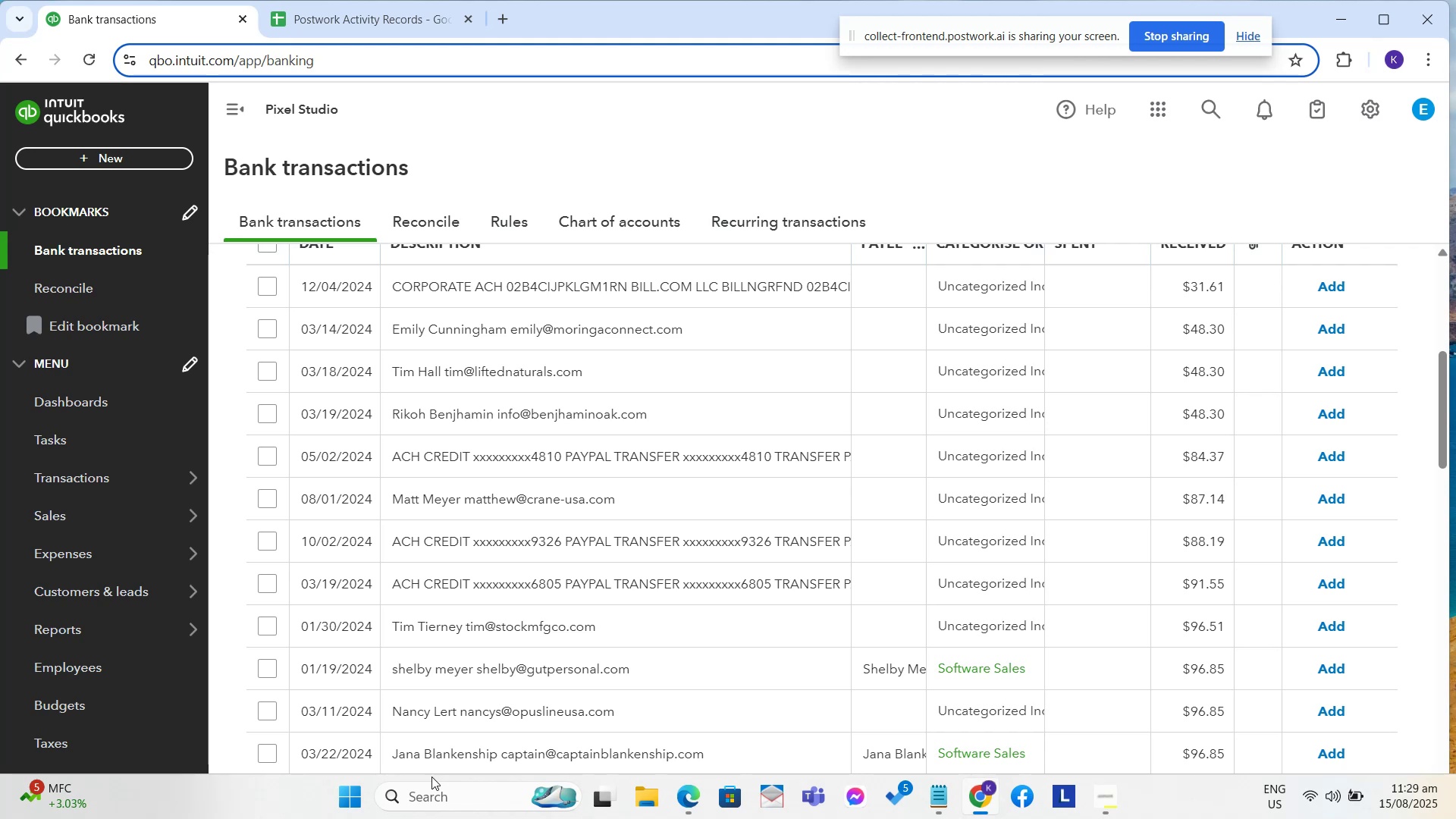 
left_click([691, 329])
 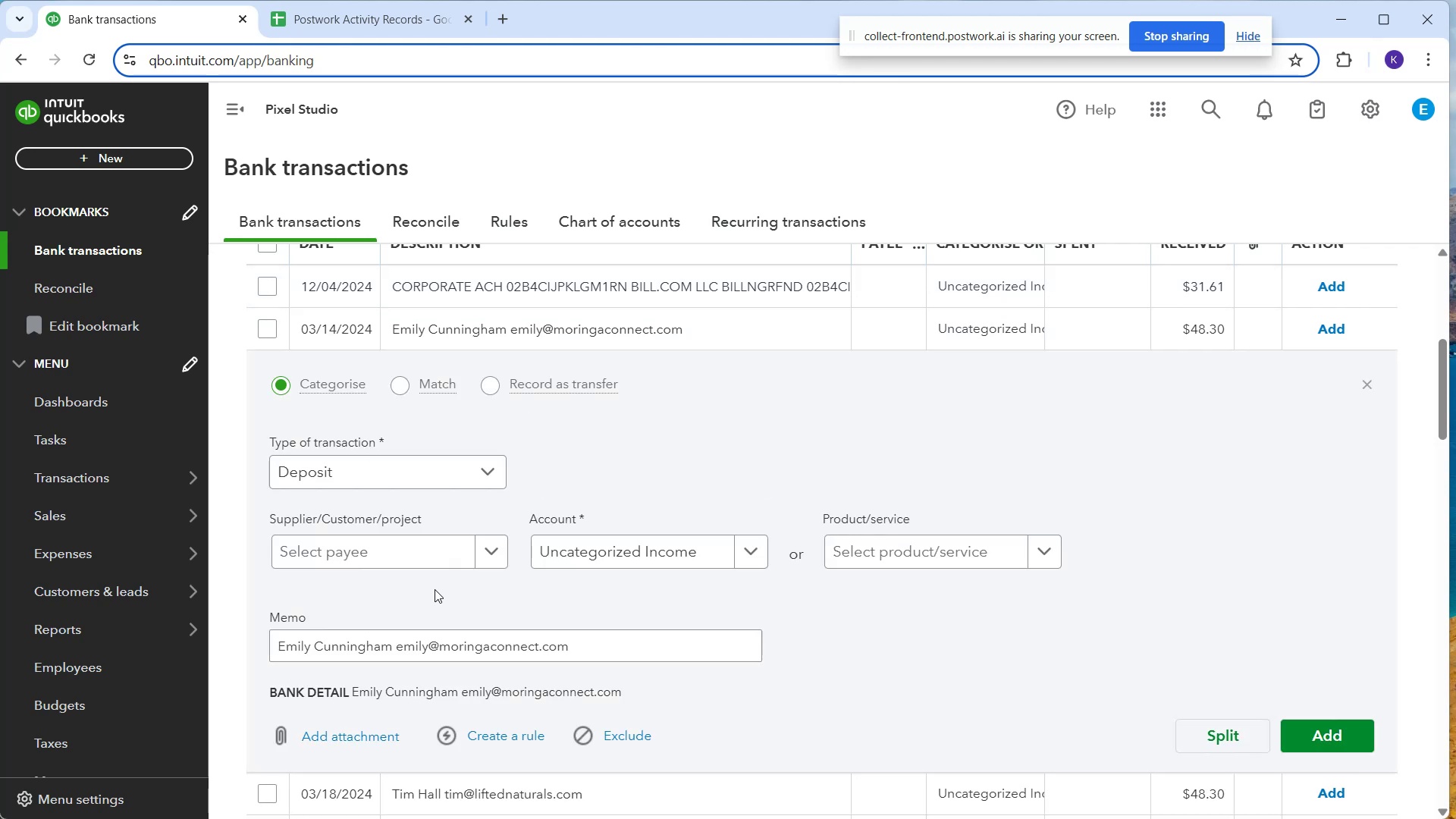 
left_click([423, 570])
 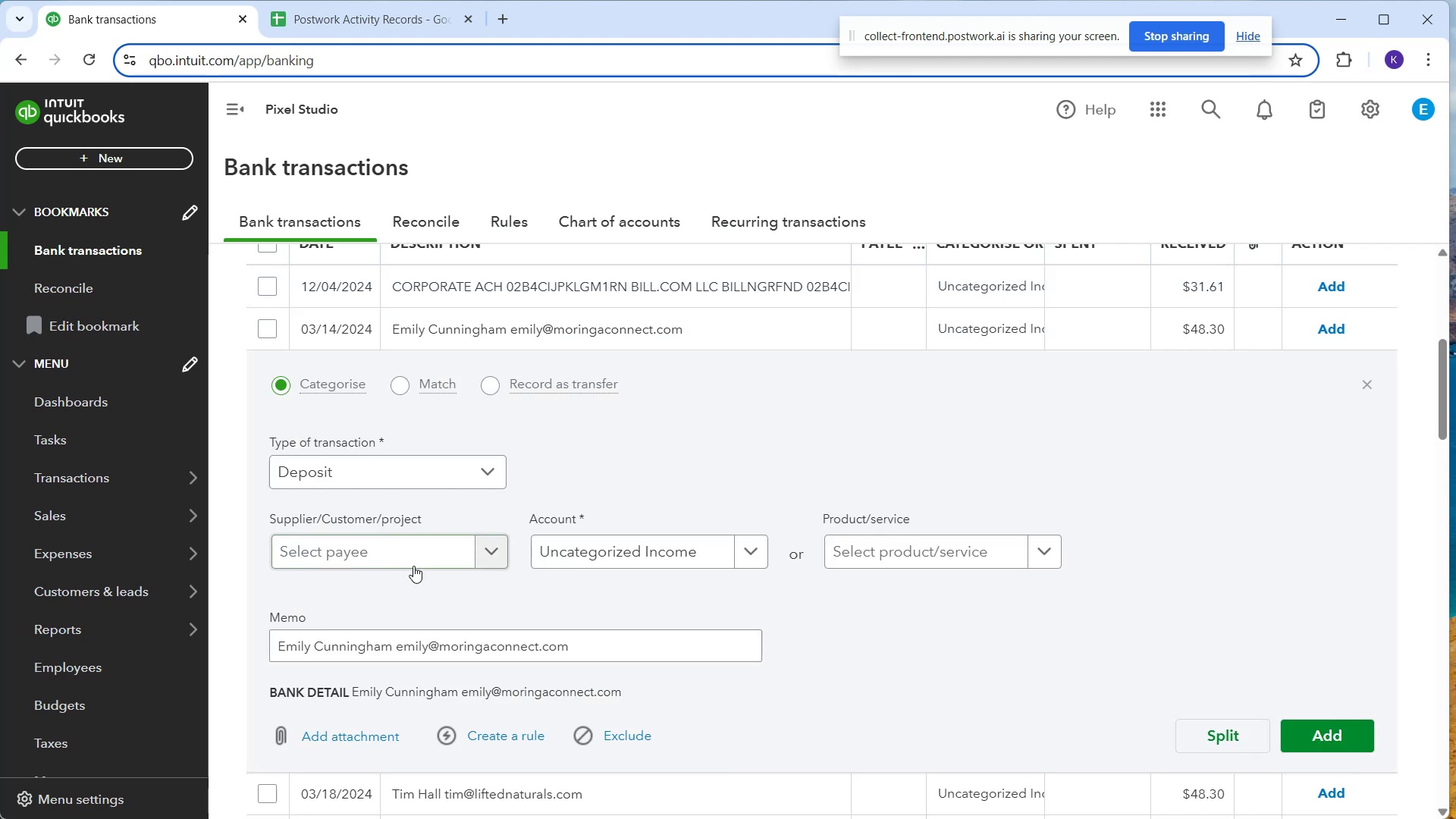 
left_click([413, 563])
 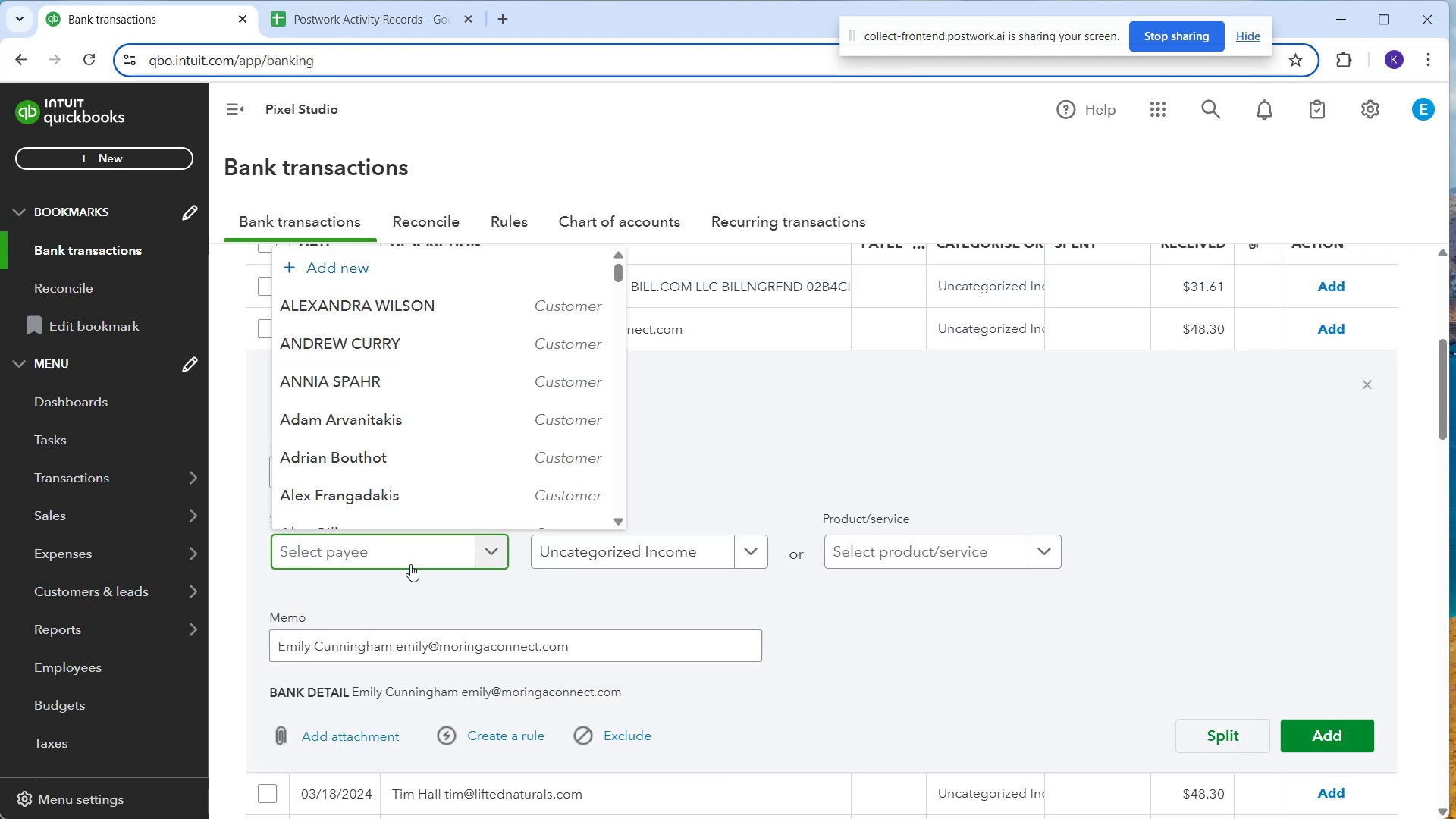 
type(Emill)
key(Backspace)
type(y Cunninh)
key(Backspace)
type(gham)
 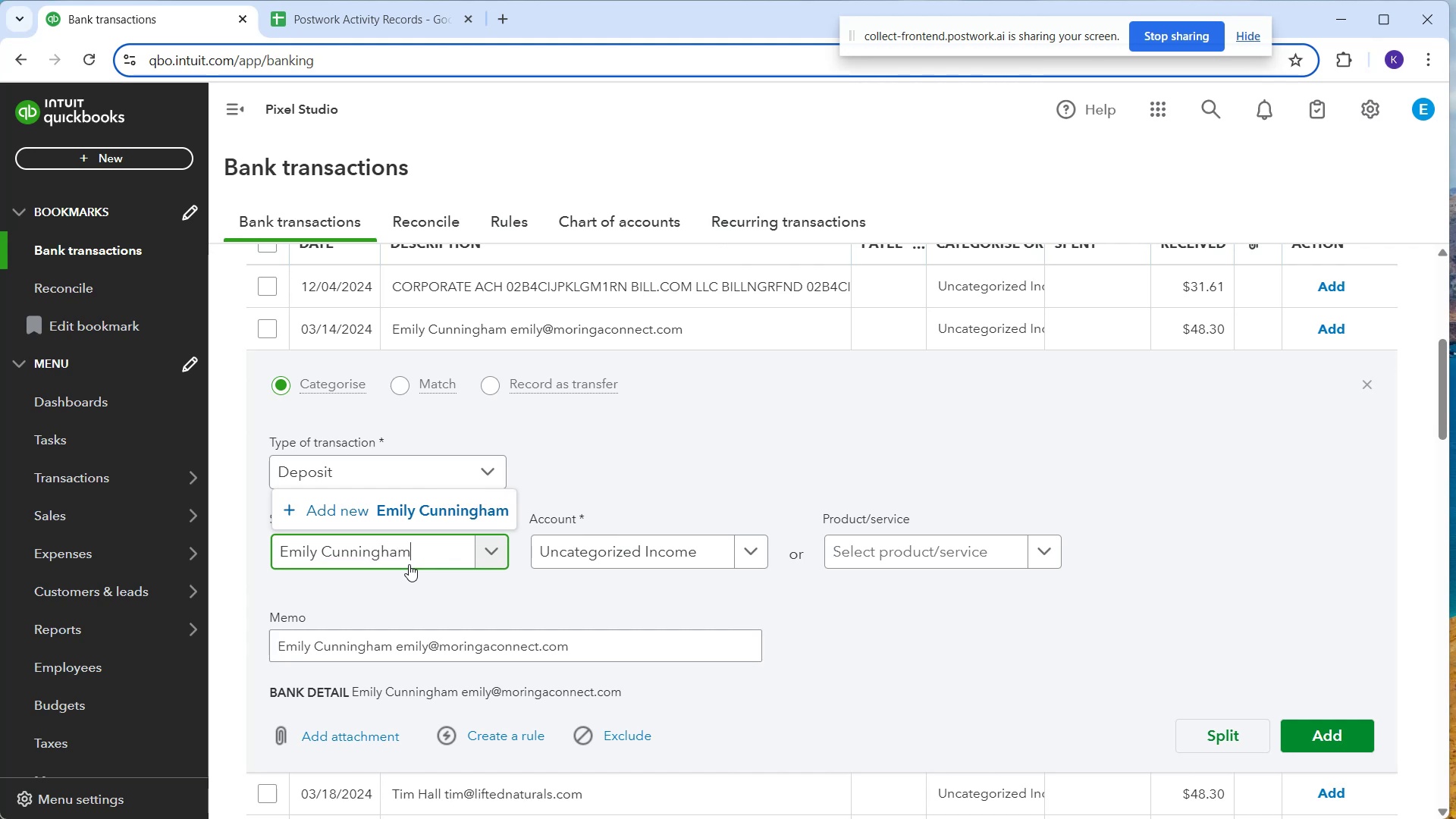 
left_click([429, 516])
 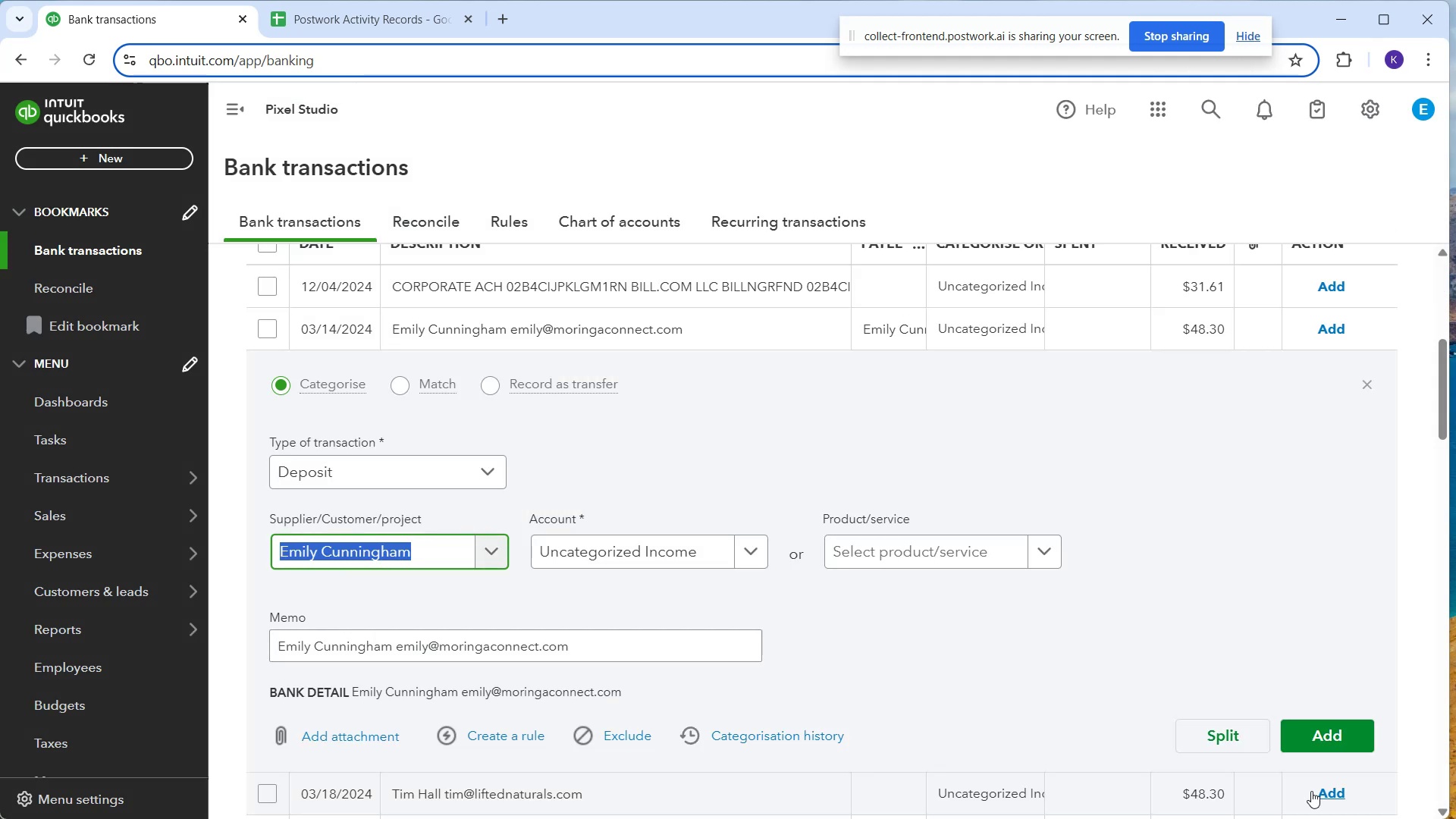 
wait(12.71)
 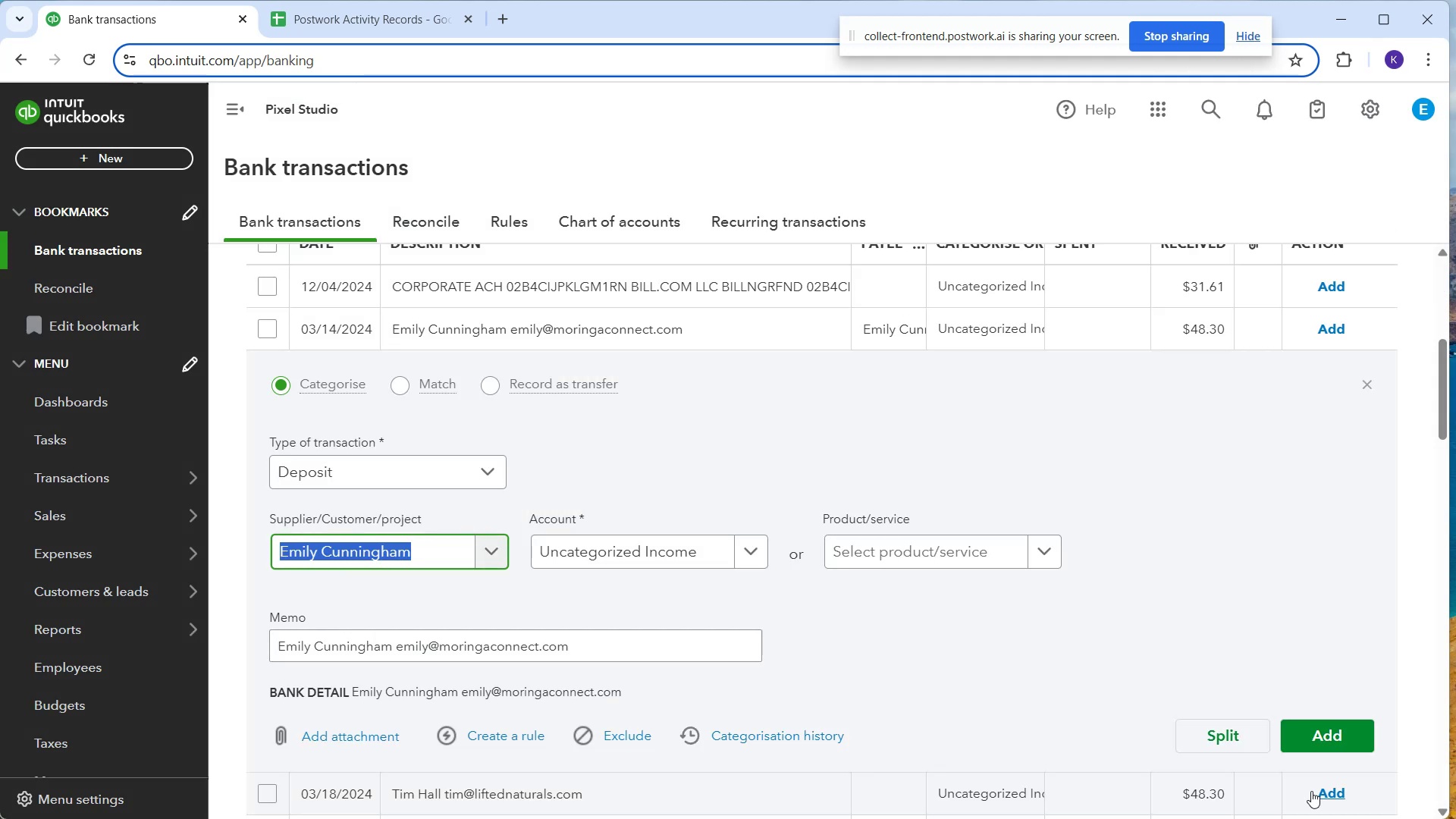 
left_click([659, 544])
 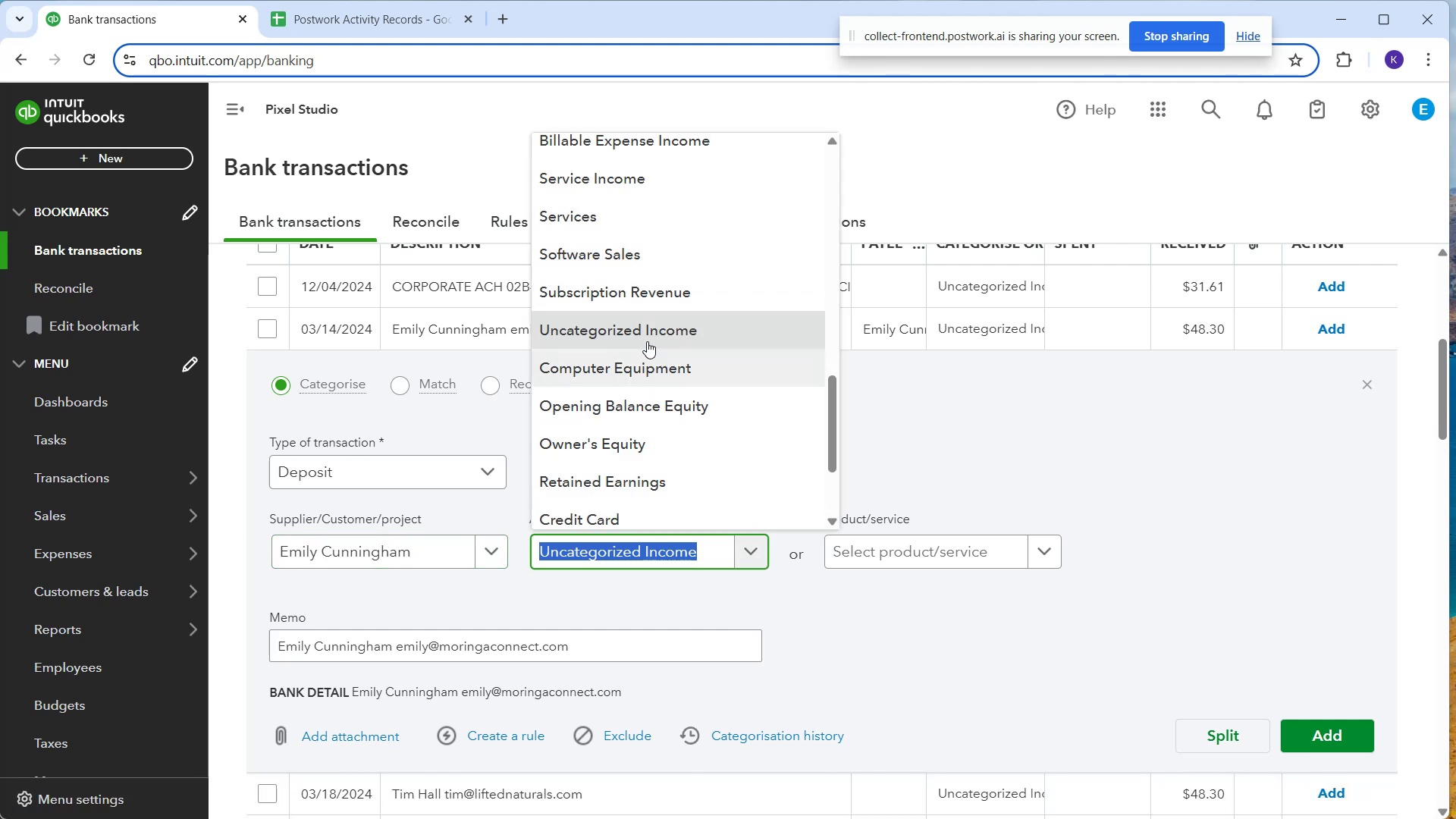 
left_click_drag(start_coordinate=[637, 257], to_coordinate=[637, 261])
 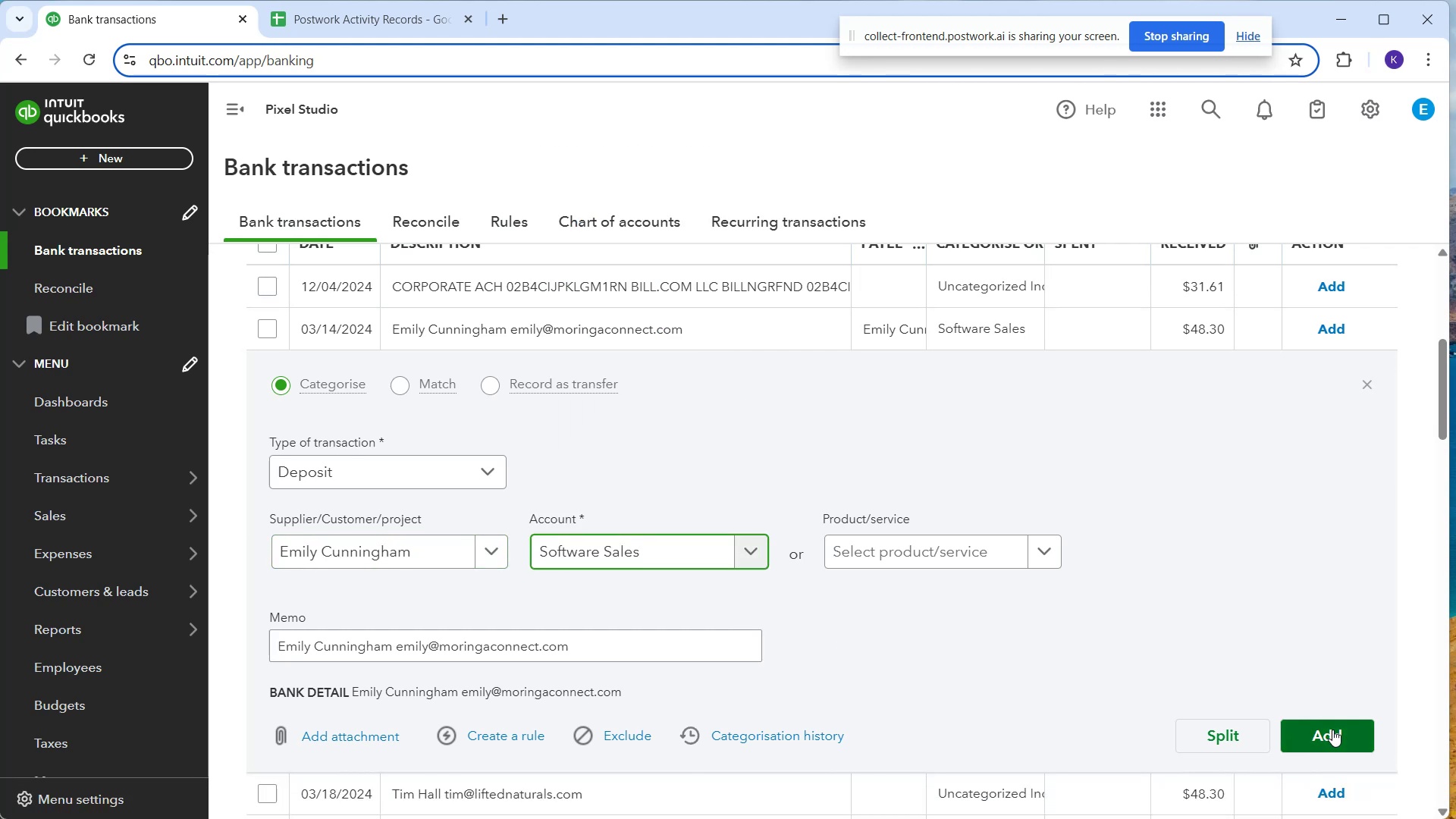 
left_click([1336, 733])
 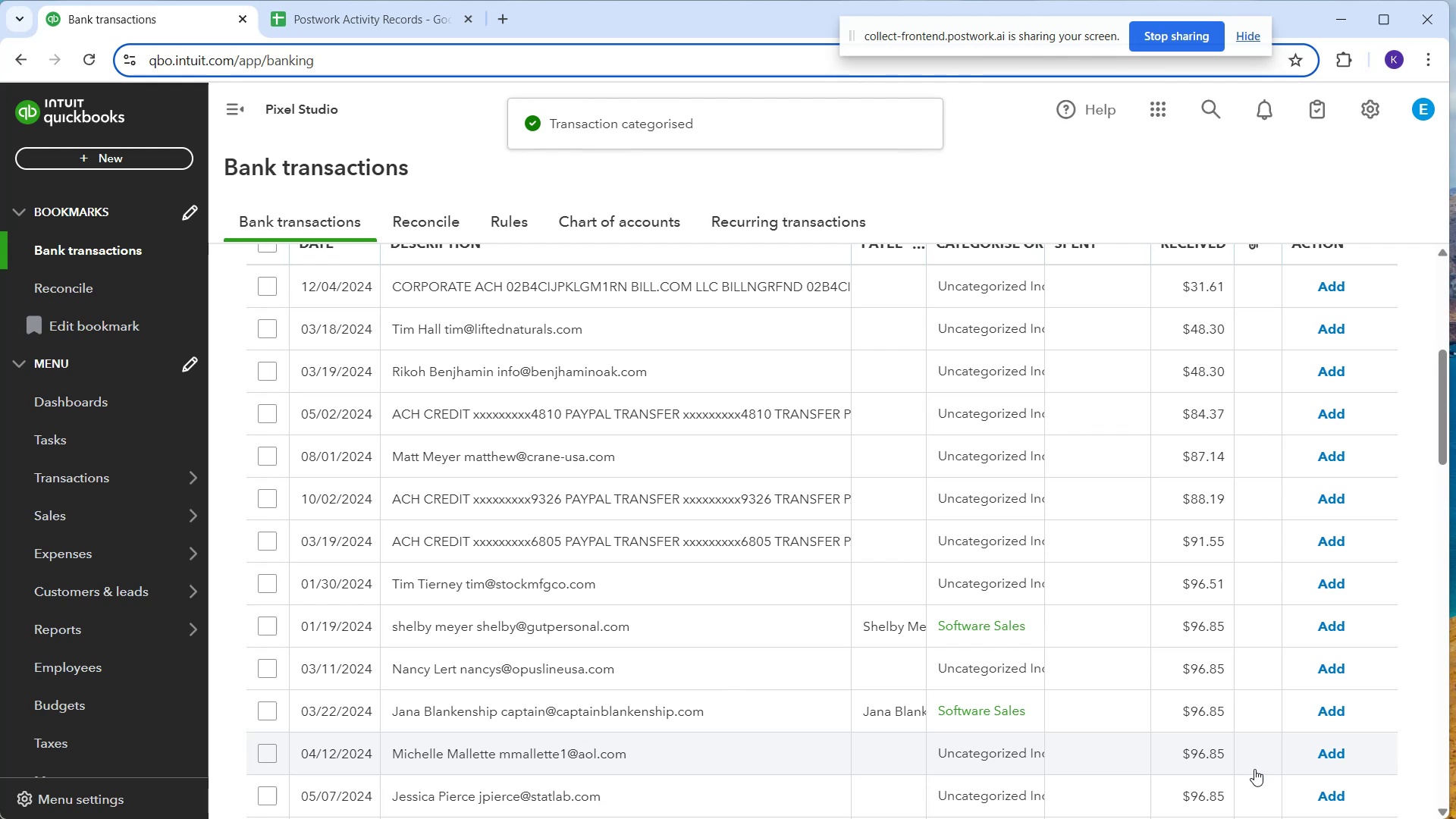 
wait(11.04)
 